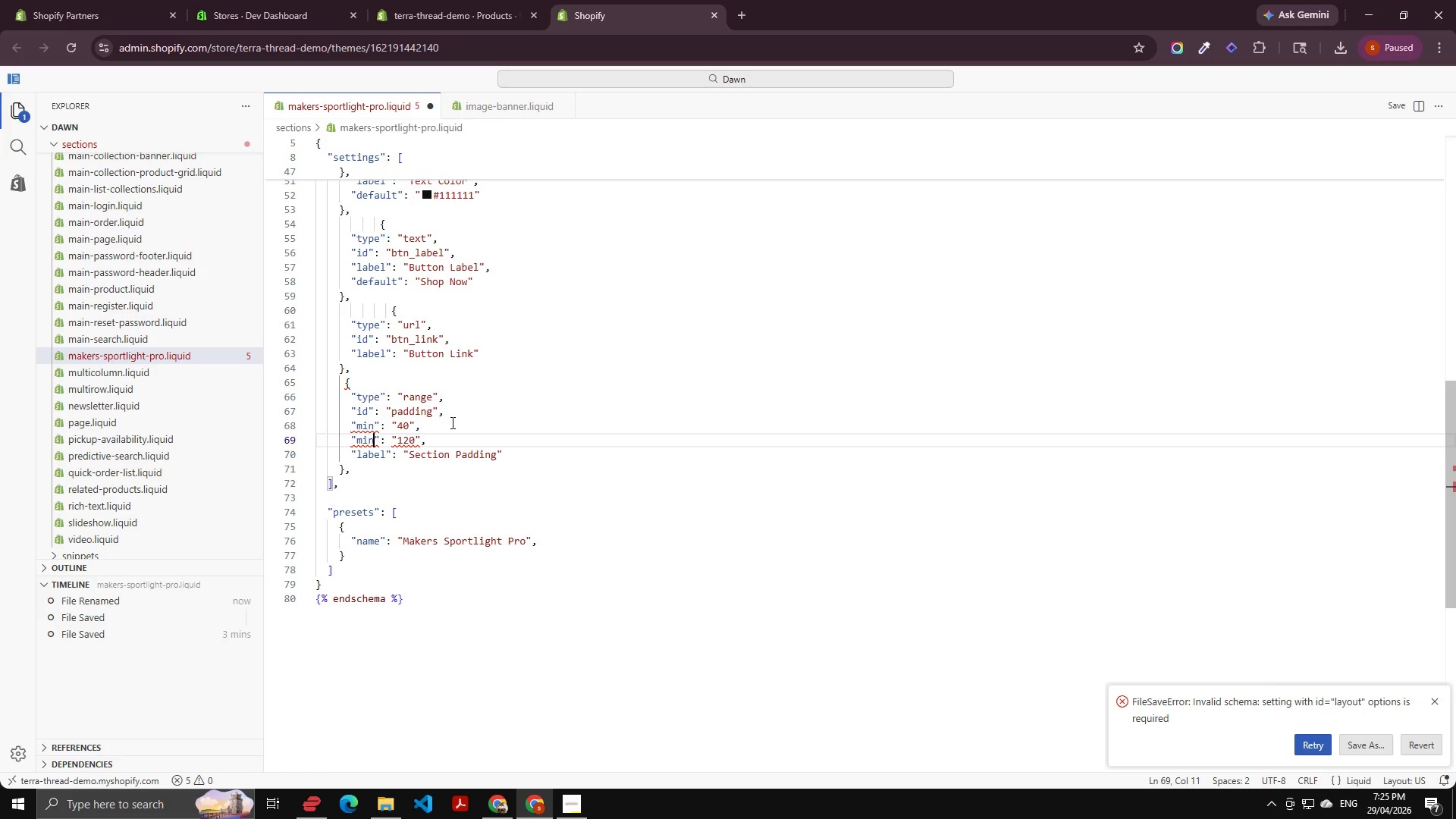 
key(ArrowRight)
 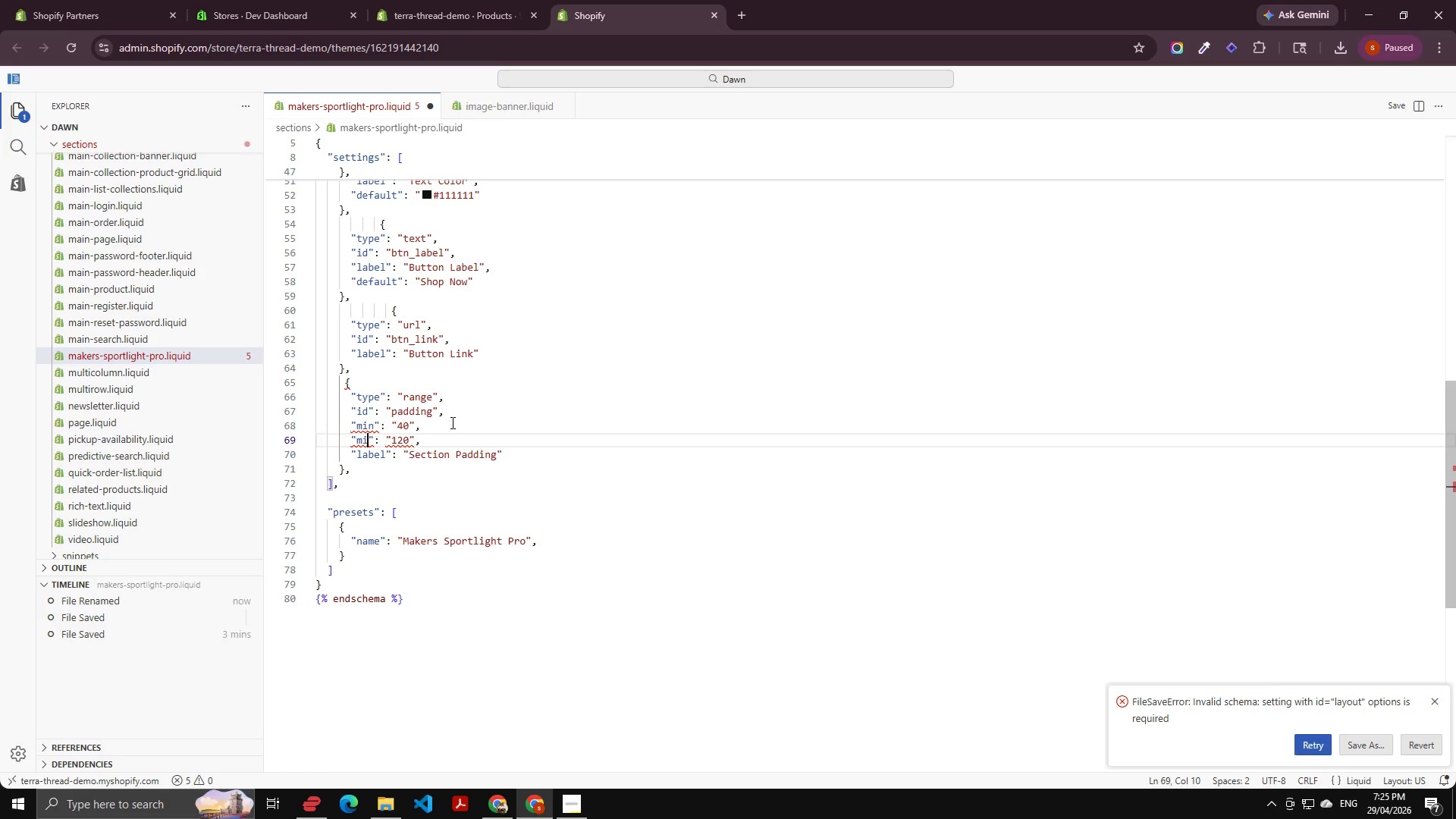 
key(Backspace)
key(Backspace)
type(ax)
 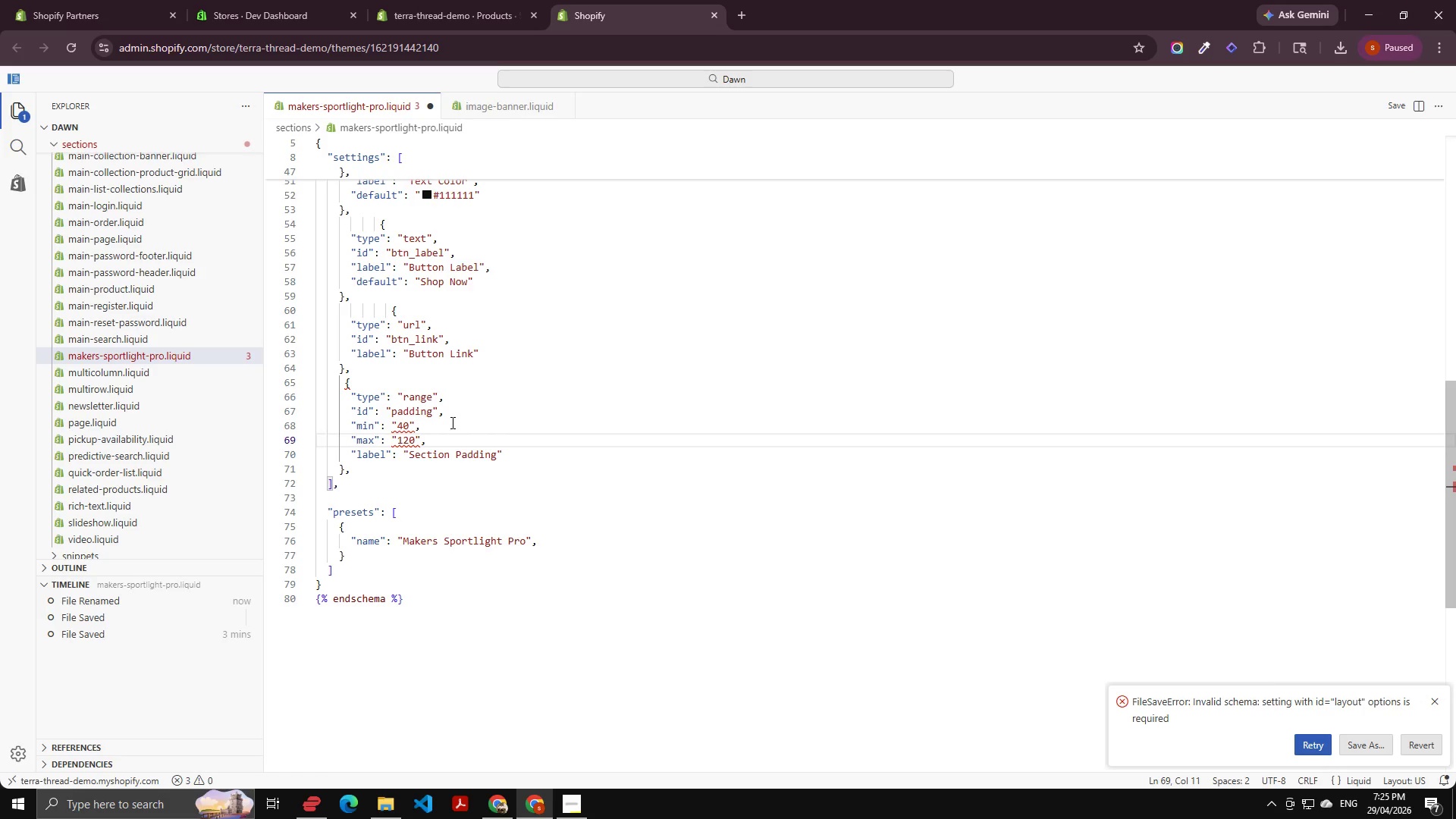 
key(Control+C)
 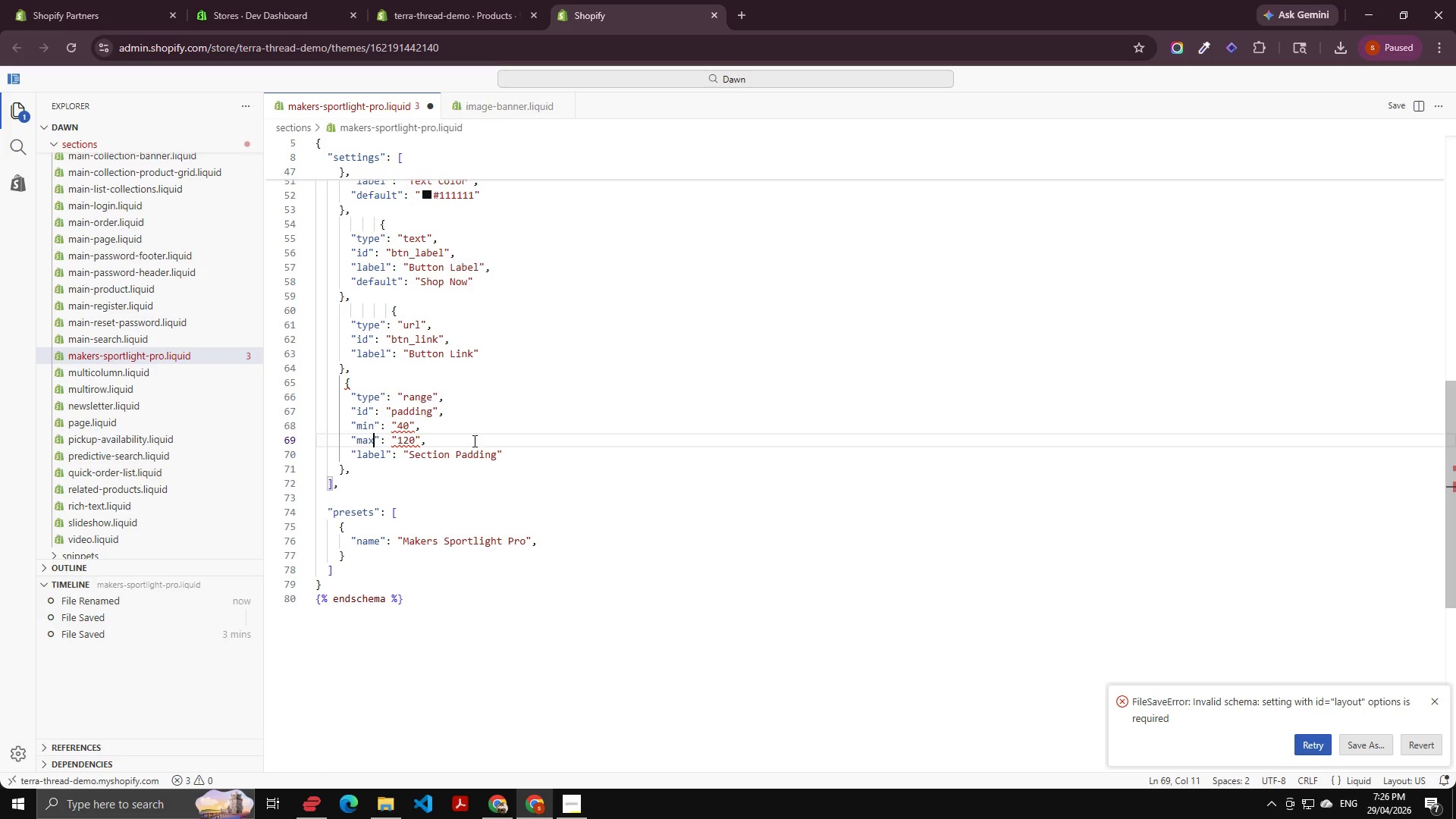 
left_click([464, 445])
 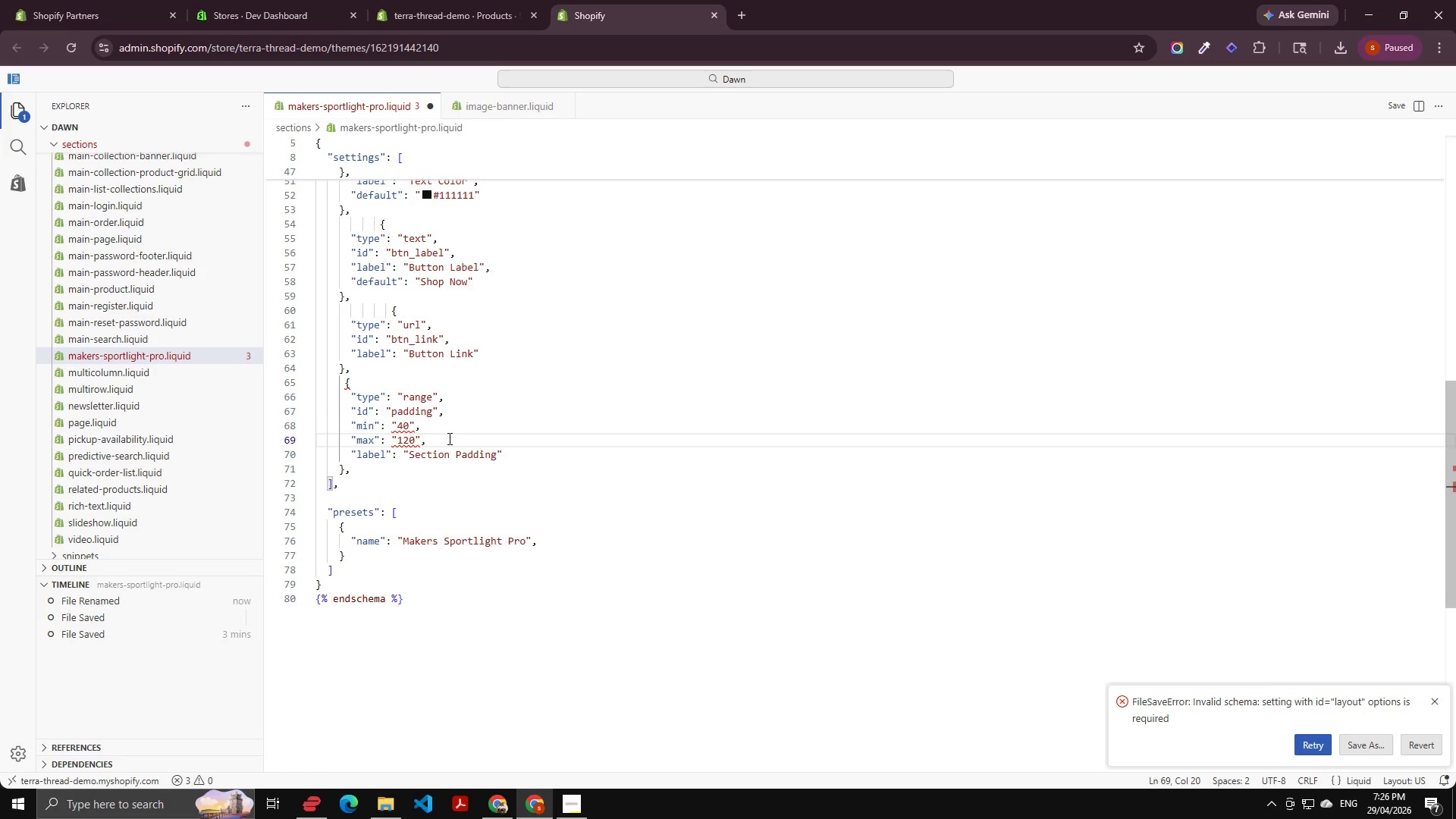 
key(Enter)
 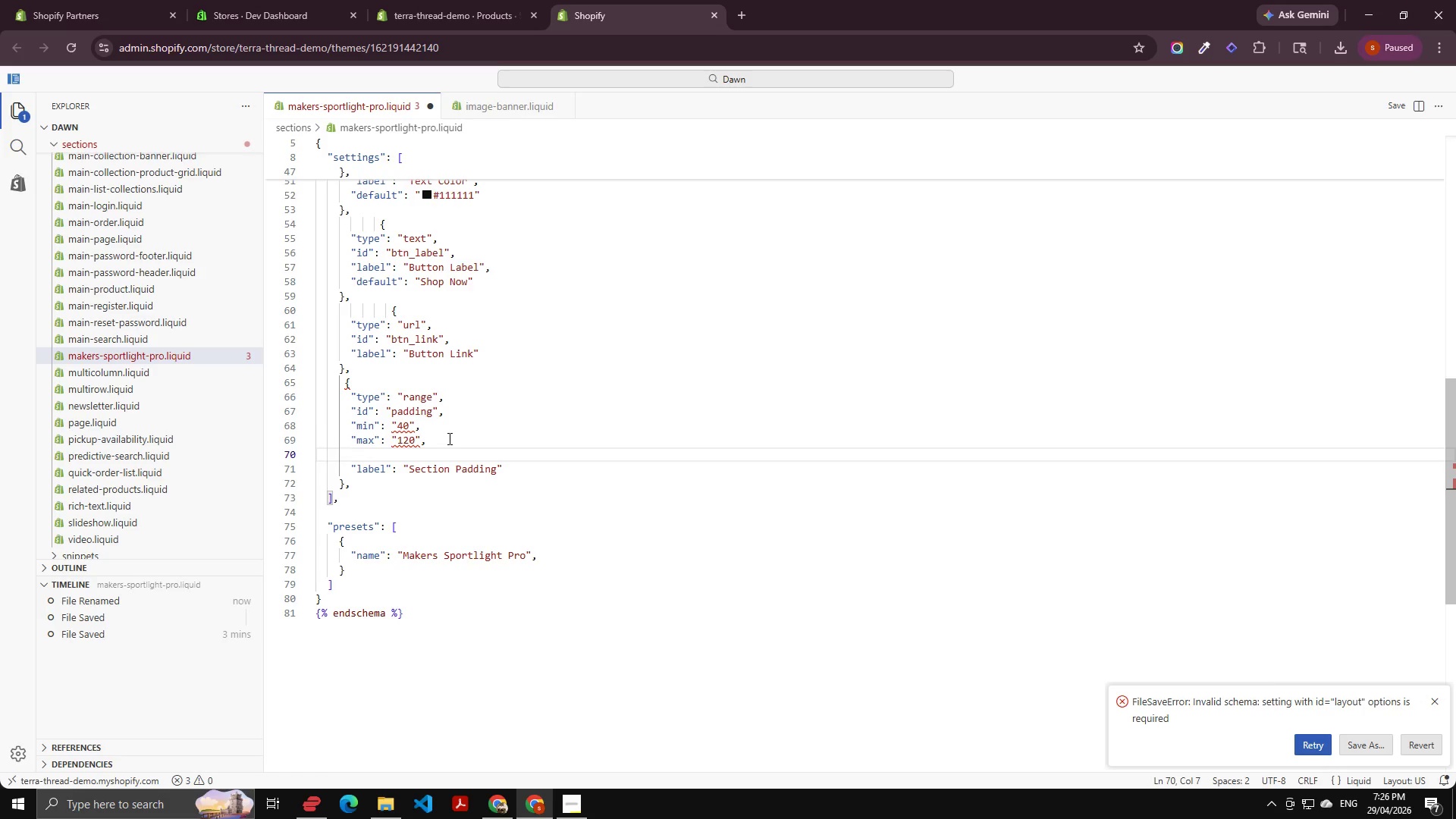 
key(Control+V)
 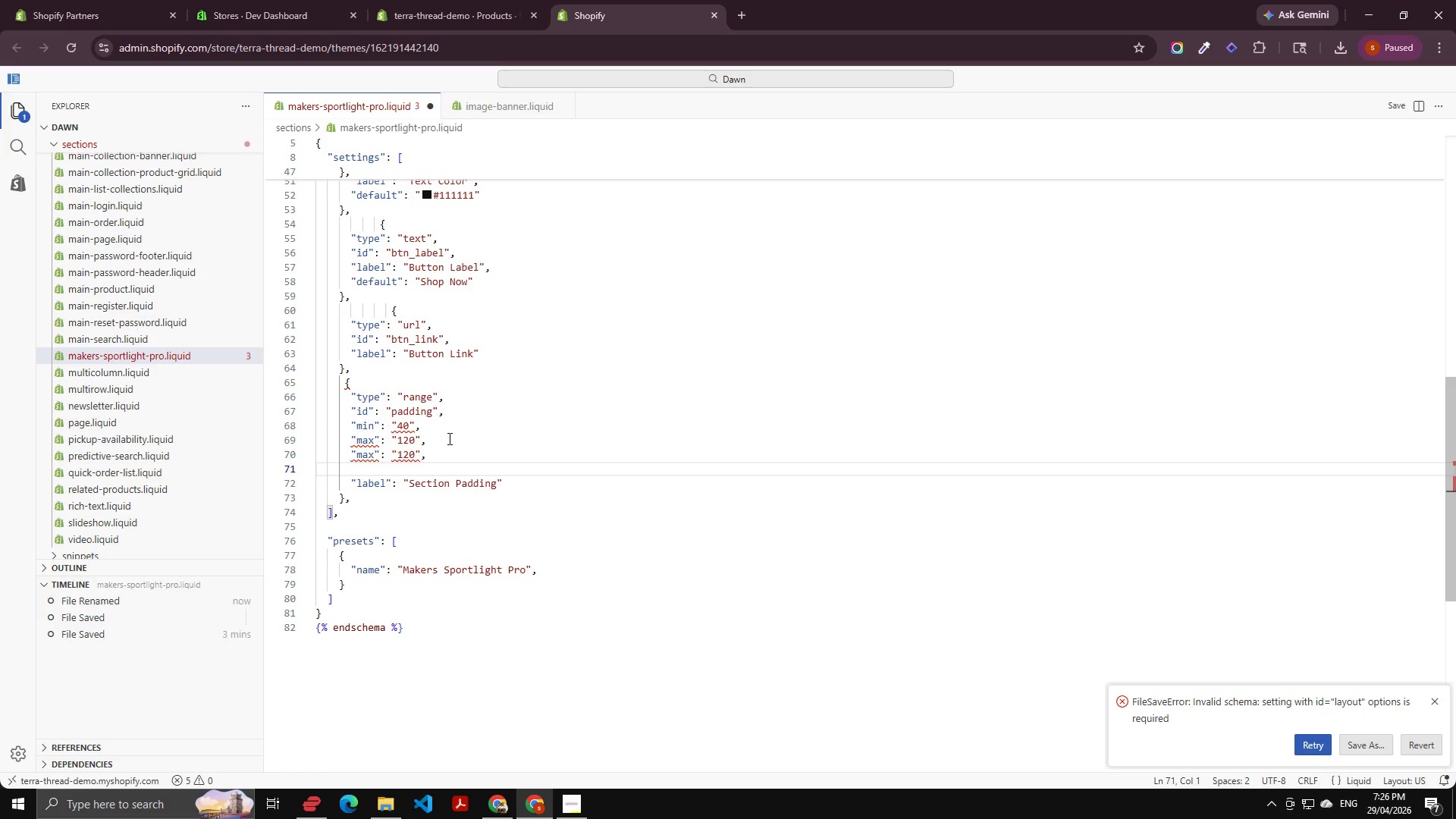 
key(Control+ControlLeft)
 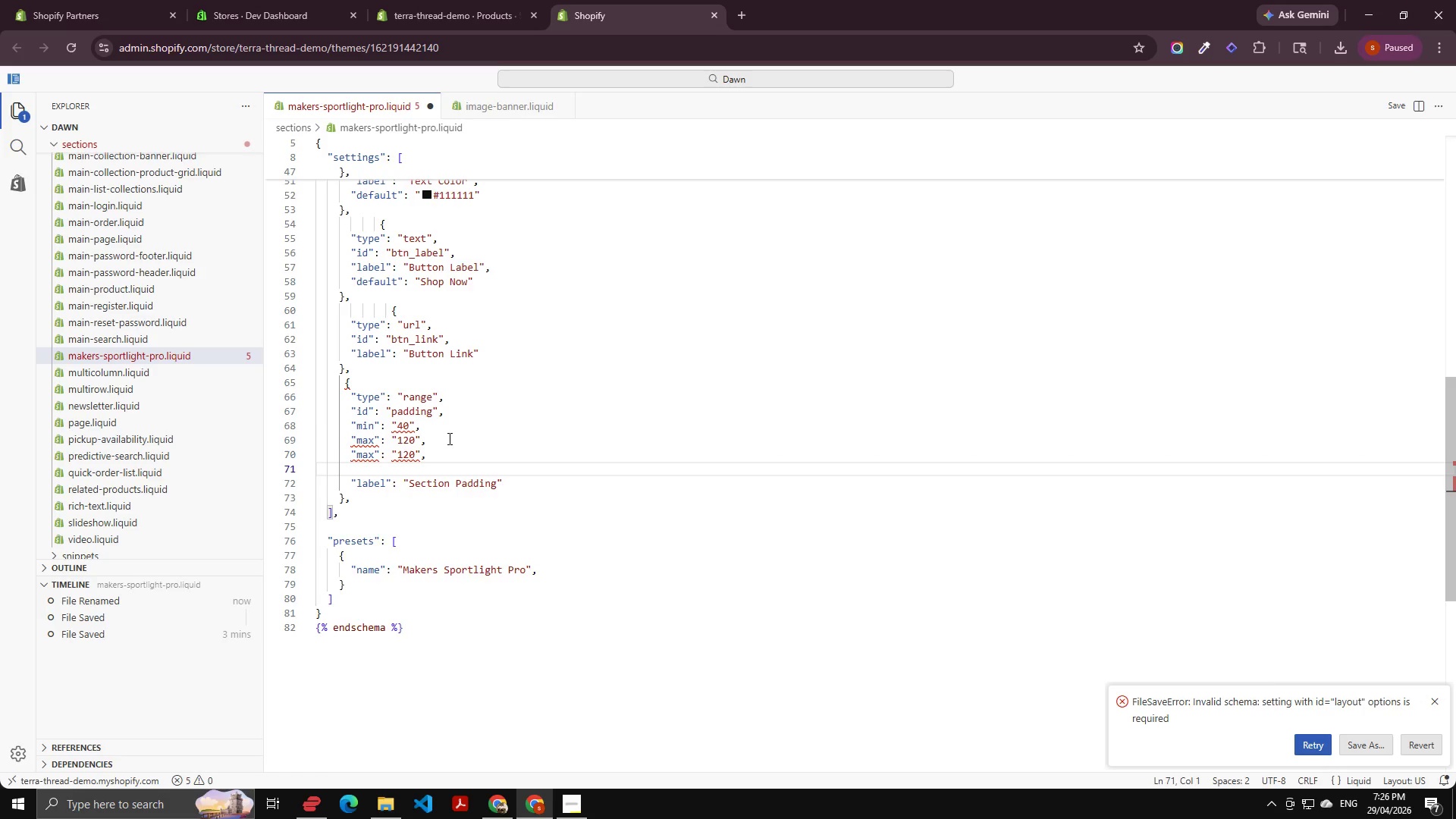 
key(Backspace)
 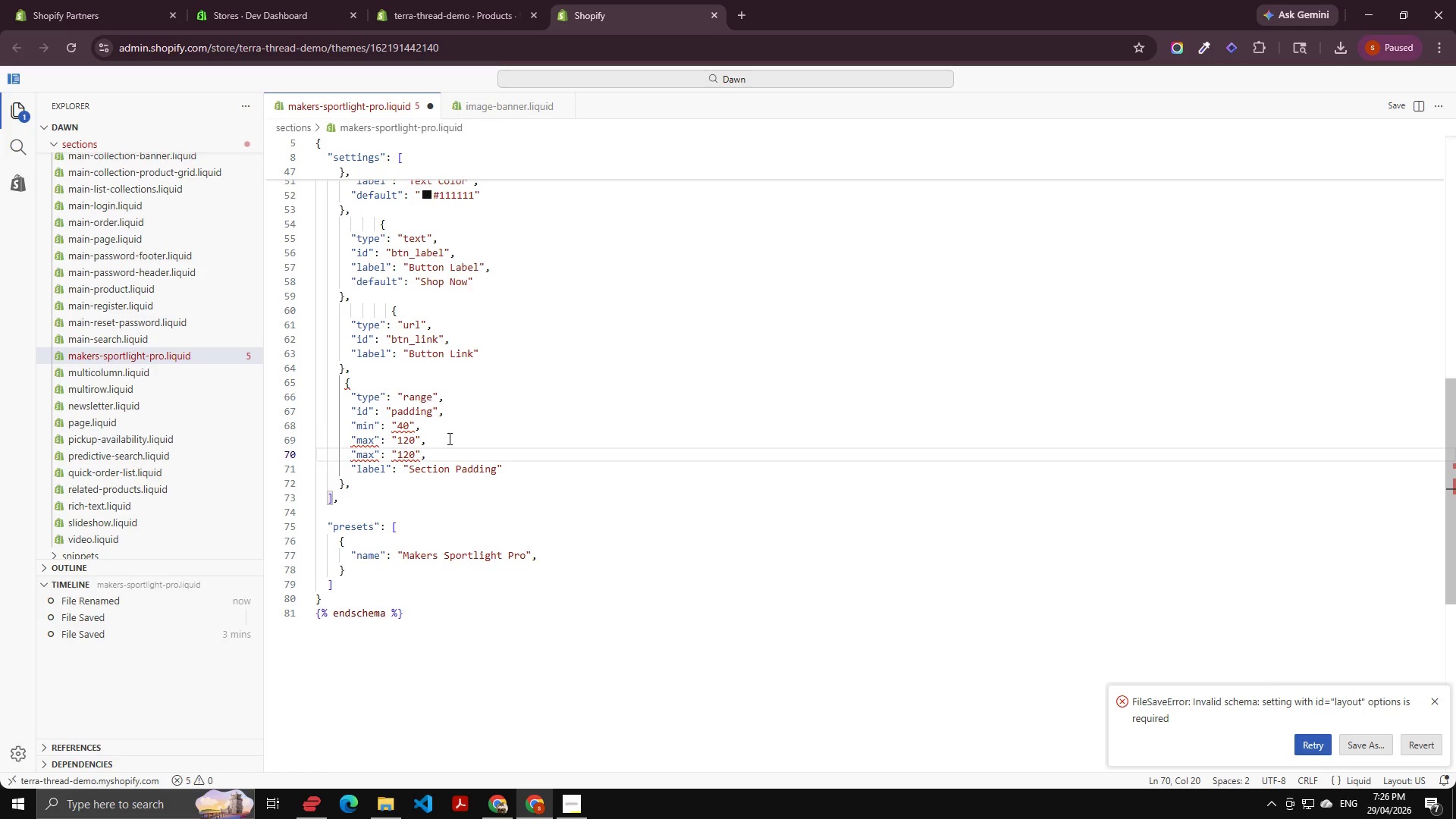 
hold_key(key=ArrowLeft, duration=0.33)
 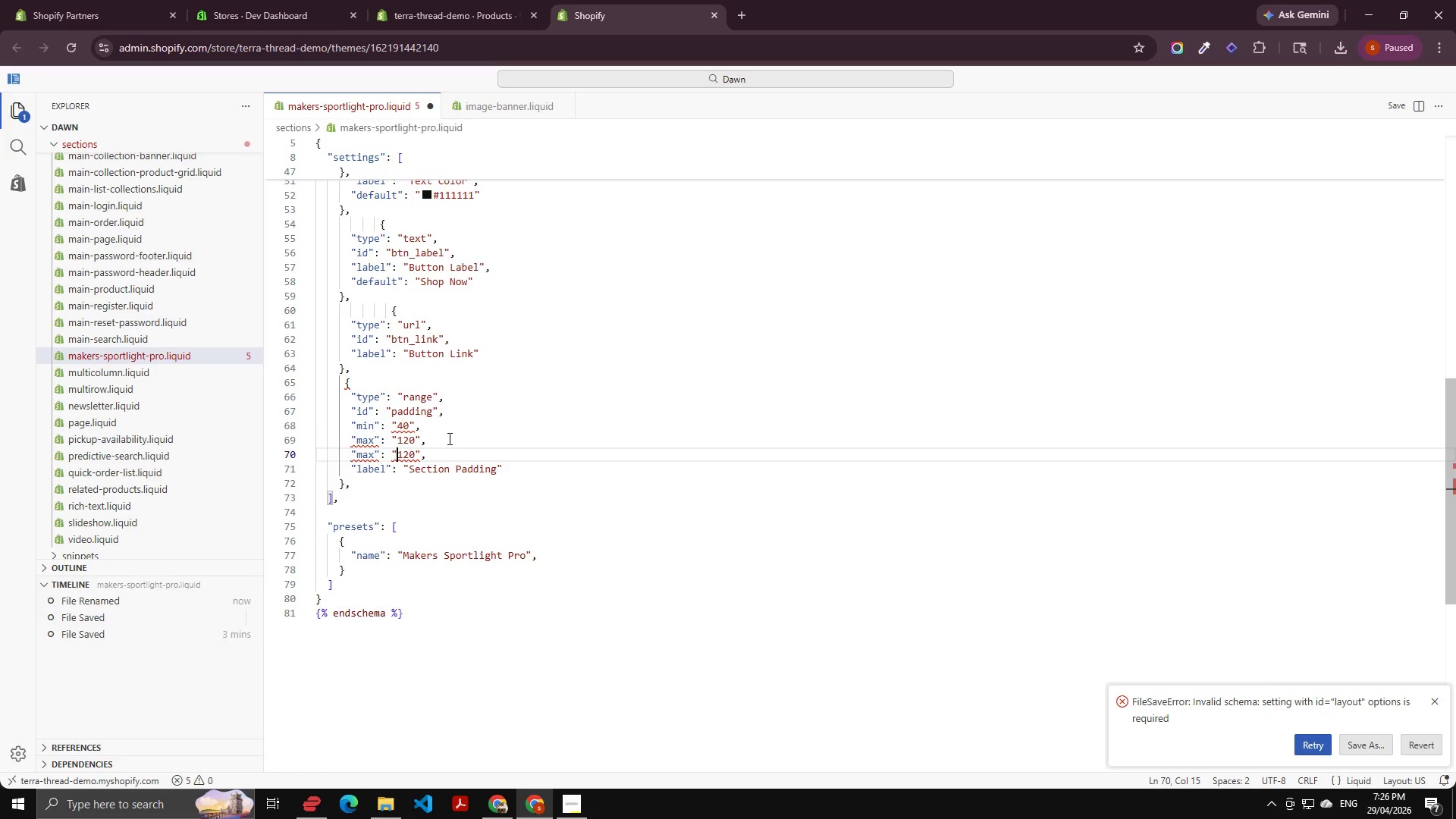 
key(Control+ArrowLeft)
 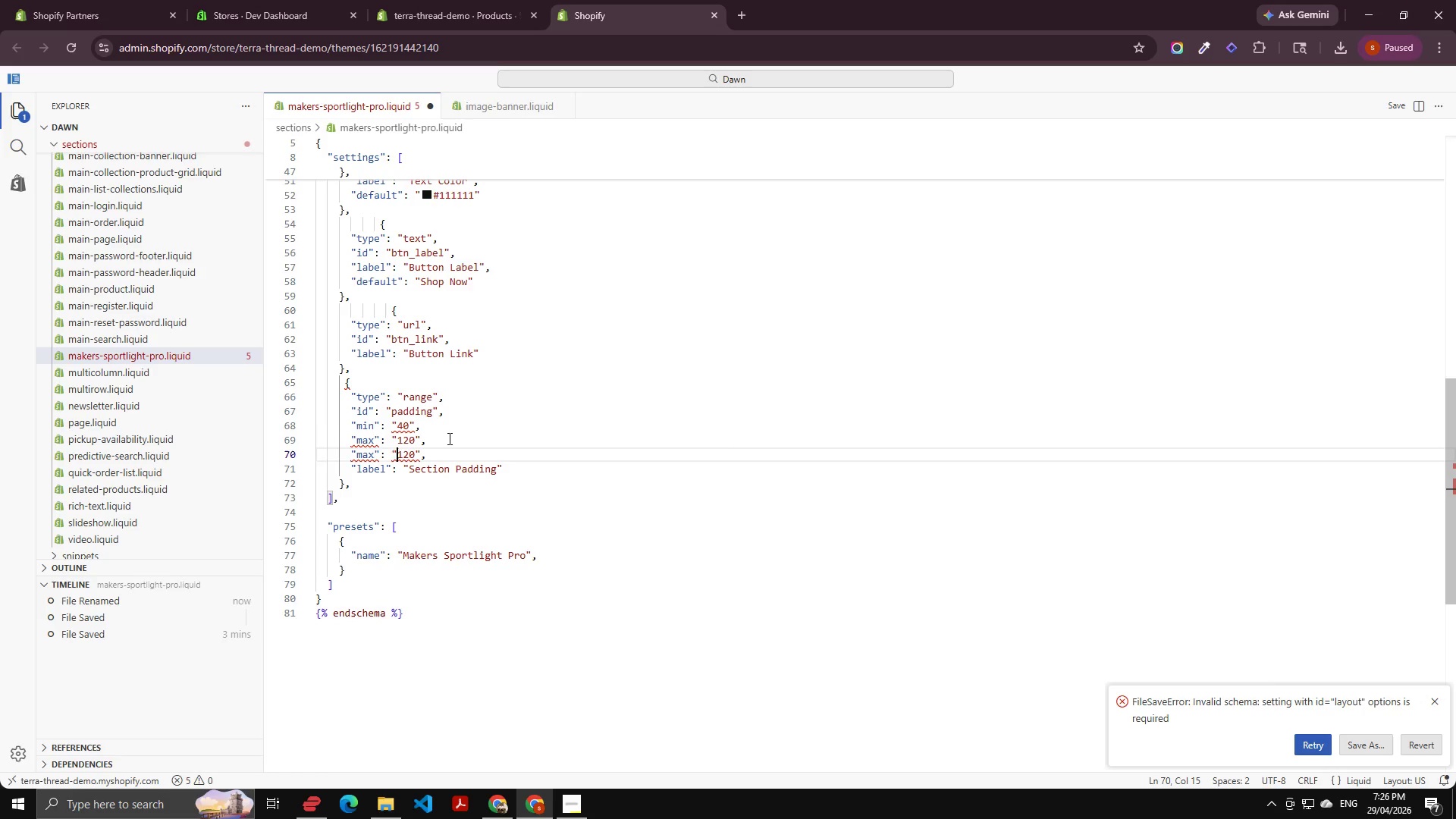 
key(Control+ArrowLeft)
 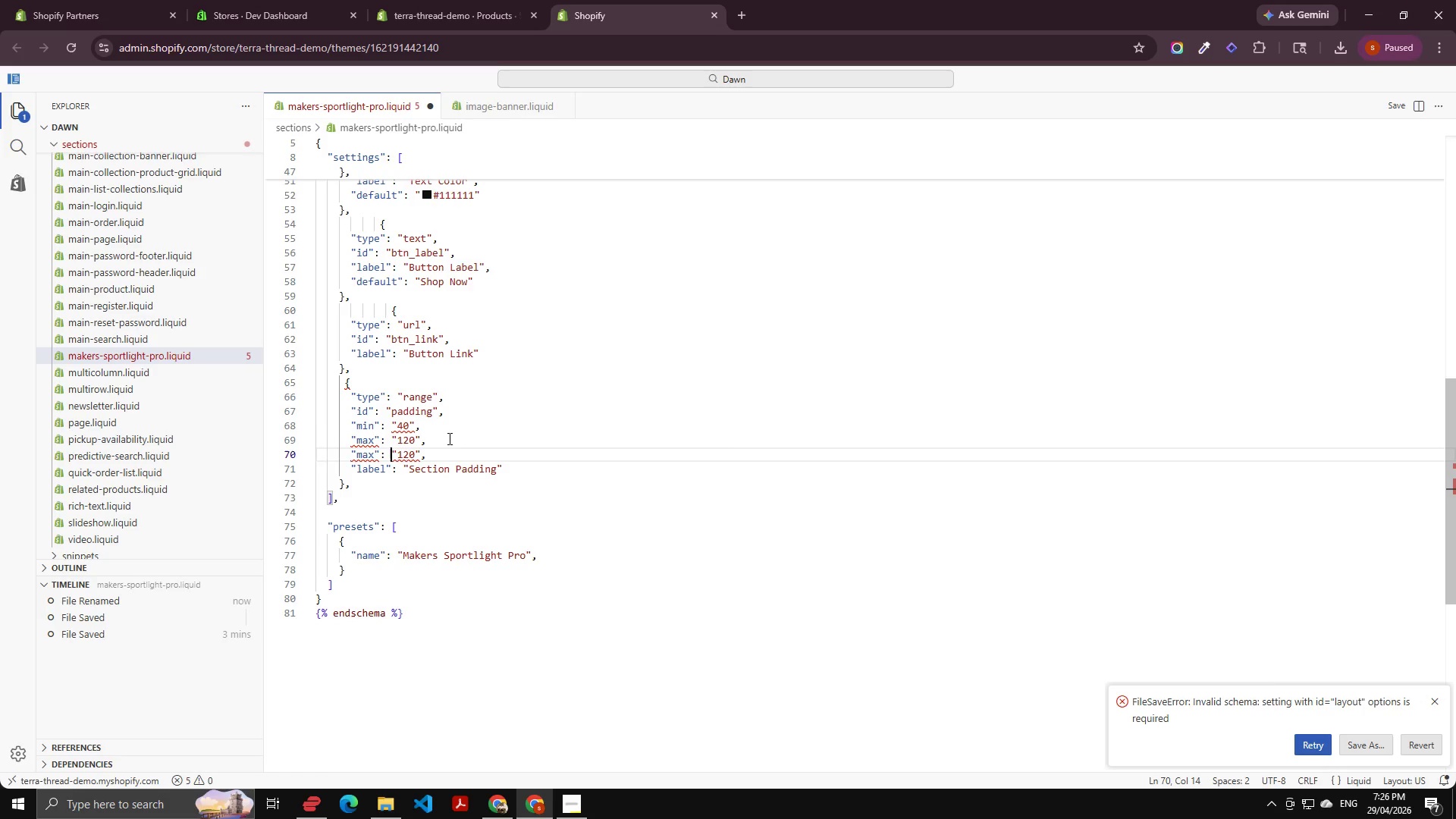 
key(Control+ArrowLeft)
 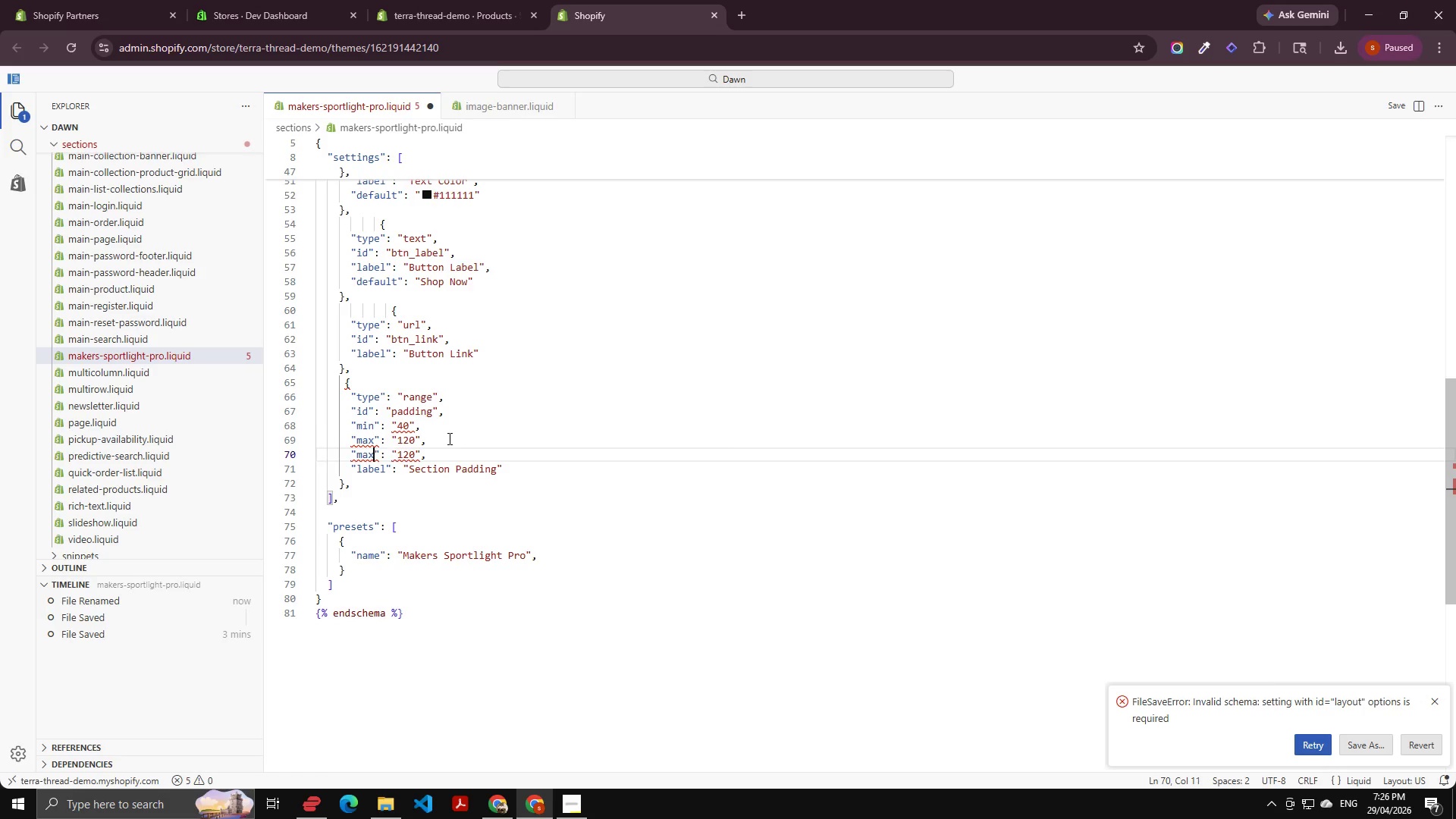 
key(Control+ArrowLeft)
 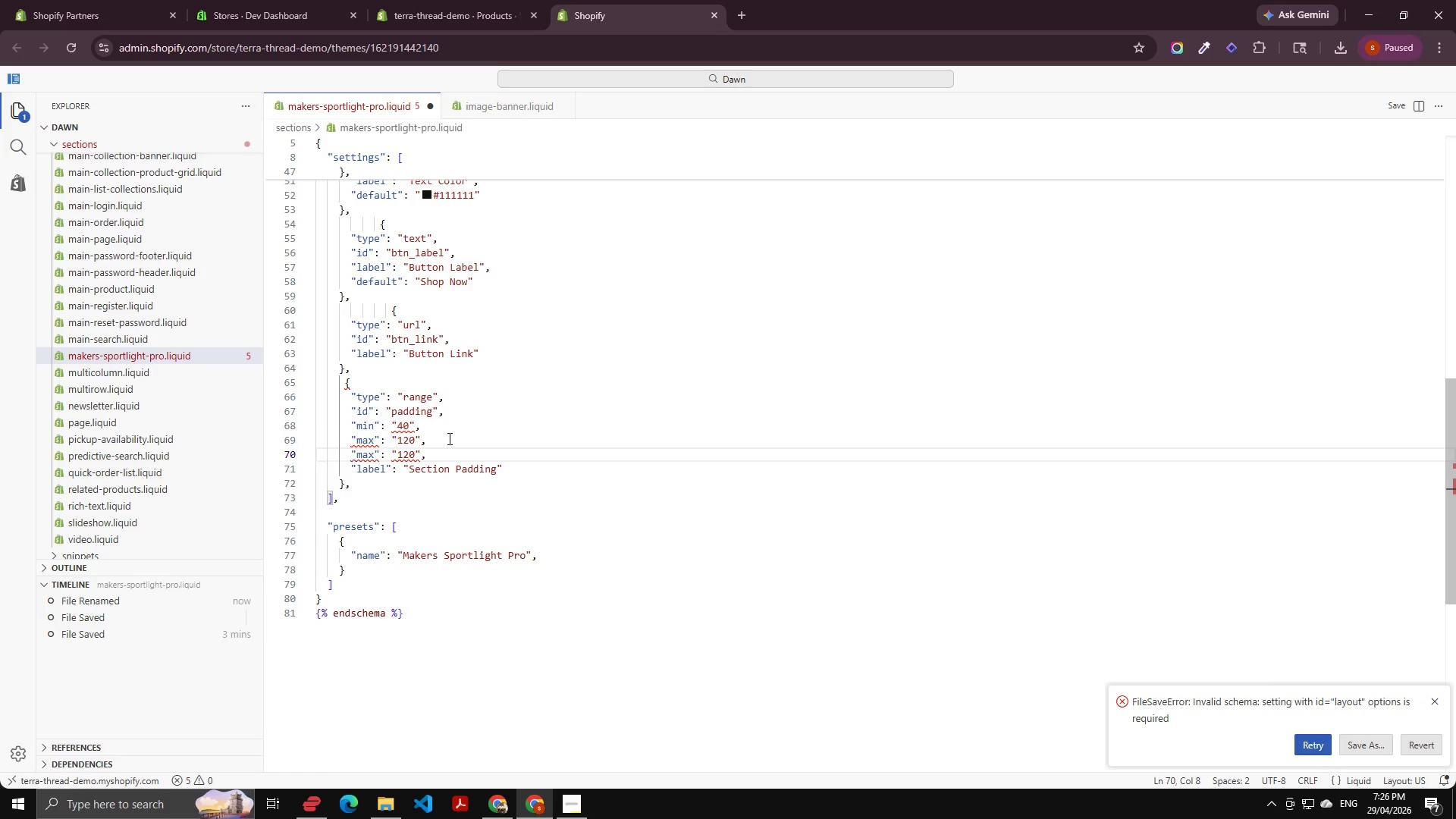 
key(Control+Shift+ArrowRight)
 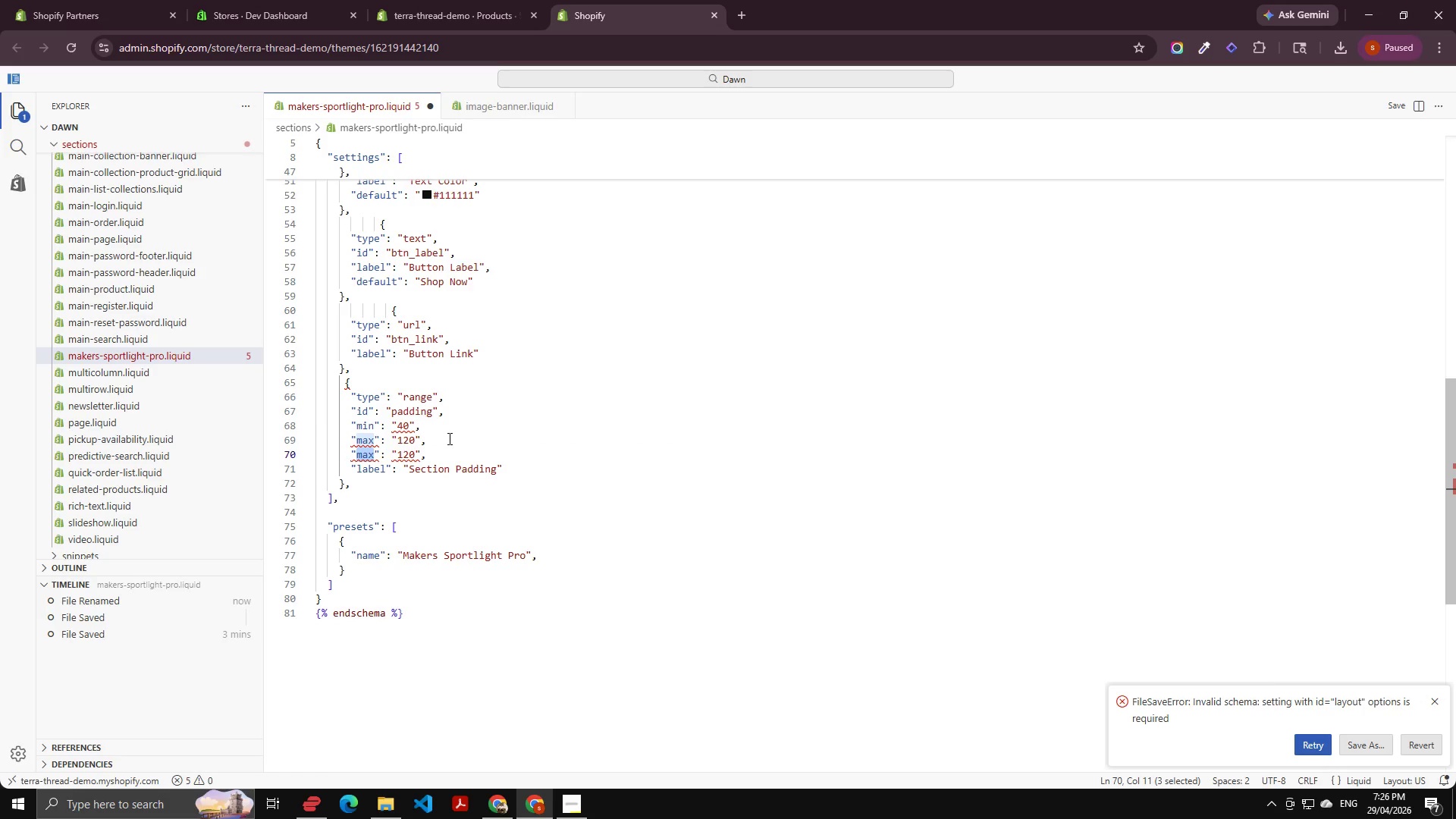 
type(step)
 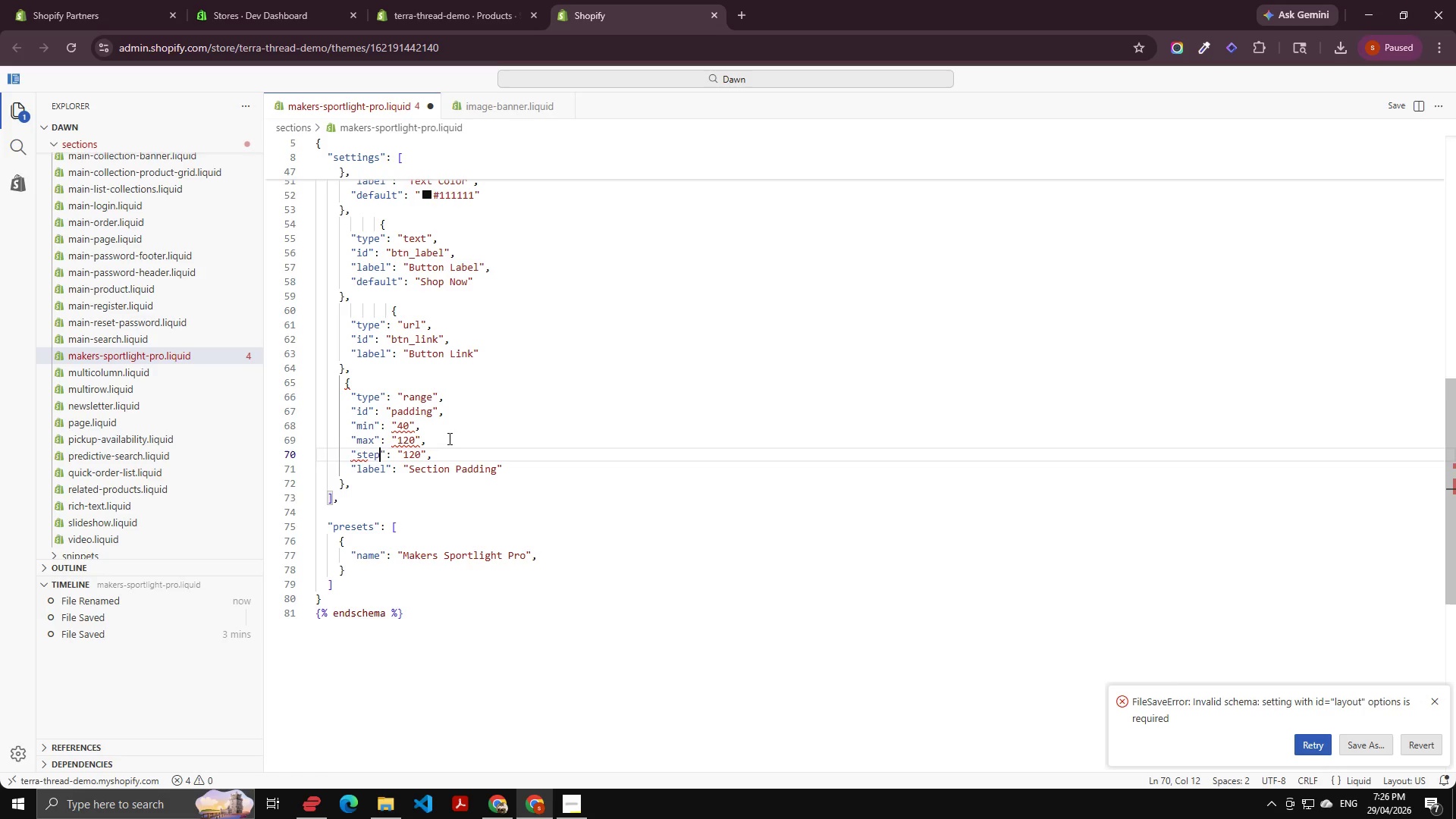 
key(Control+ArrowRight)
 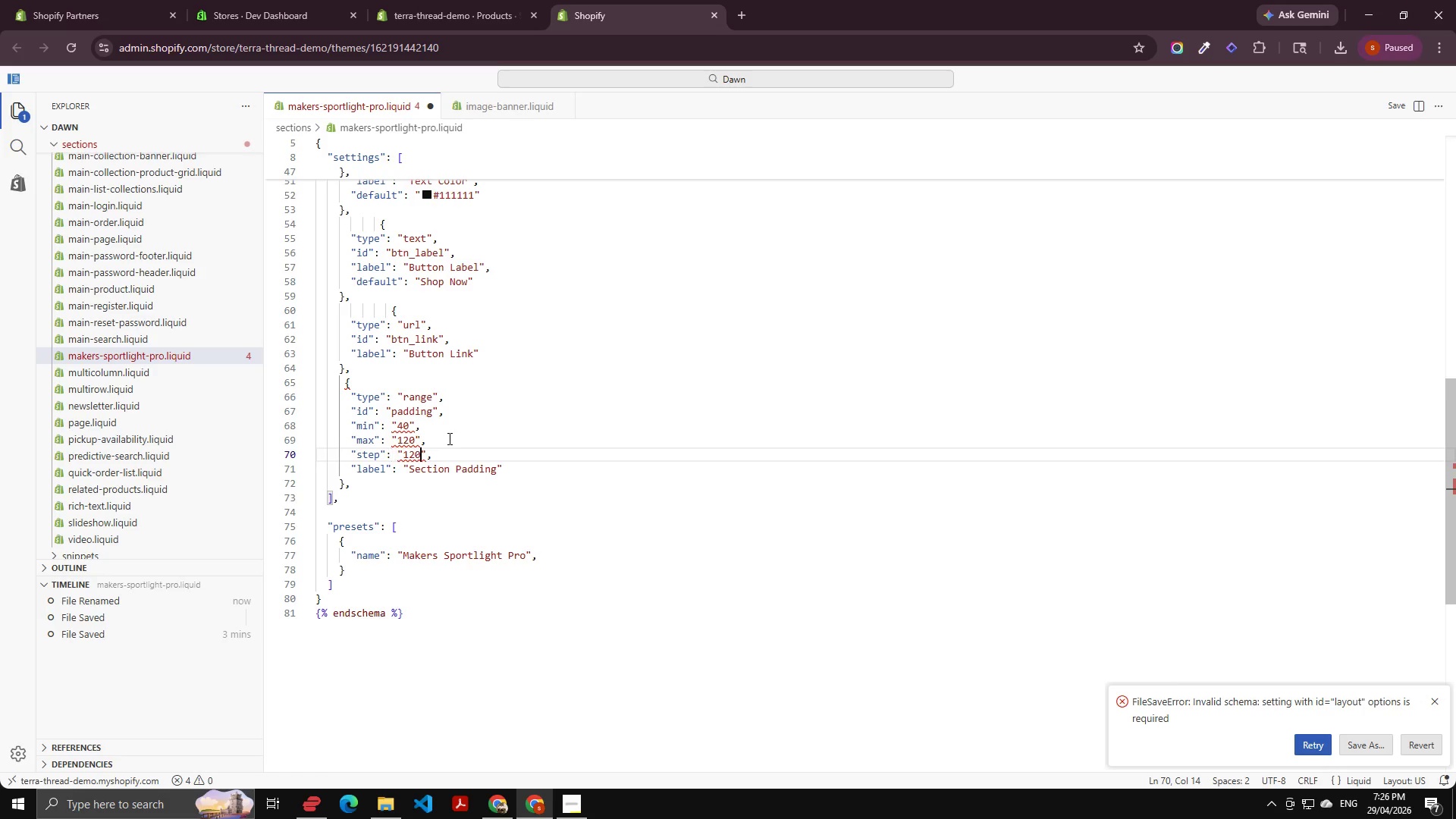 
key(Control+ArrowRight)
 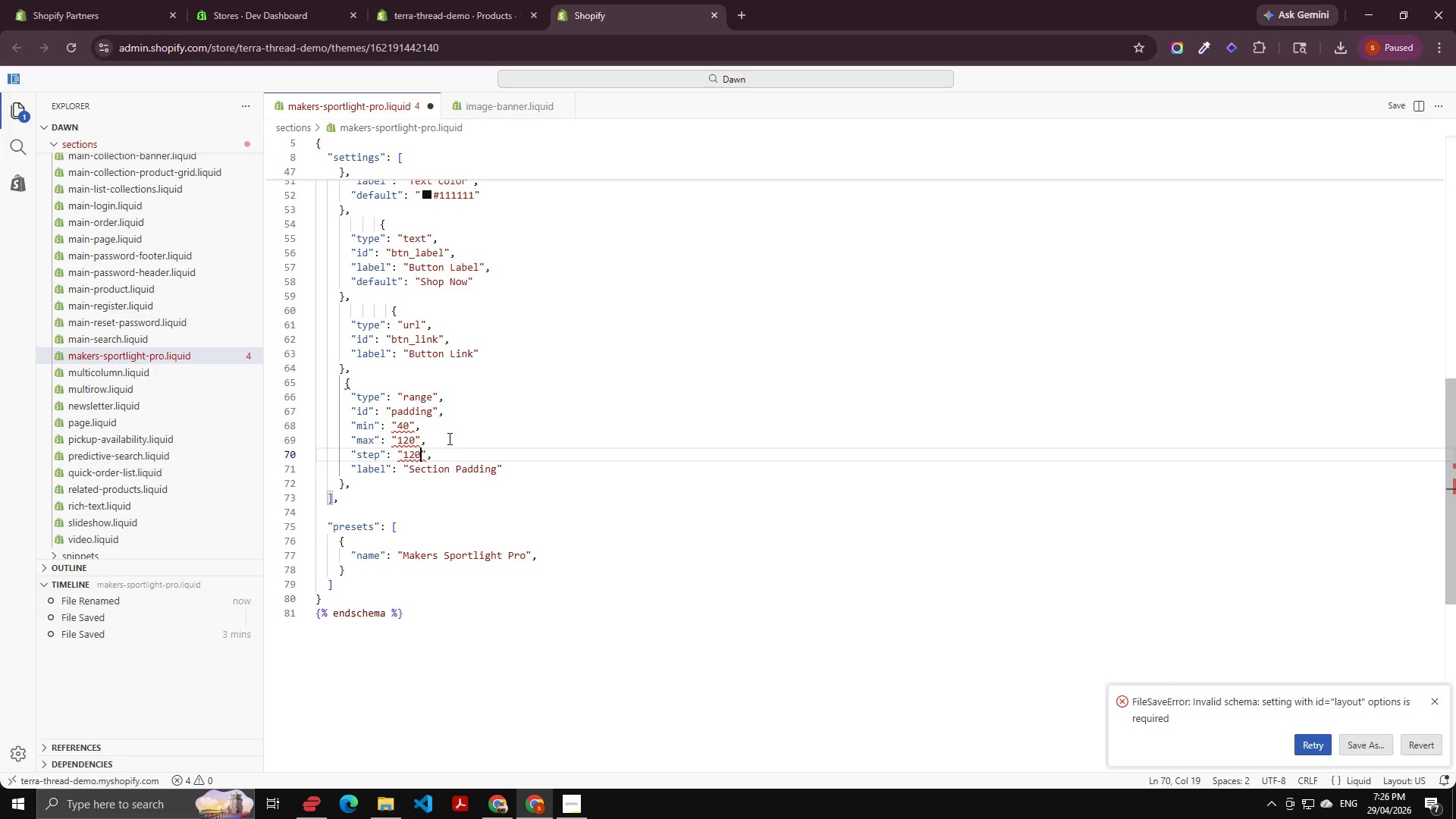 
key(Control+Shift+ArrowLeft)
 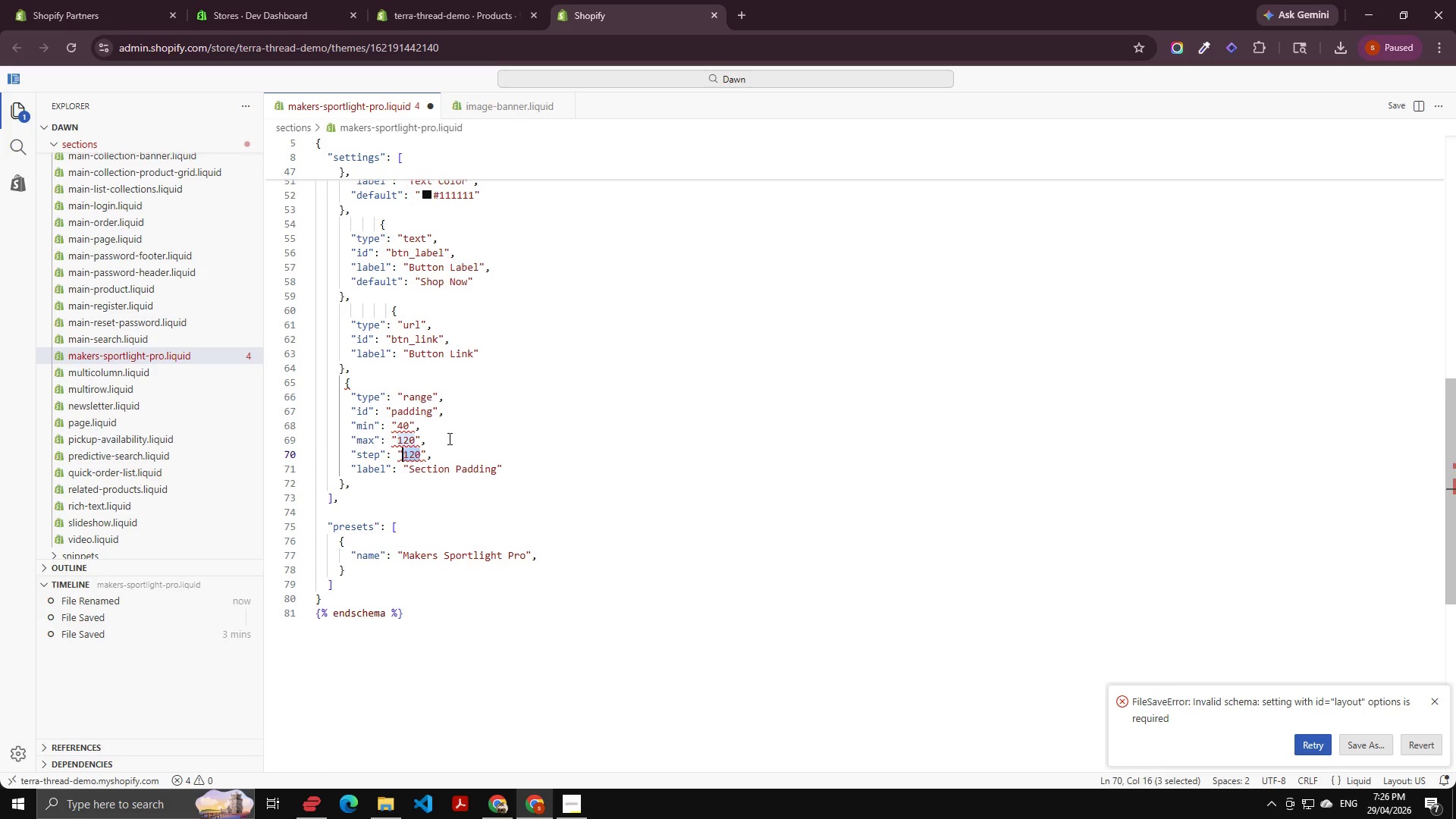 
key(Numpad1)
 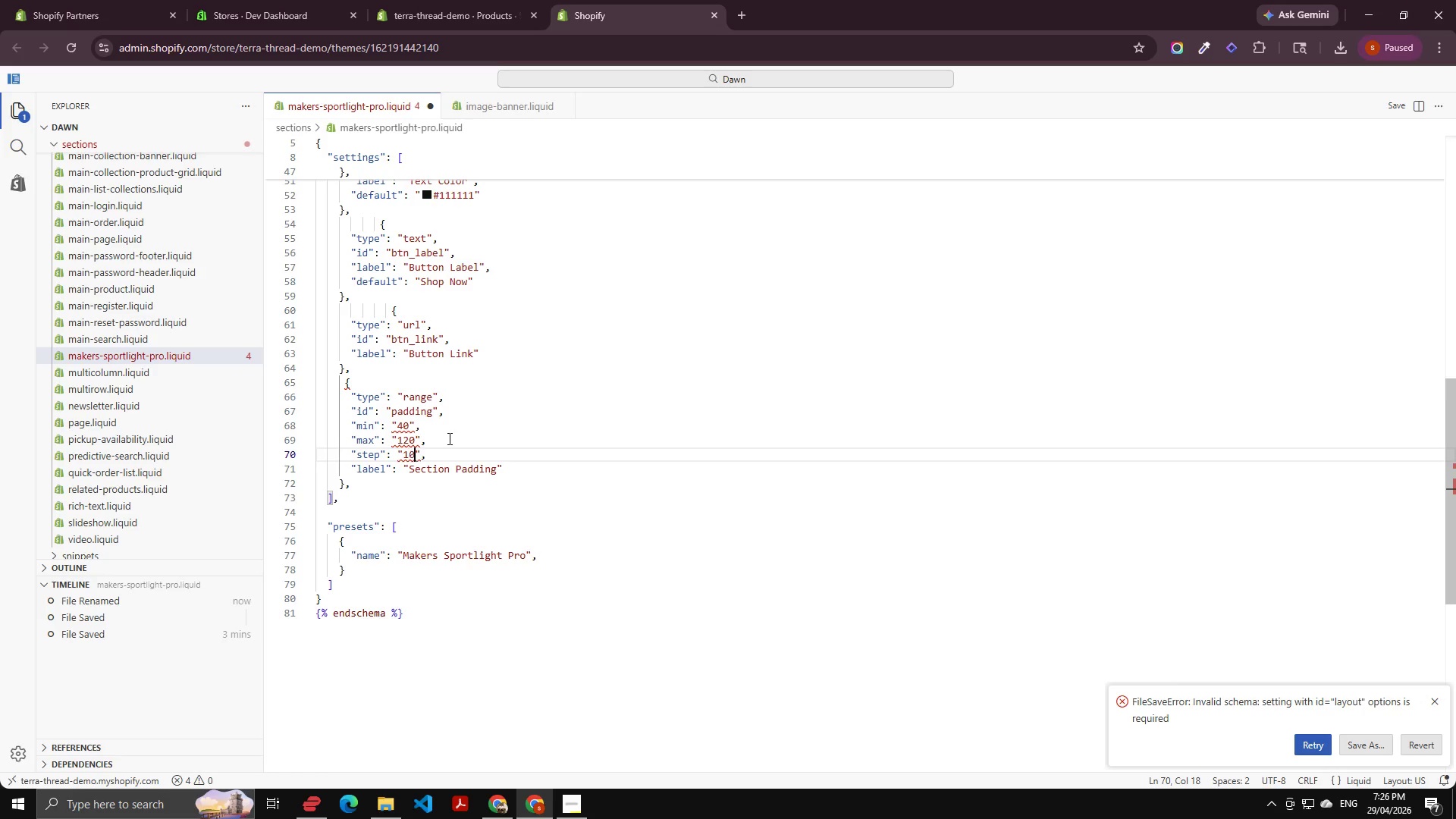 
key(Numpad0)
 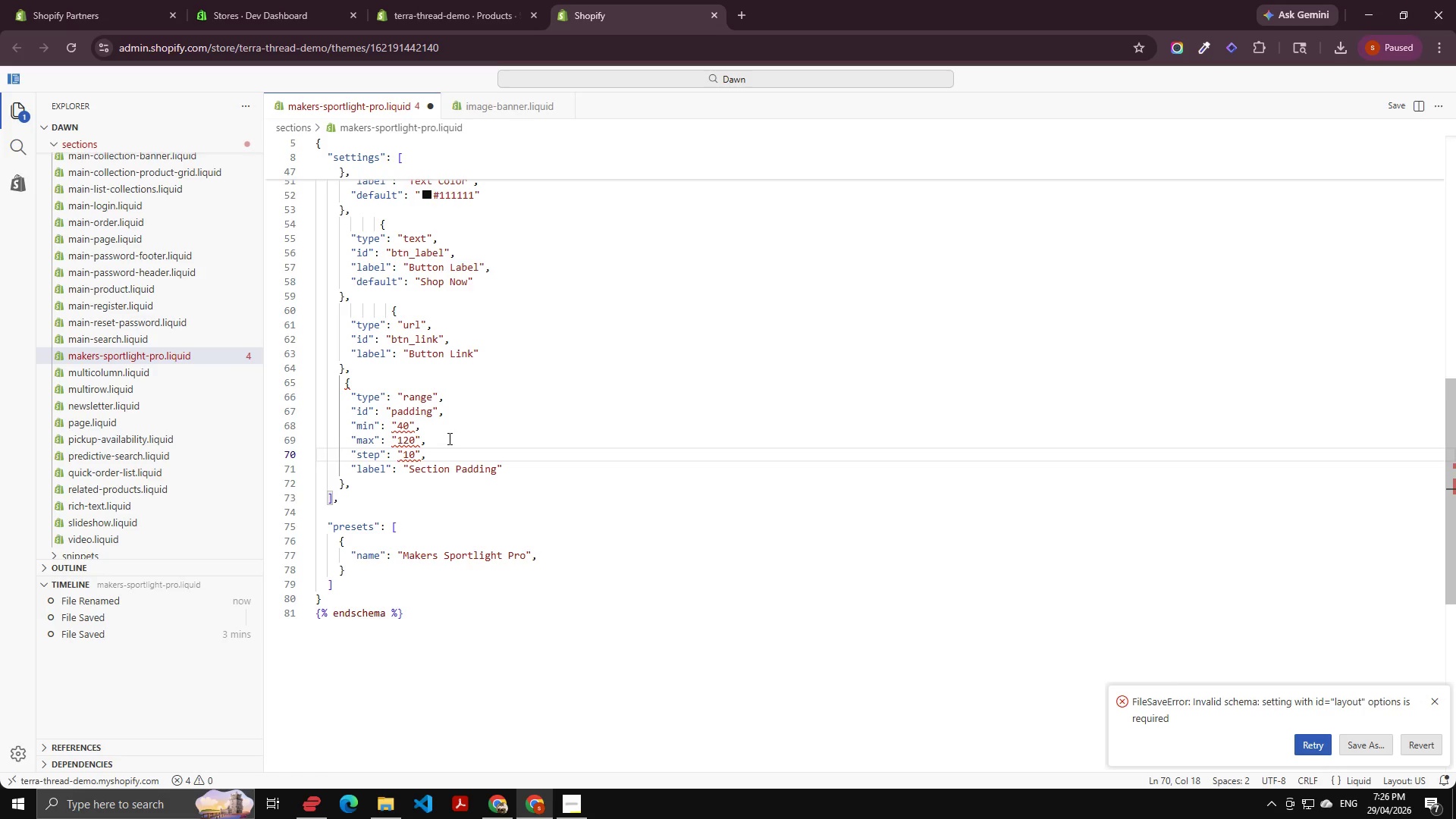 
key(ArrowRight)
 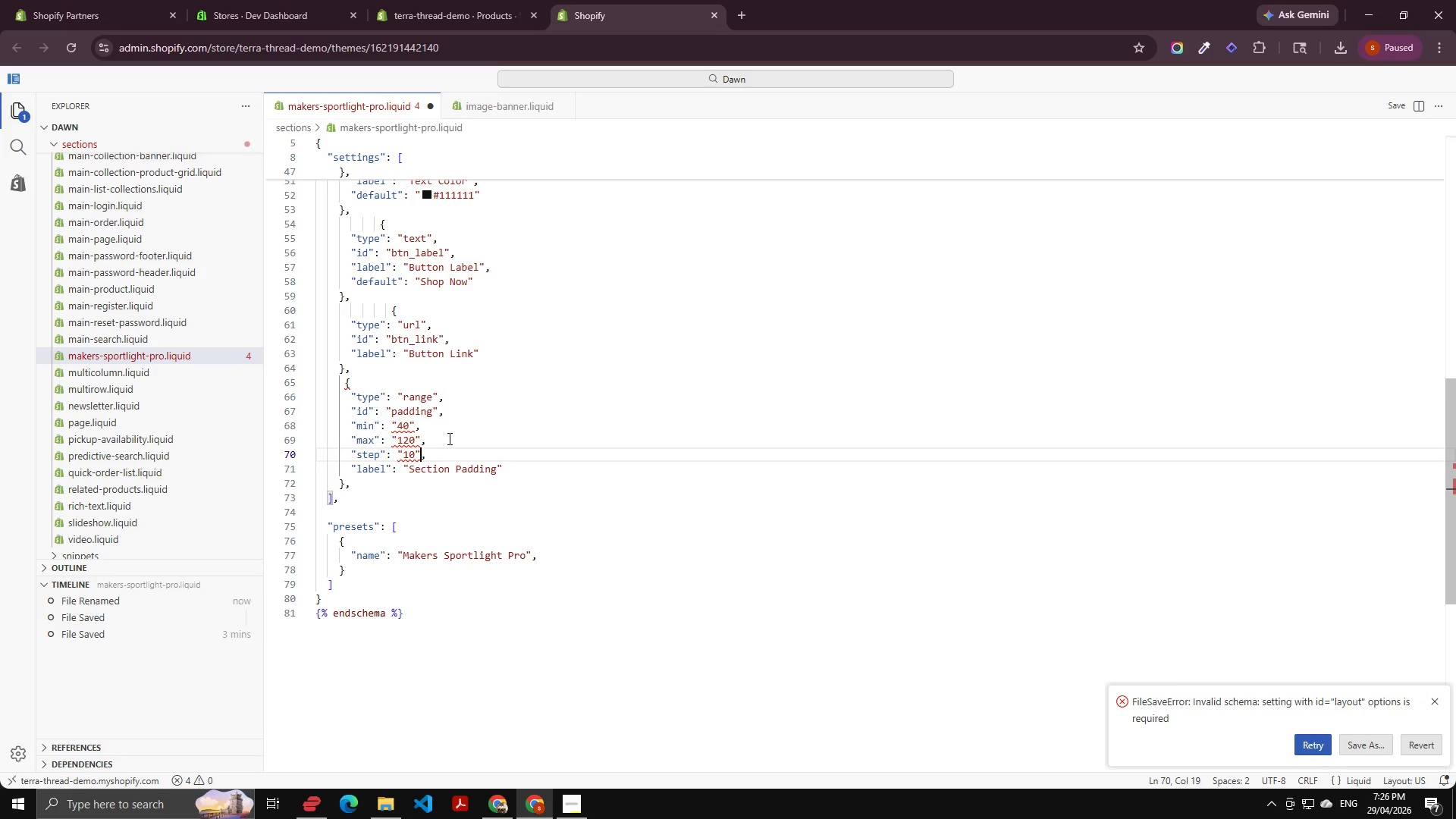 
key(ArrowRight)
 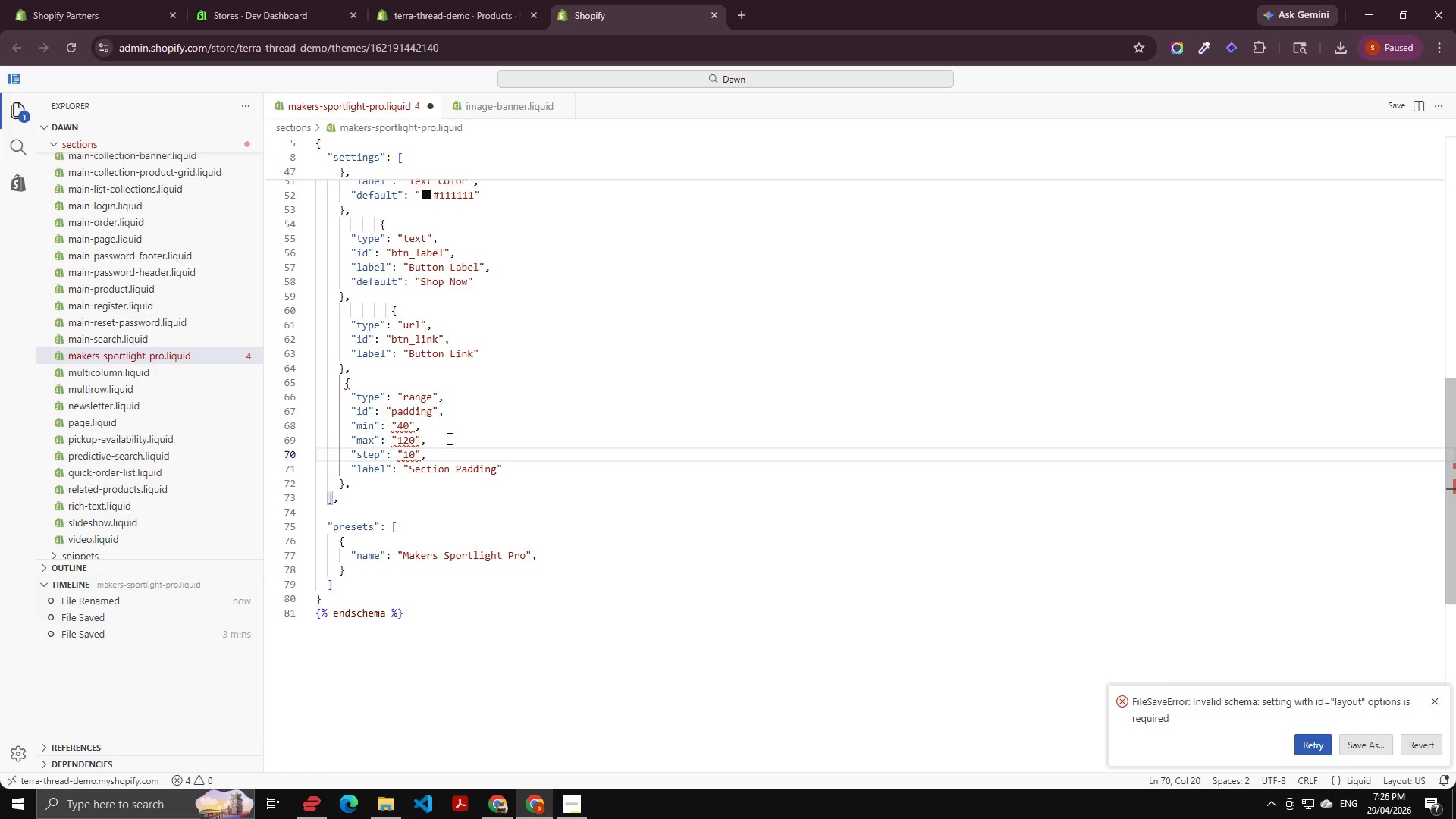 
key(Control+C)
 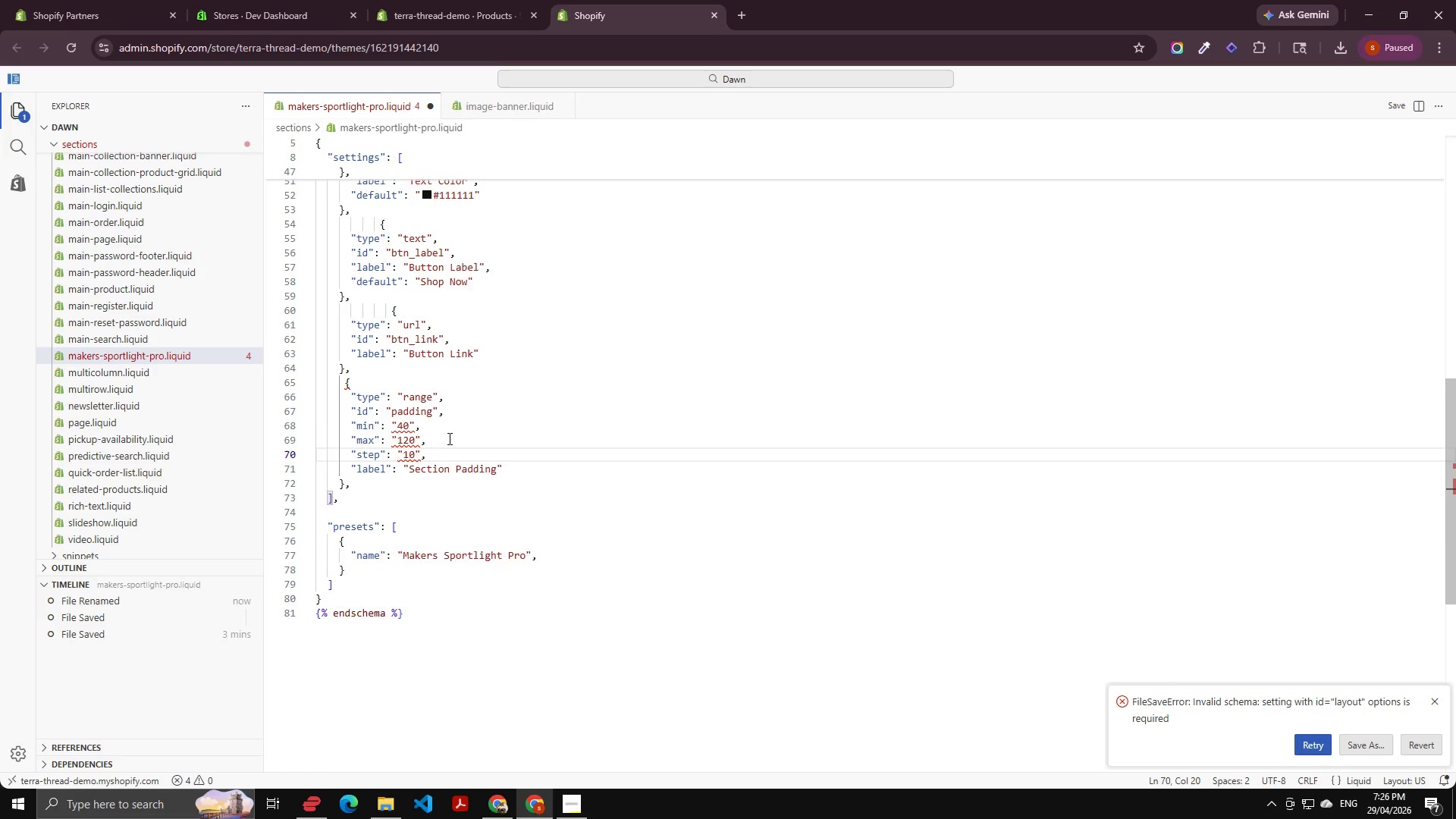 
key(Control+V)
 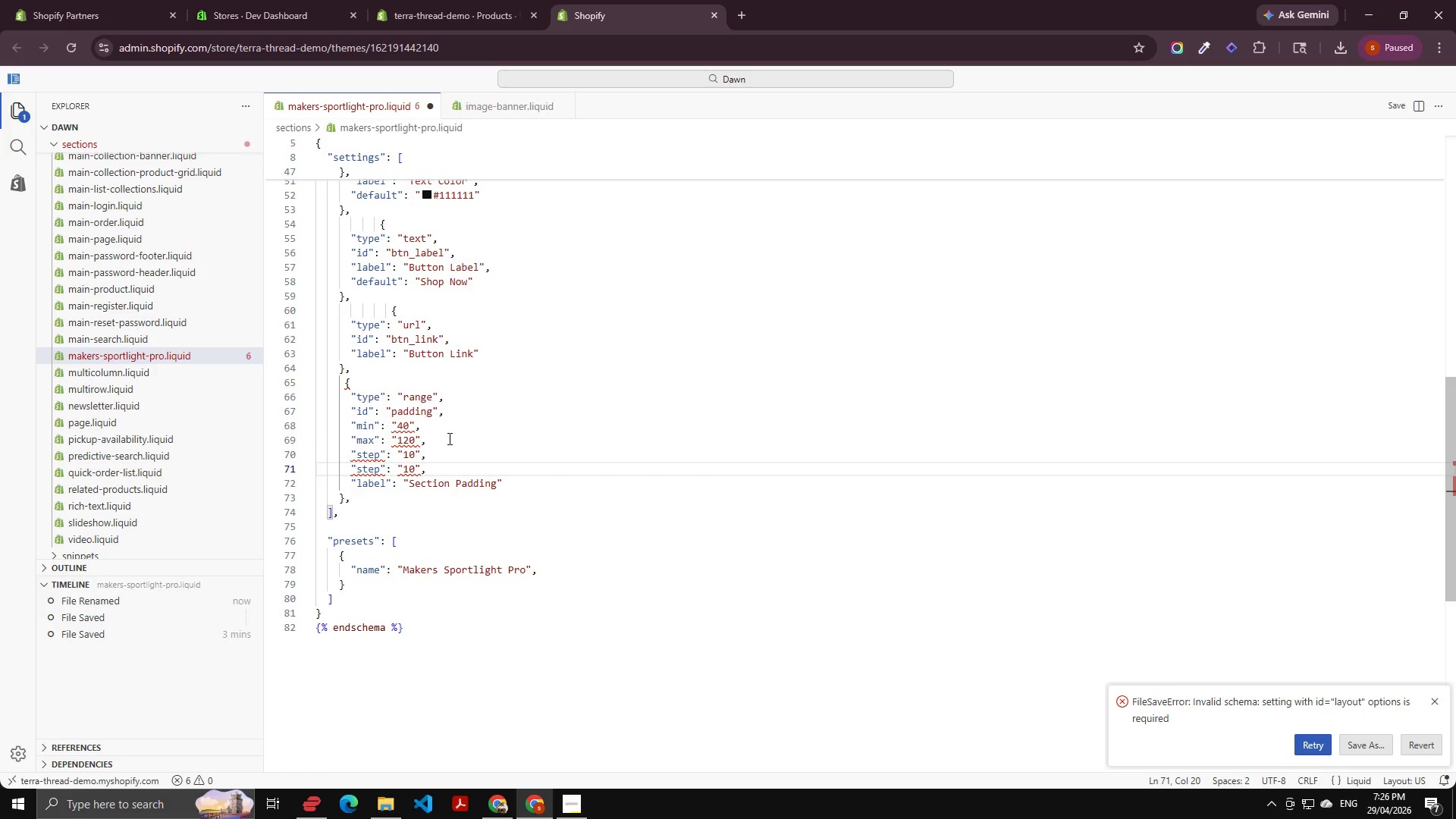 
key(ArrowLeft)
 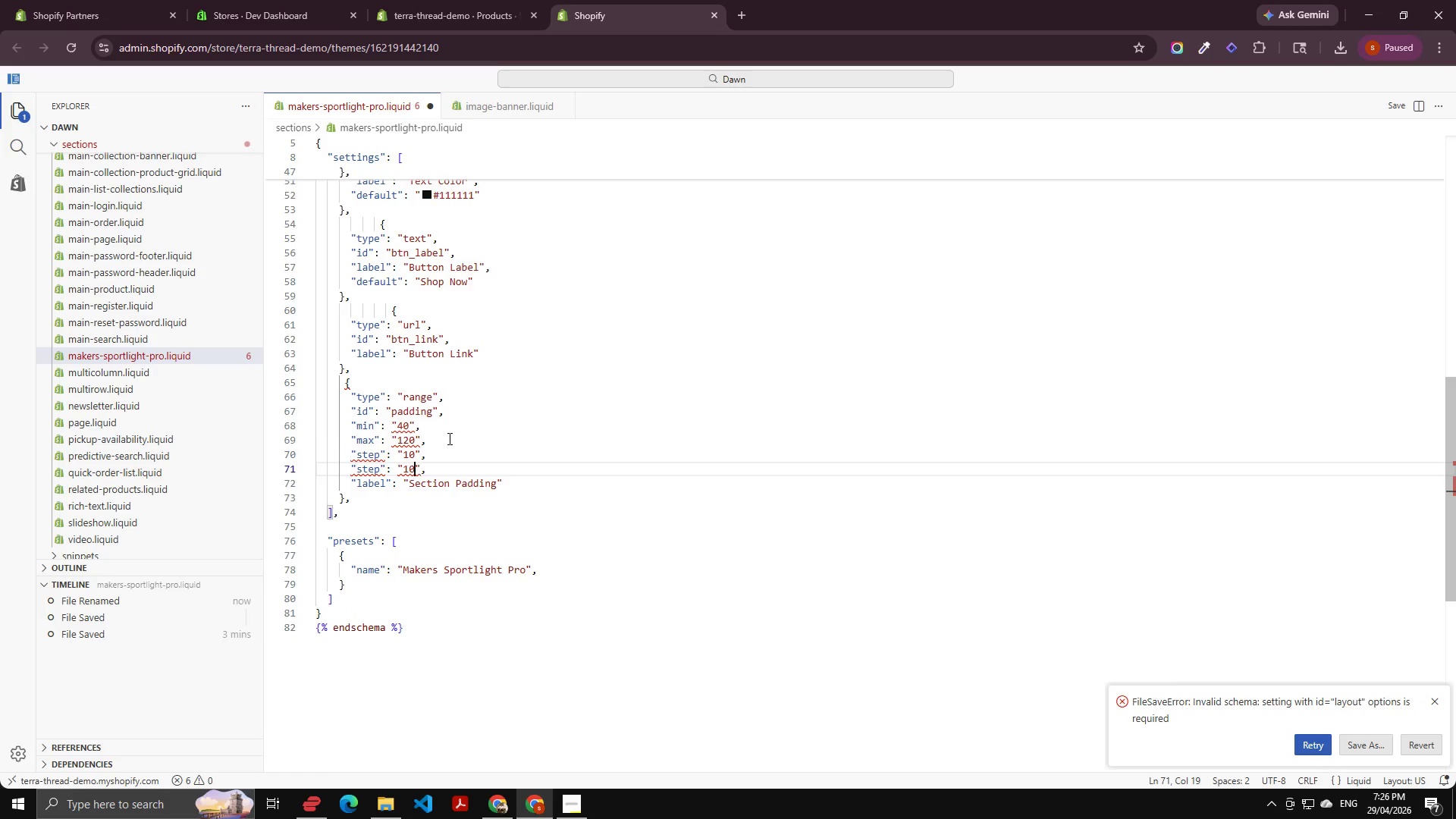 
key(ArrowLeft)
 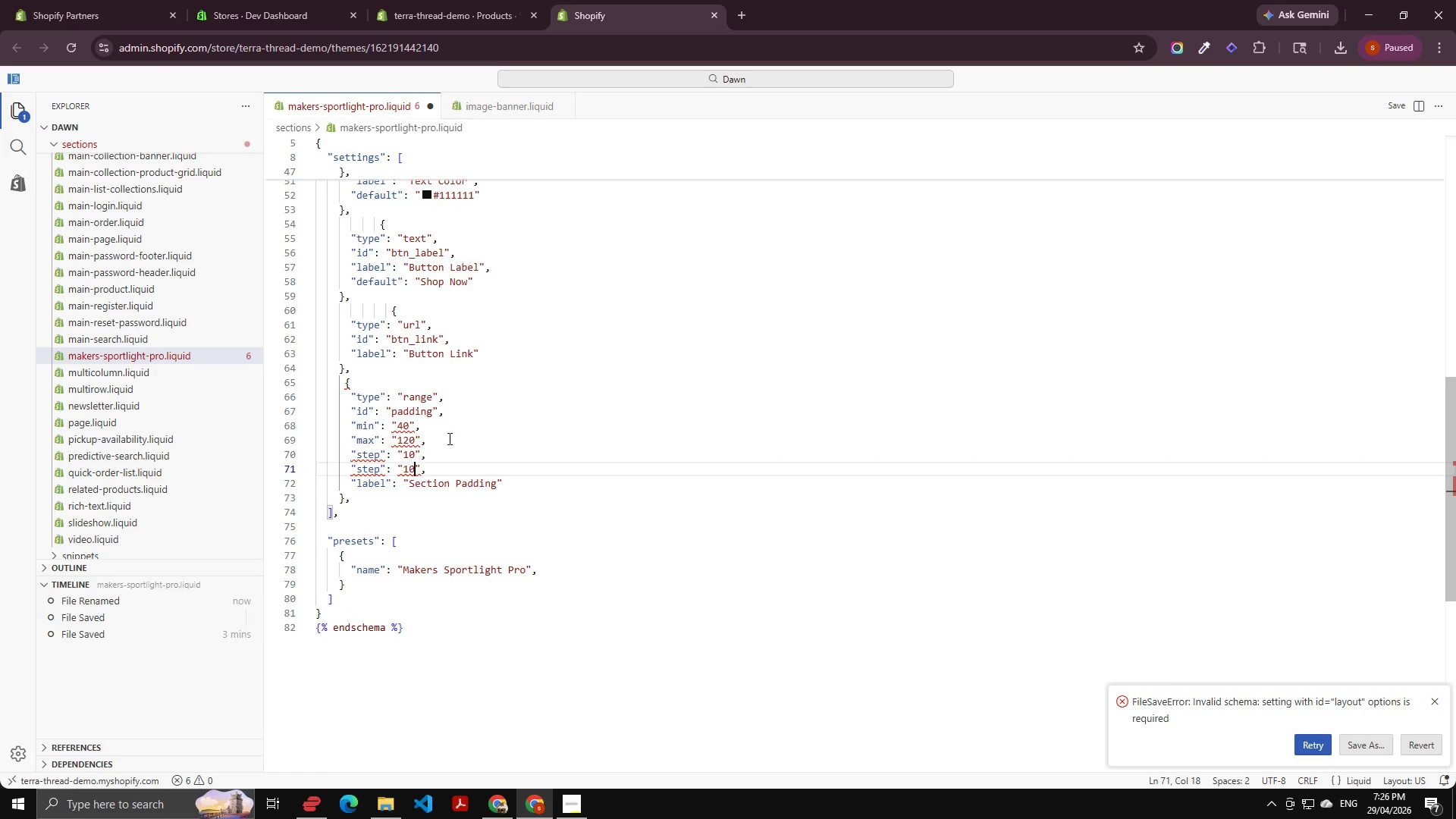 
key(Control+Shift+ArrowLeft)
 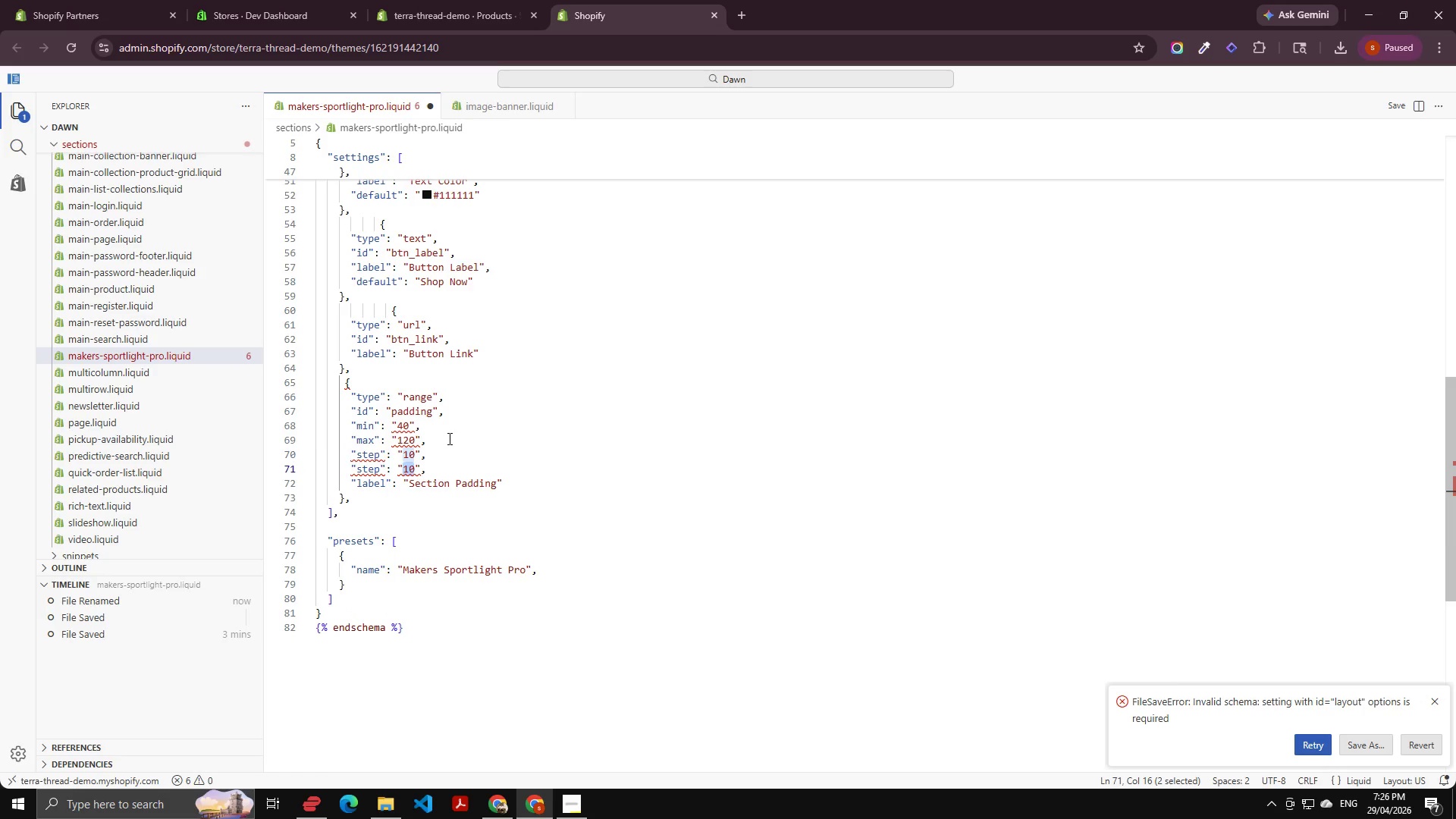 
type(px)
 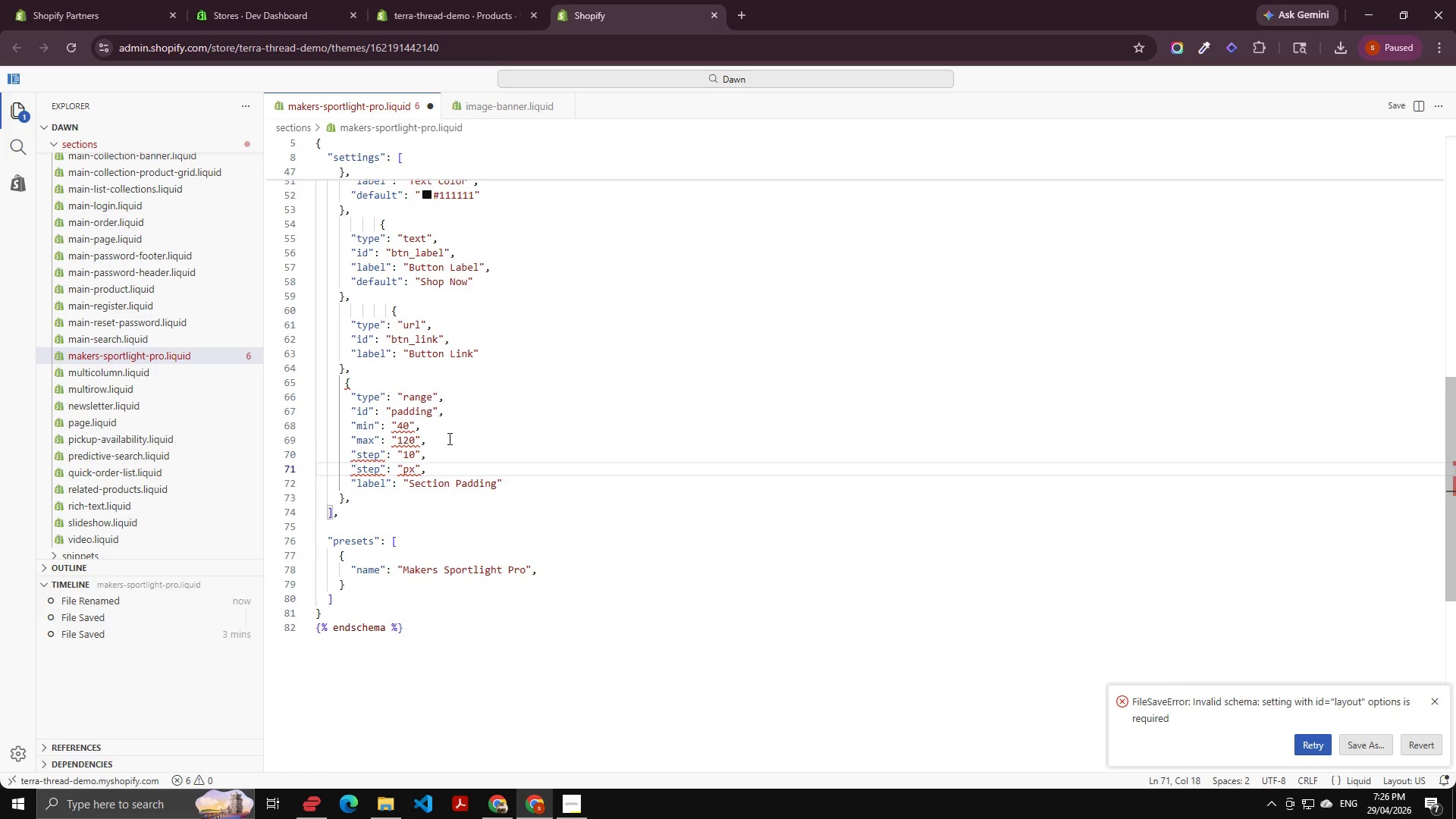 
key(Control+ArrowLeft)
 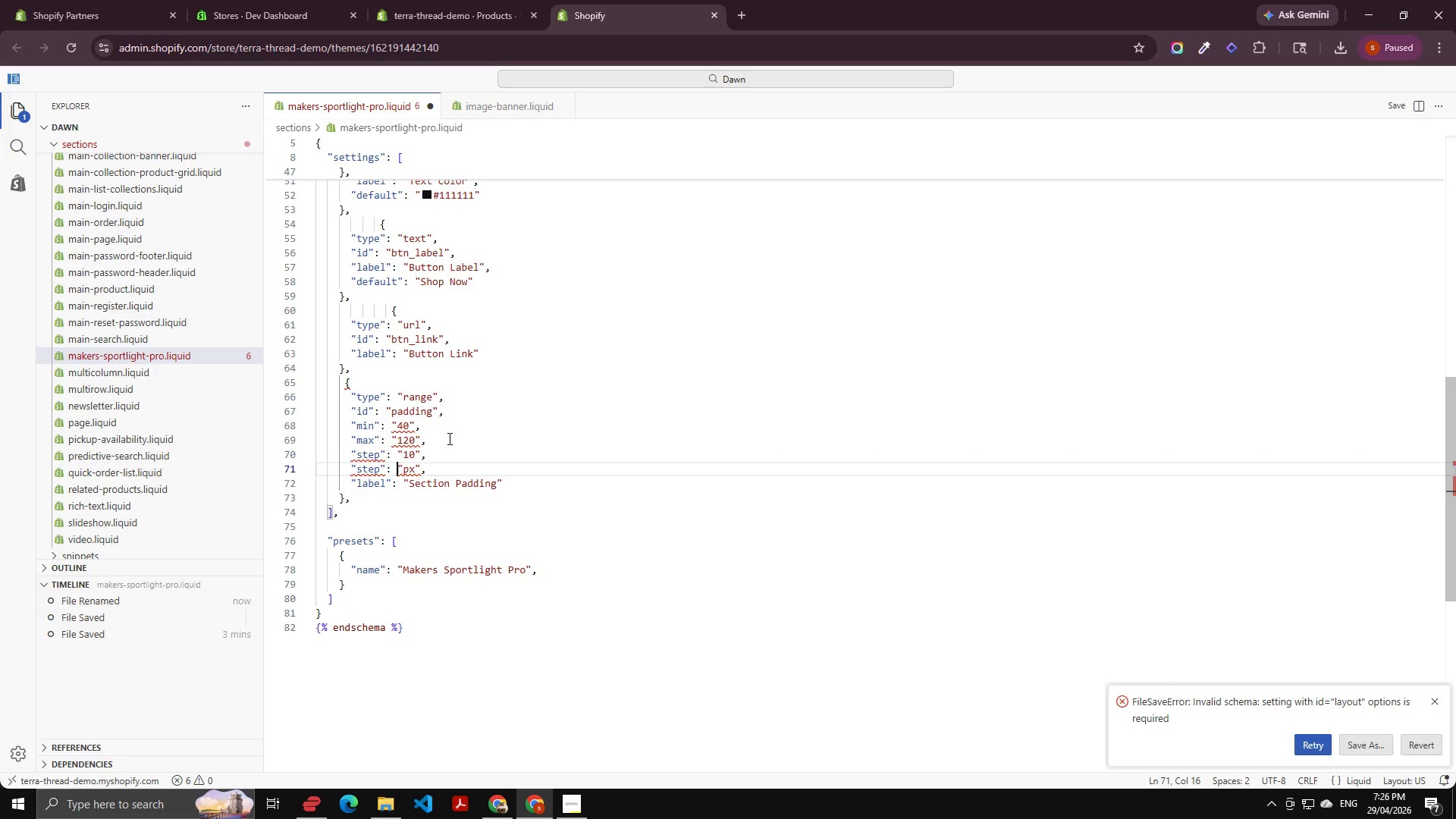 
key(Control+ArrowLeft)
 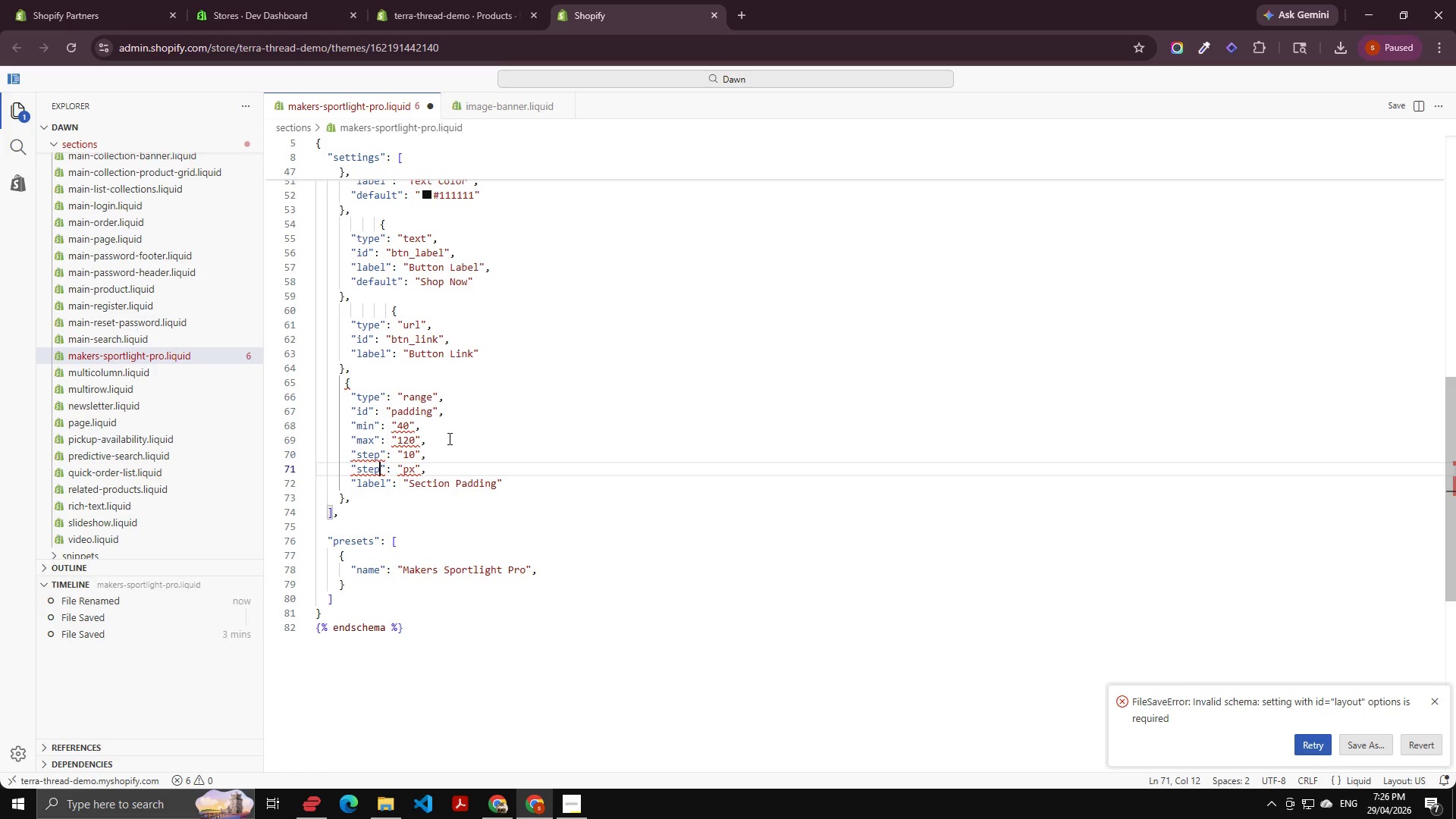 
key(Control+ArrowLeft)
 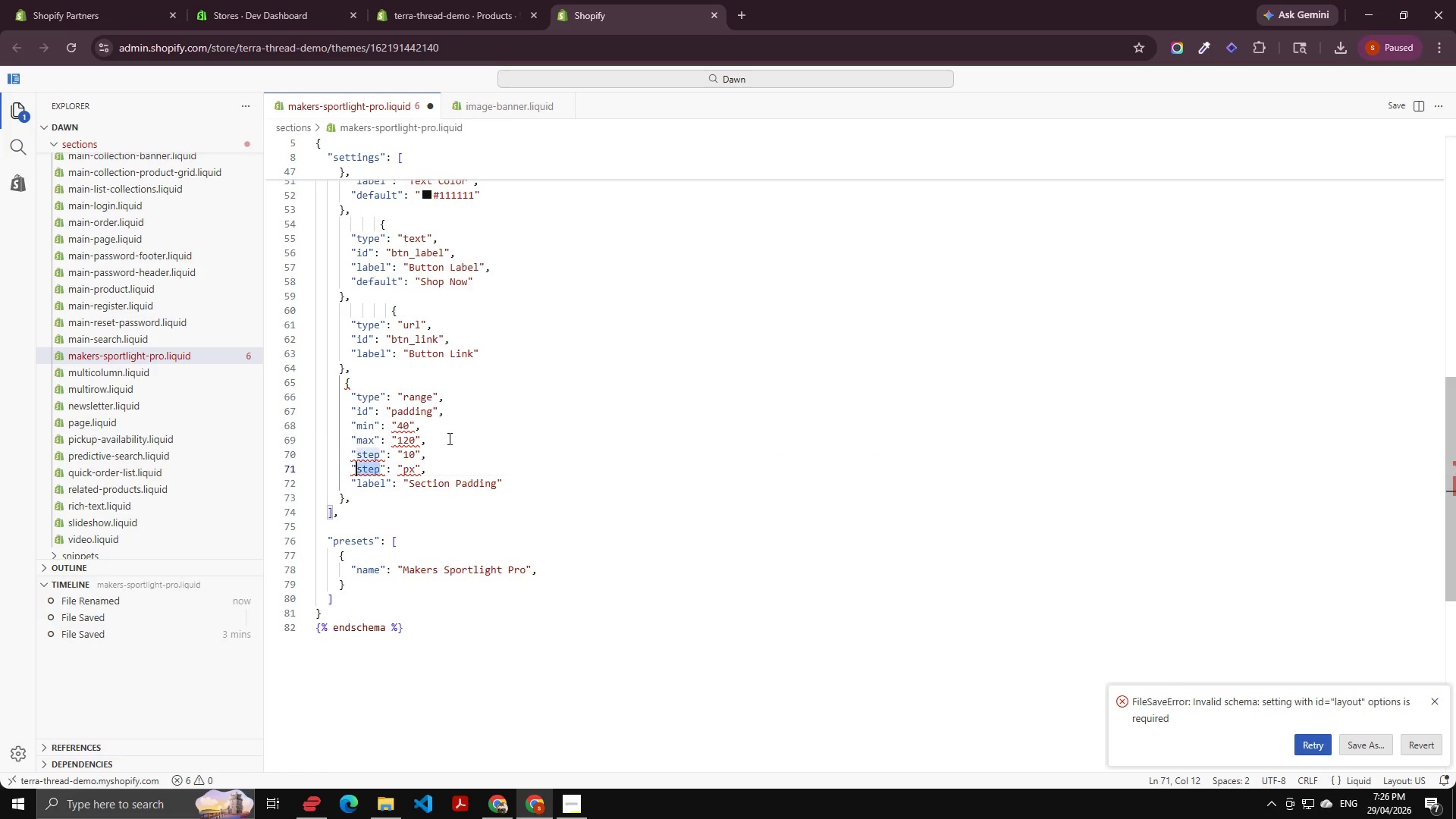 
key(Control+Shift+ArrowLeft)
 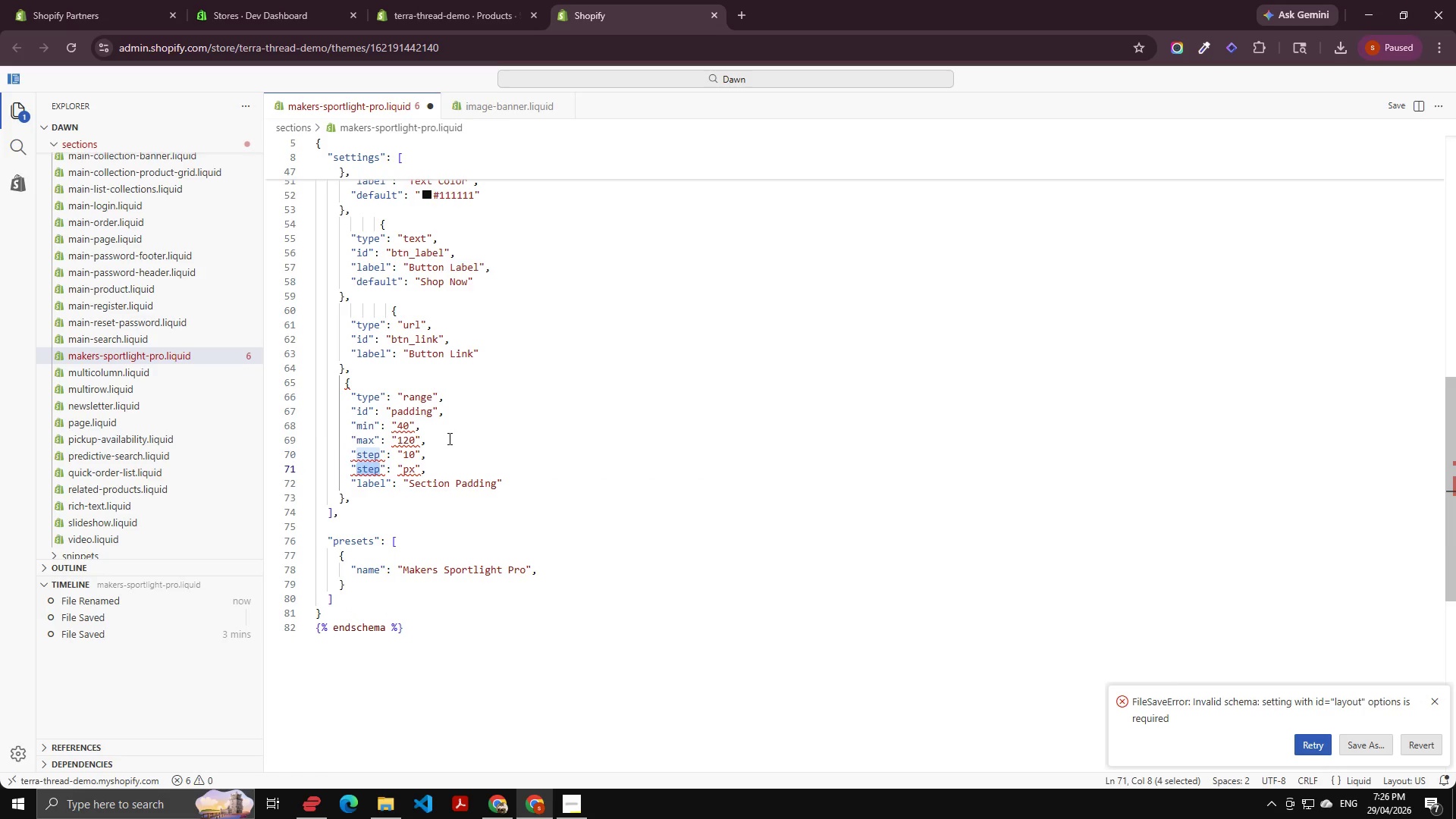 
type(unit)
 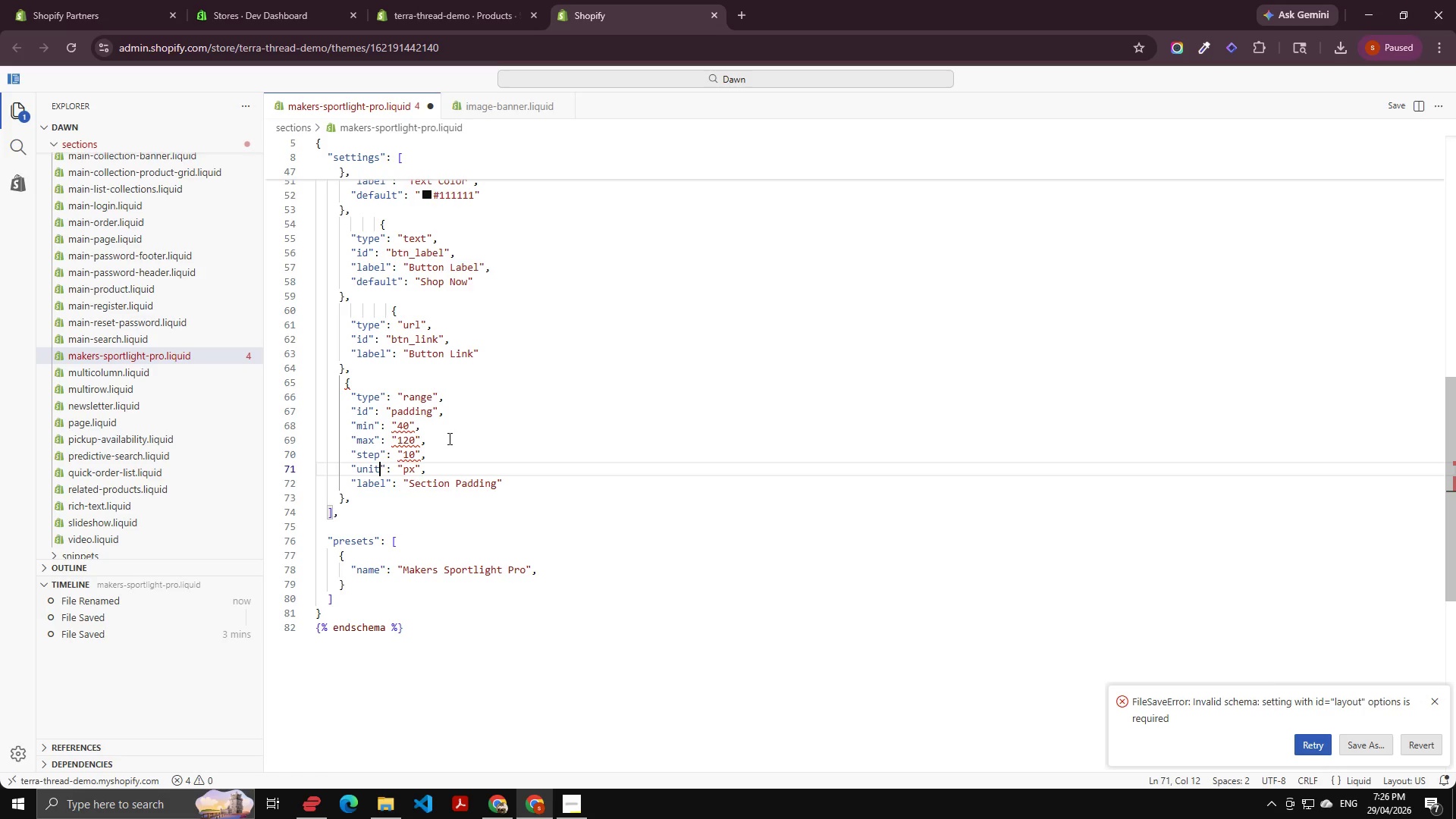 
key(ArrowDown)
 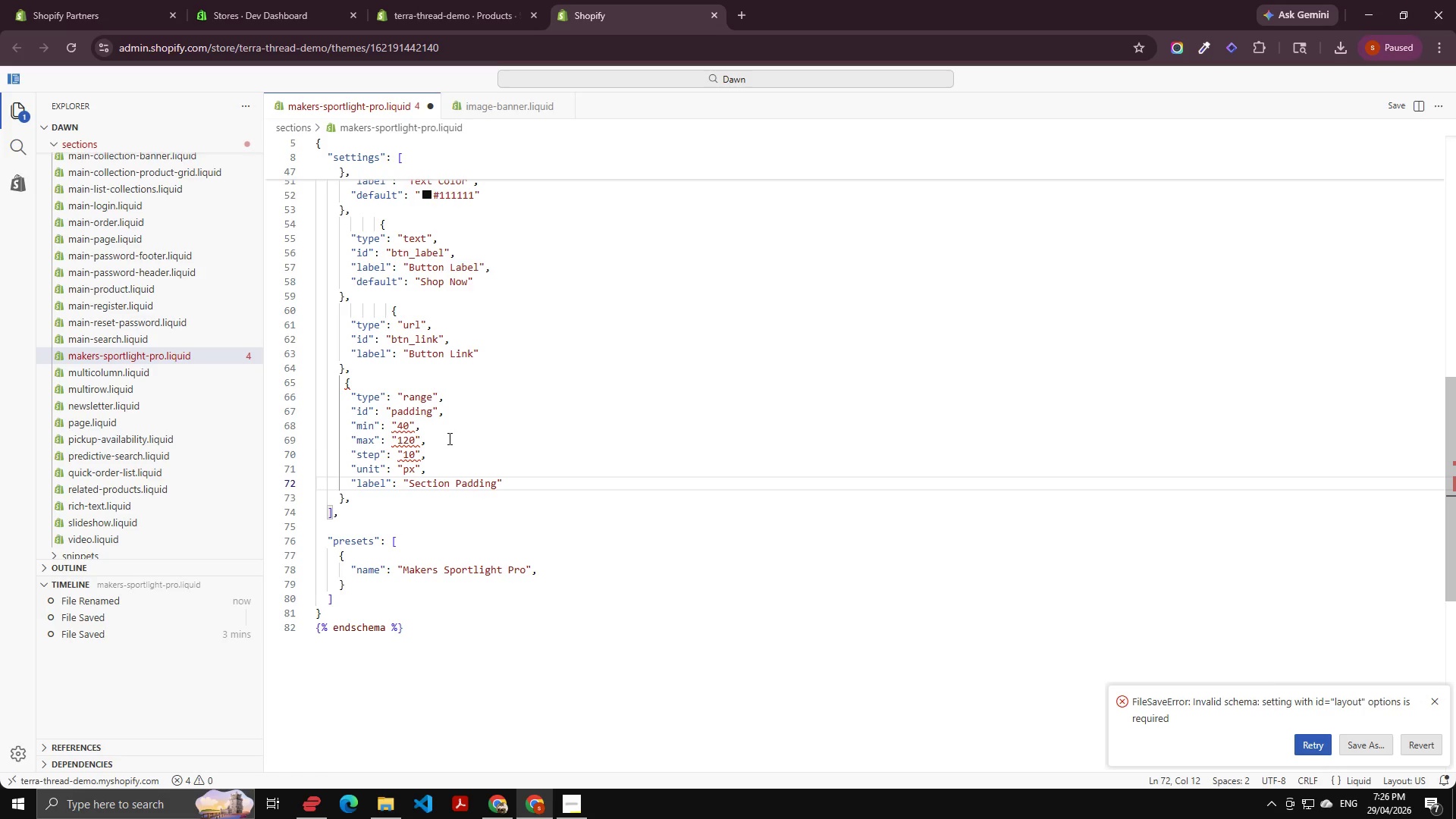 
key(Control+C)
 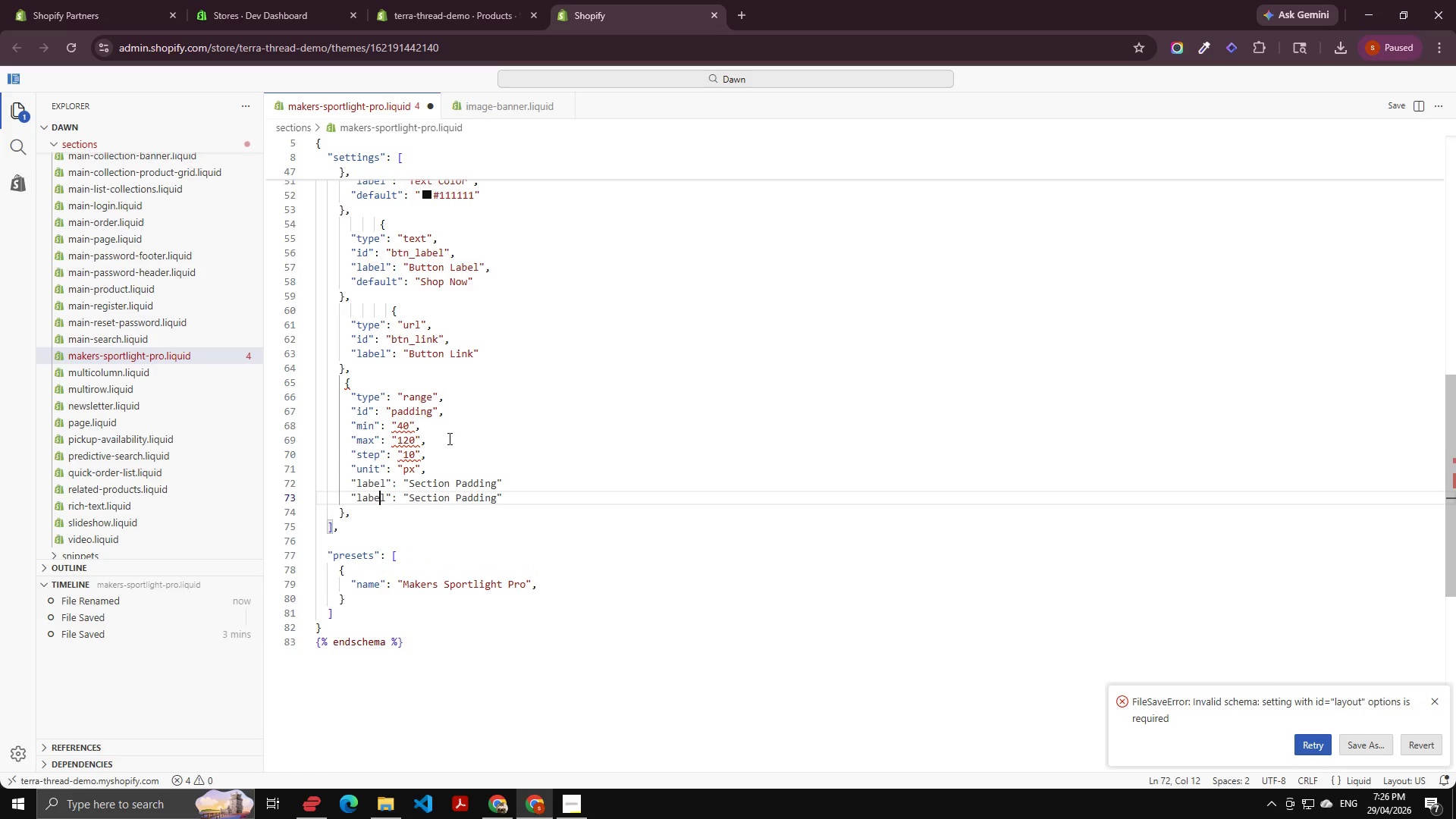 
key(Control+V)
 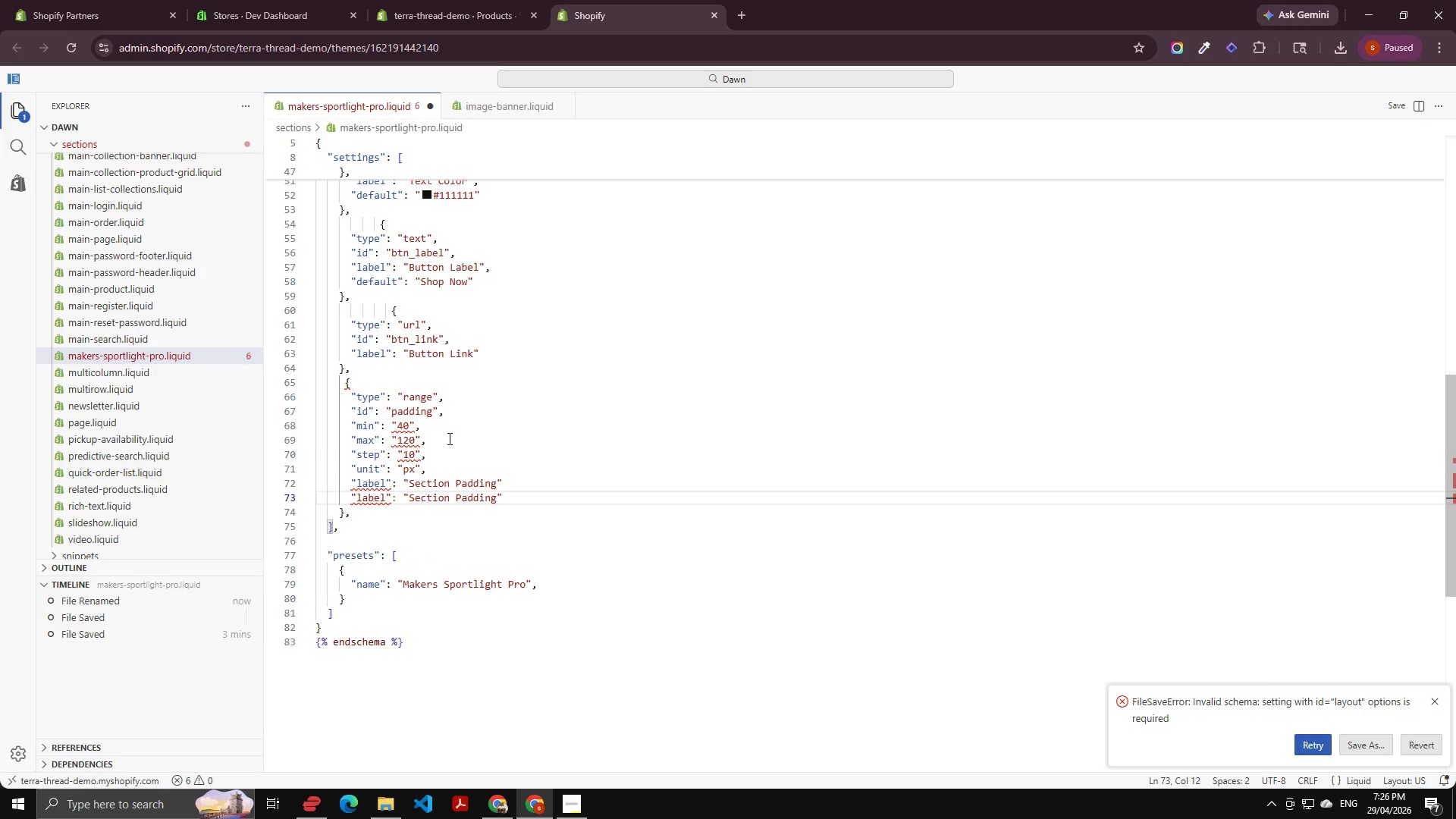 
key(ArrowRight)
 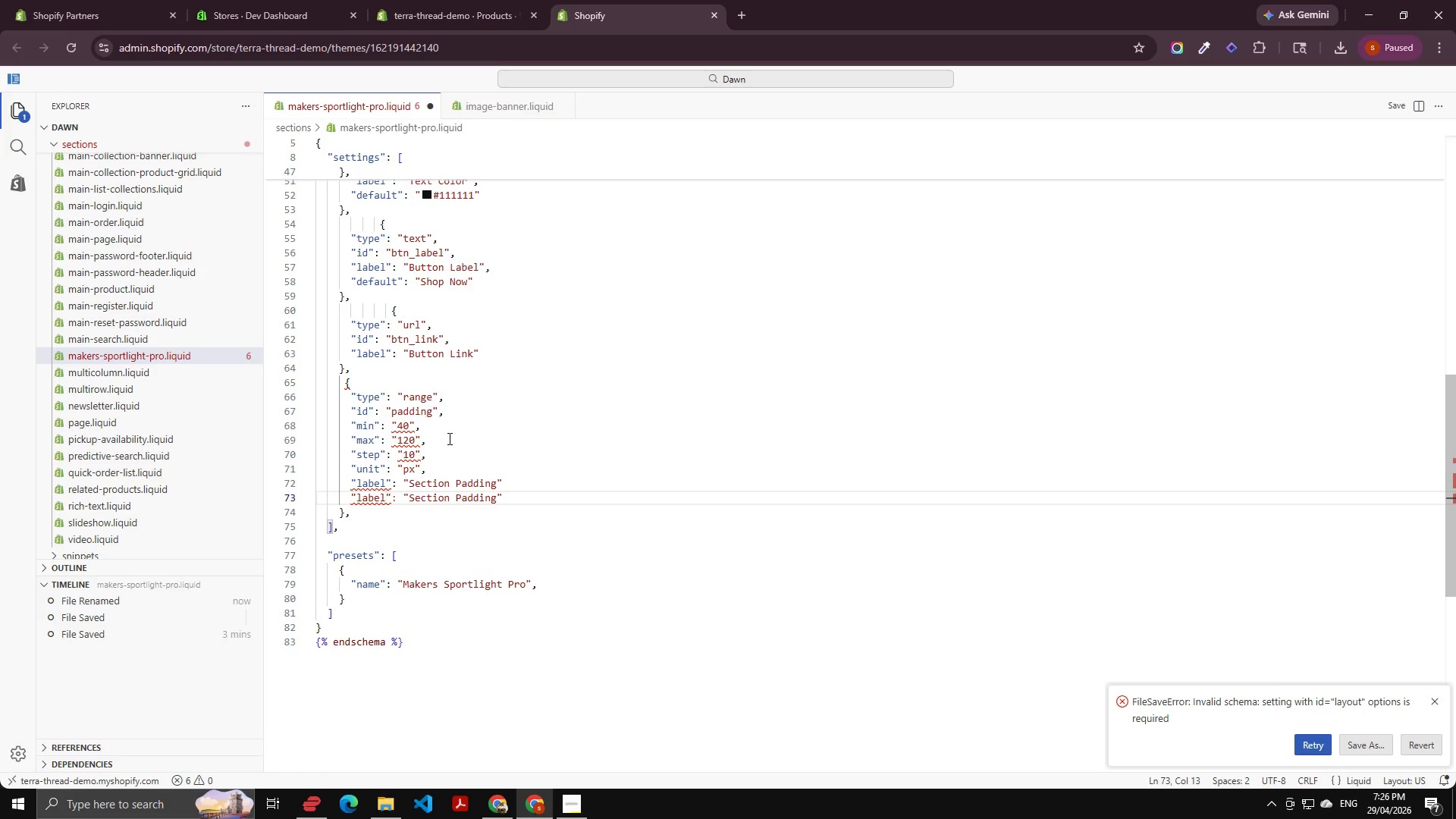 
key(Control+Shift+ArrowLeft)
 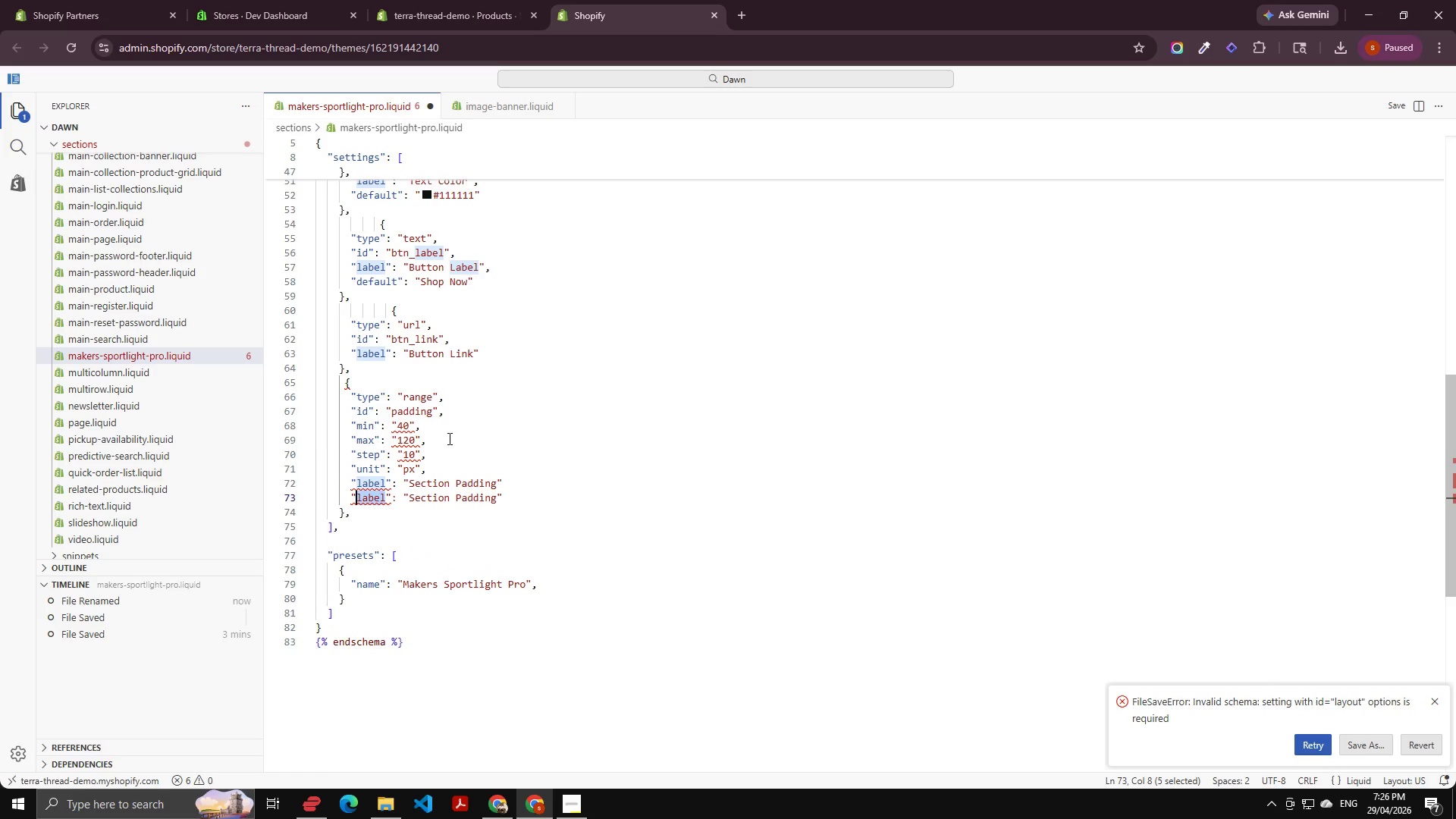 
type(f)
key(Backspace)
type(dew)
key(Backspace)
type(fault)
 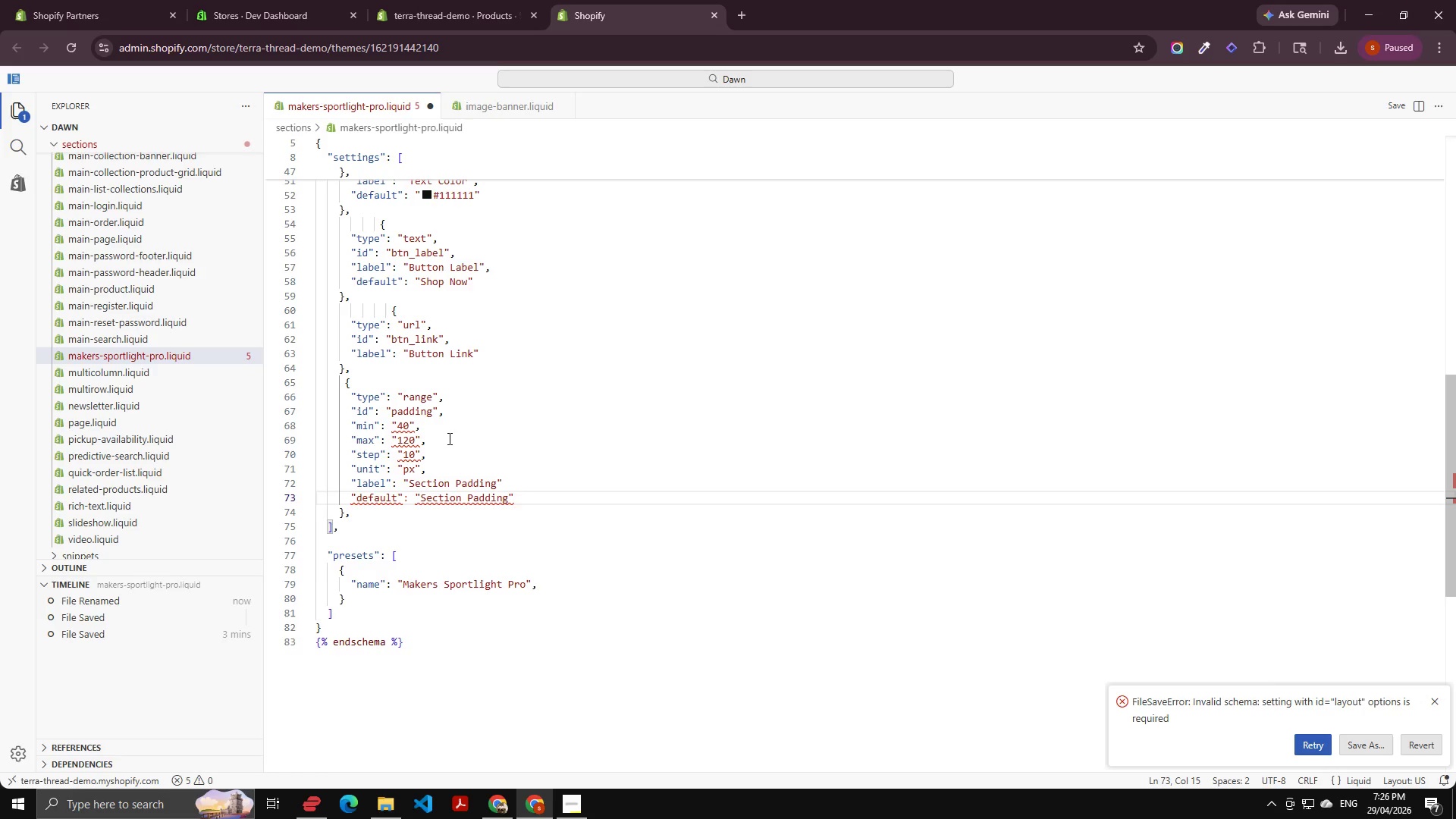 
key(Control+ArrowRight)
 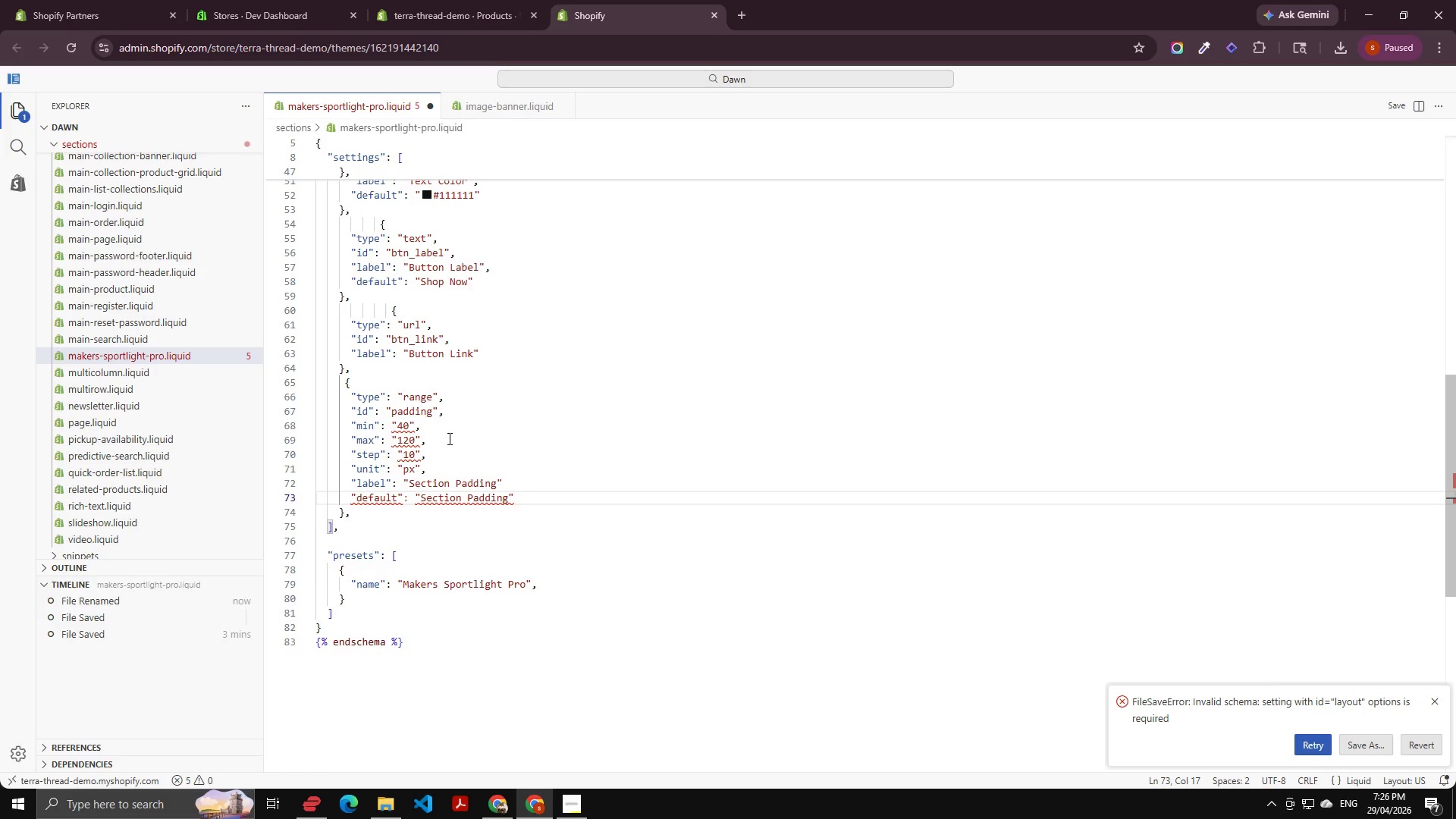 
key(Control+ArrowRight)
 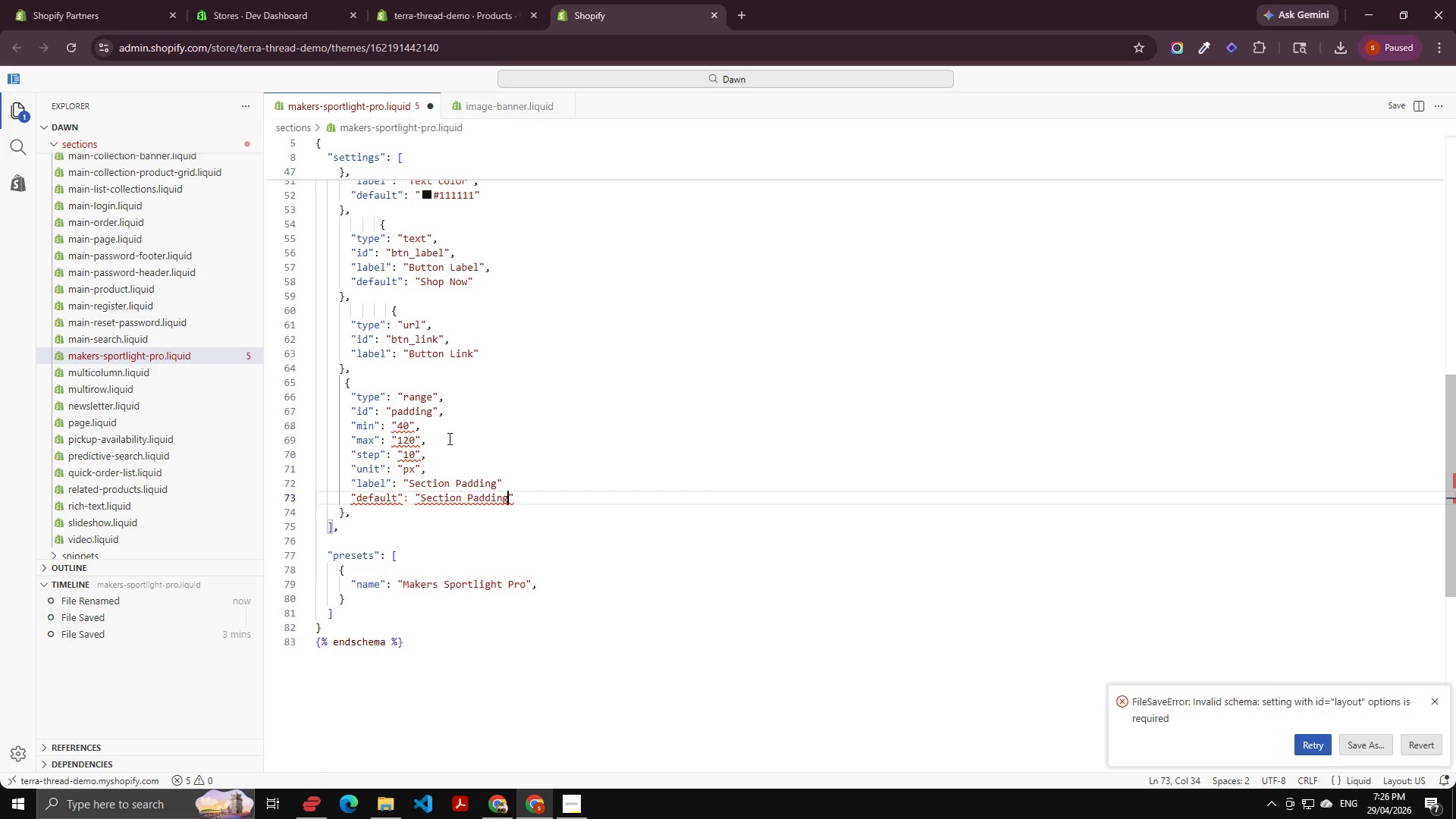 
key(Control+ArrowRight)
 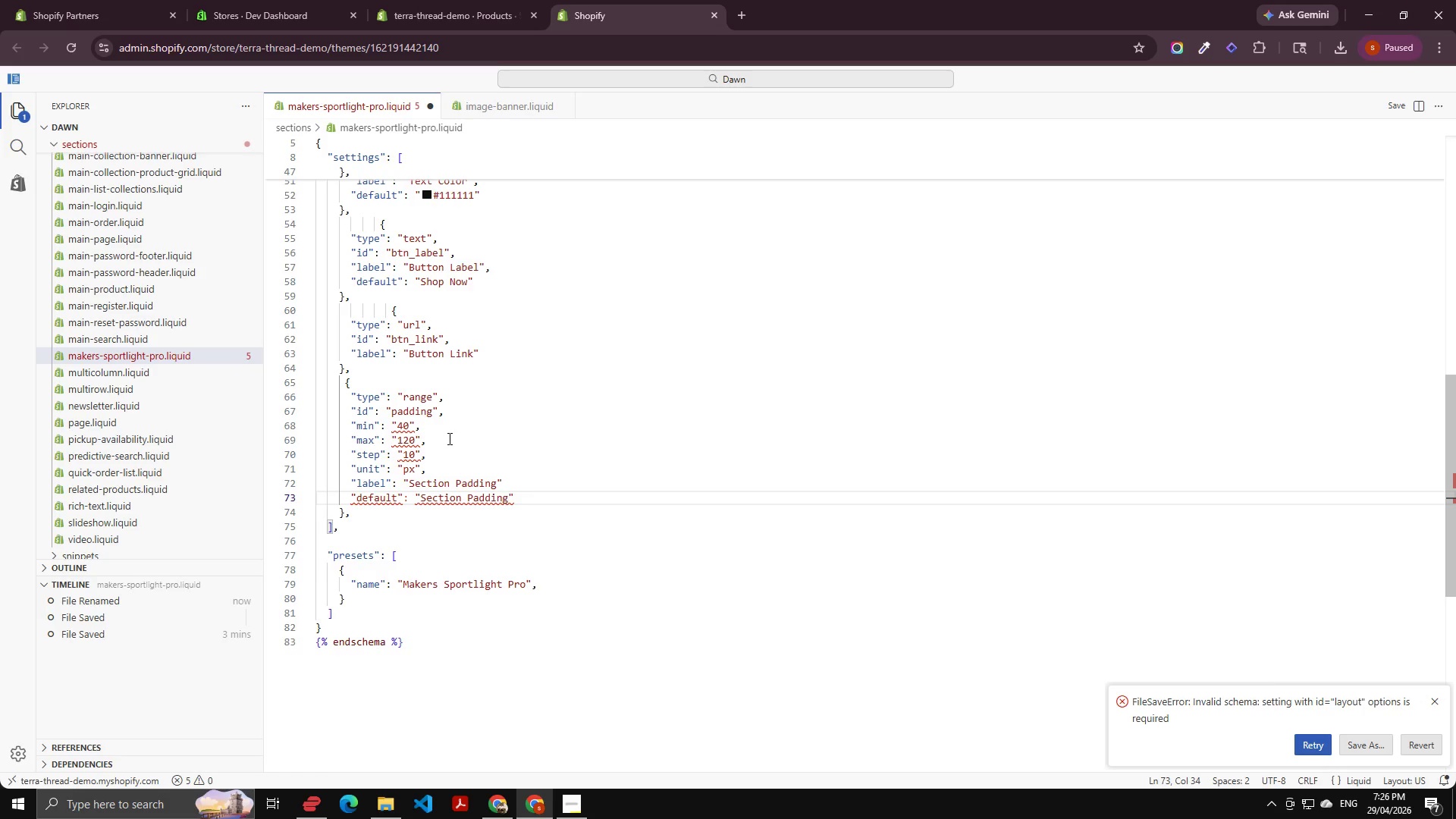 
key(Control+Shift+ArrowLeft)
 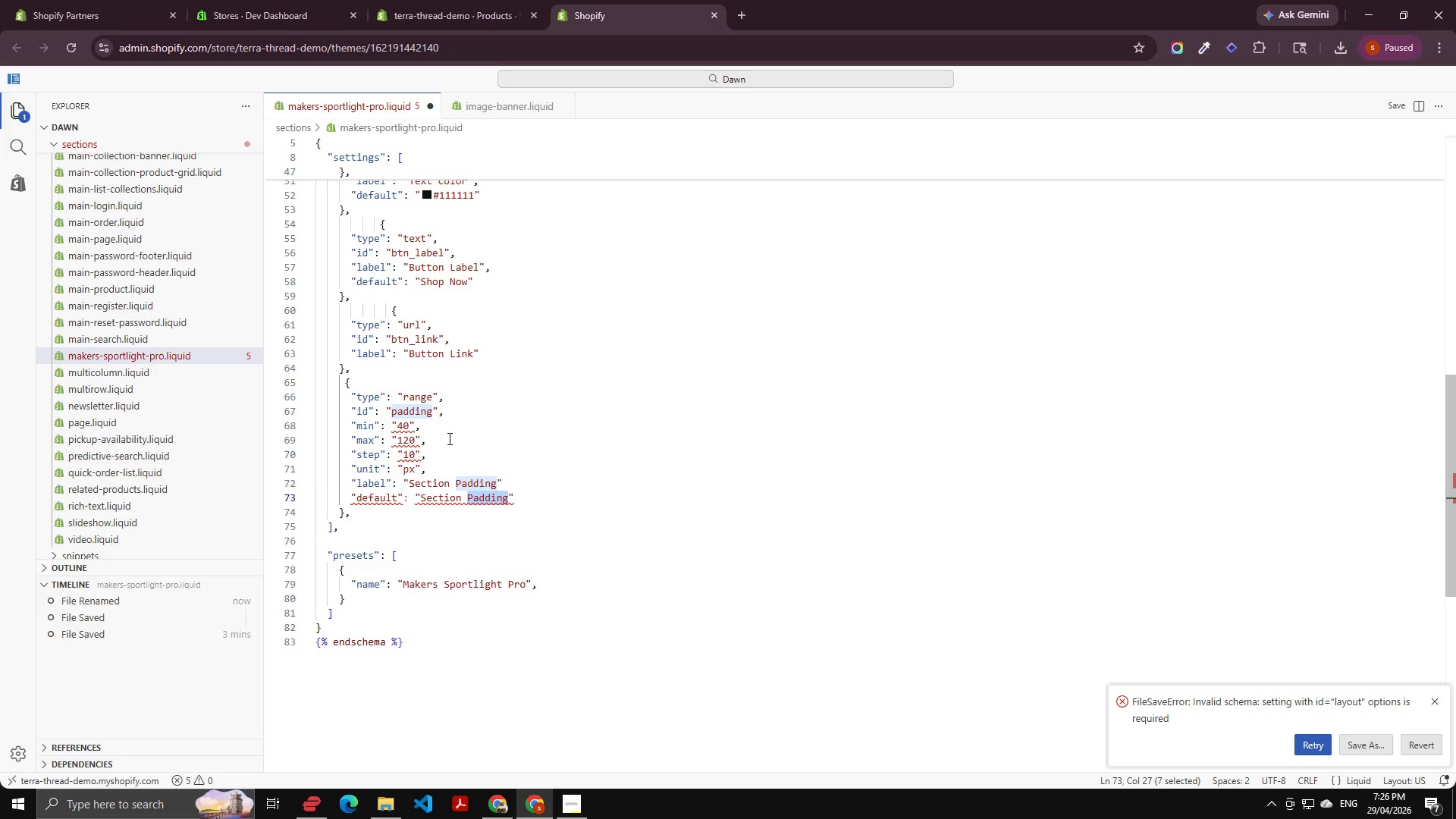 
key(Control+Shift+ArrowRight)
 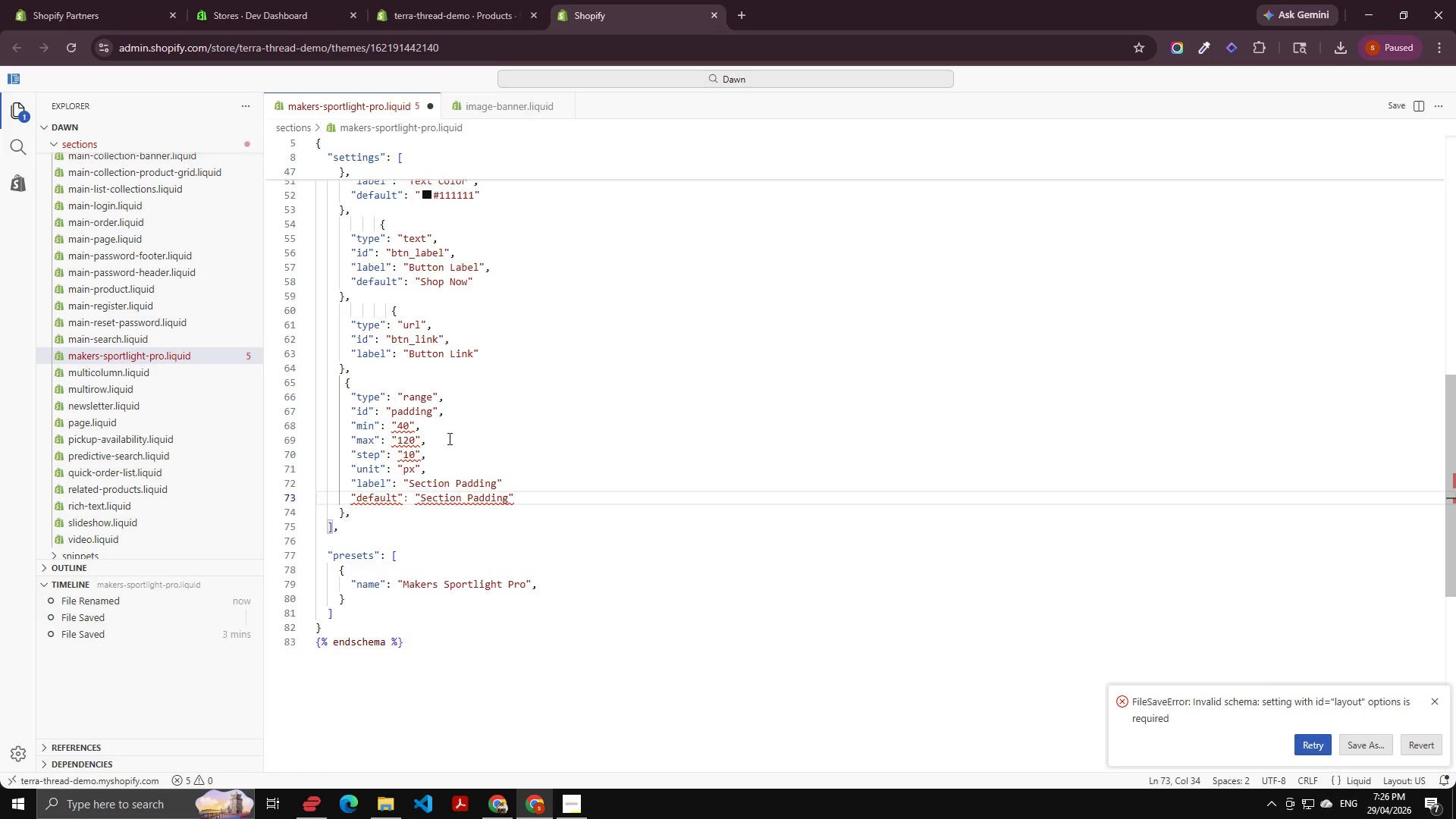 
key(Control+Shift+ArrowLeft)
 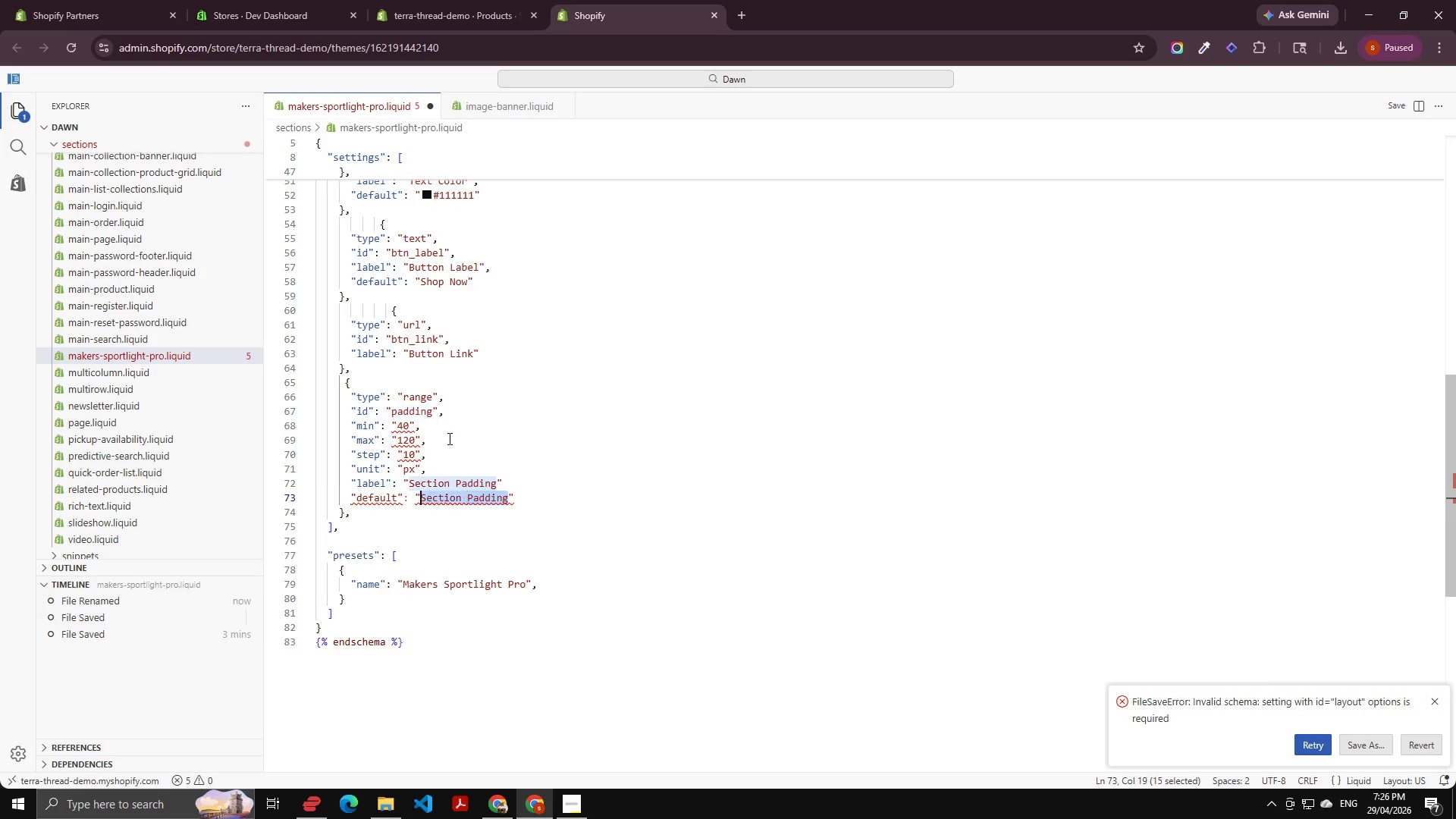 
key(Control+Shift+ArrowLeft)
 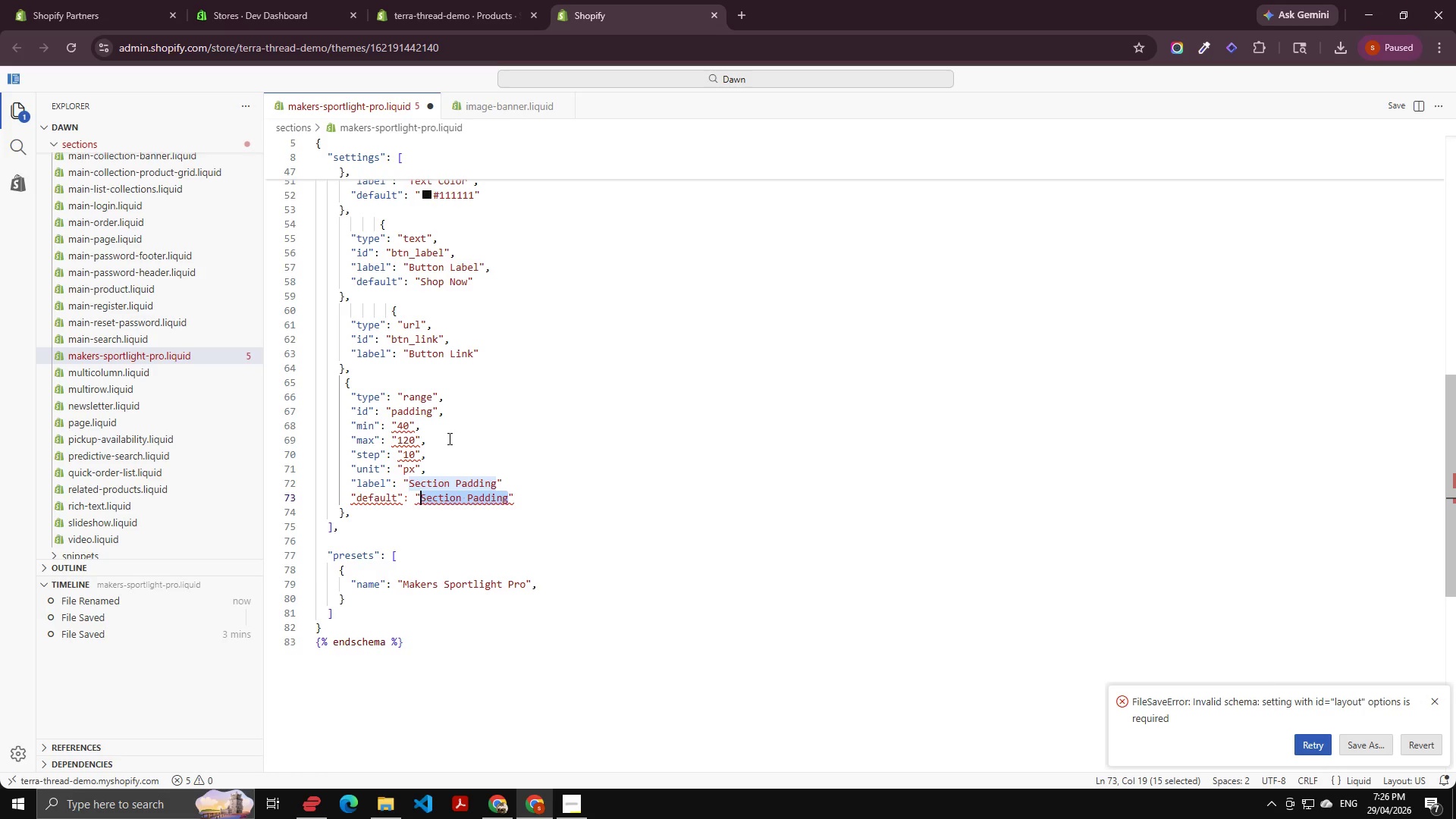 
key(Numpad8)
 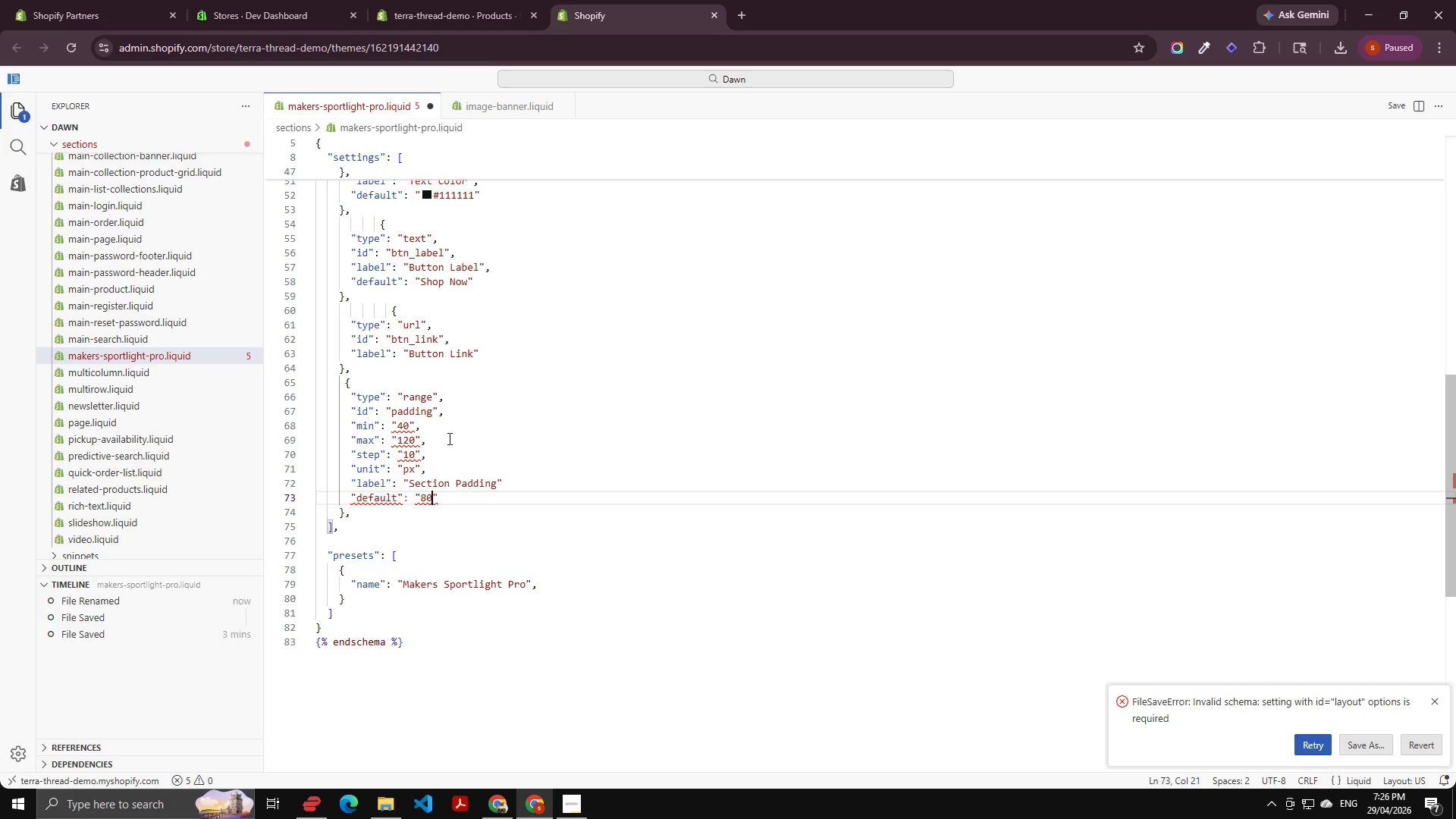 
key(Numpad0)
 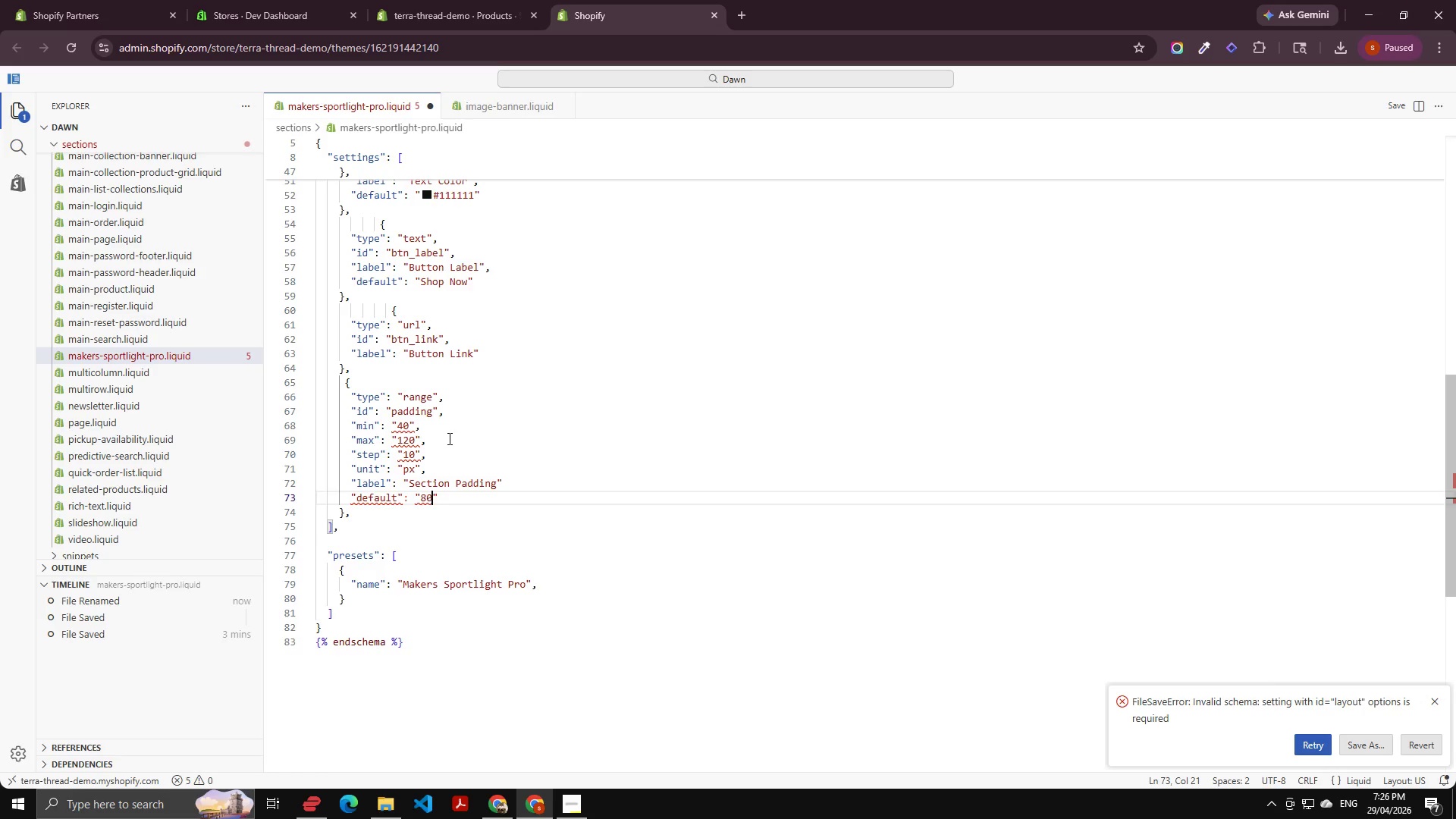 
key(ArrowUp)
 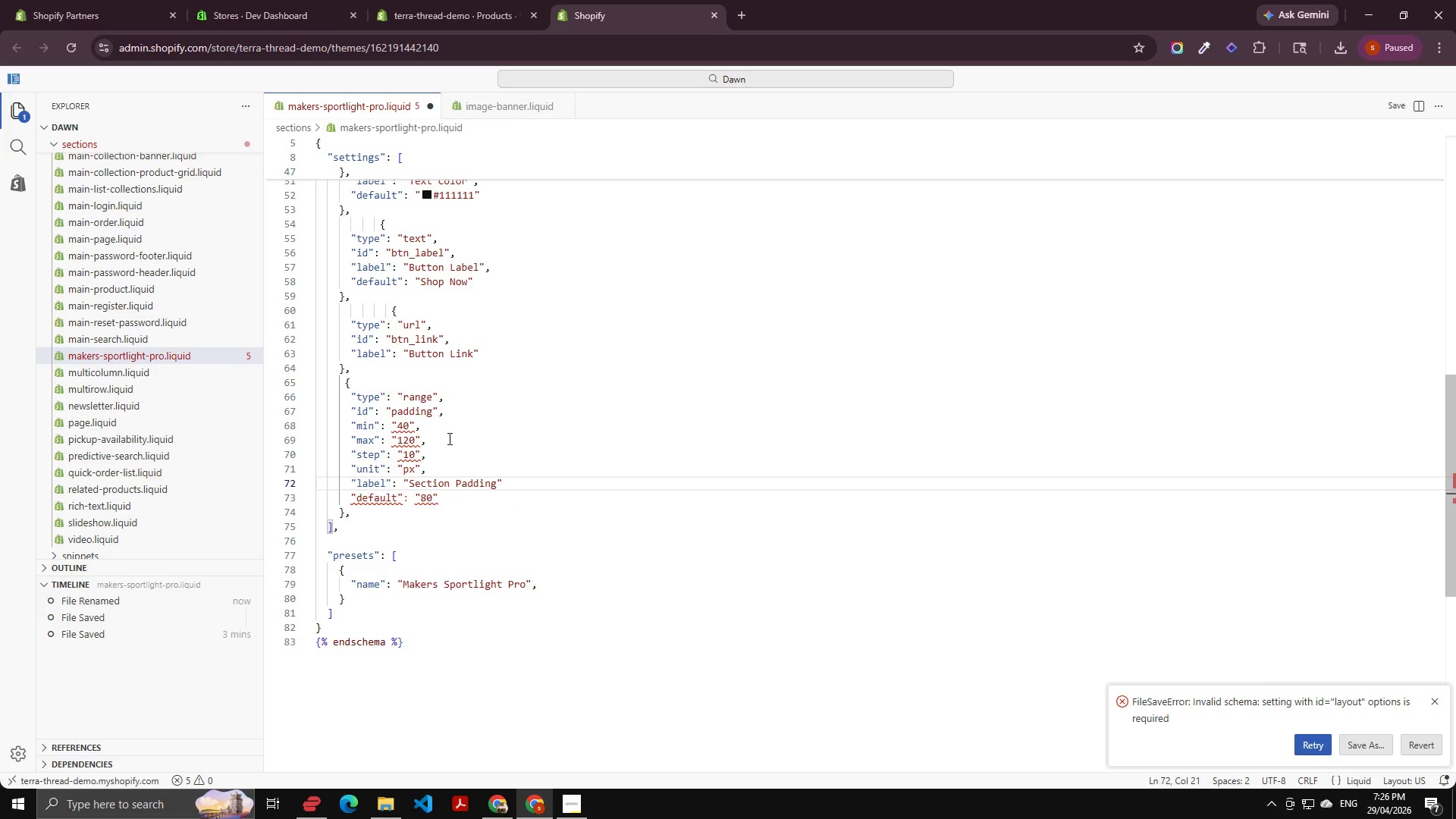 
key(ArrowDown)
 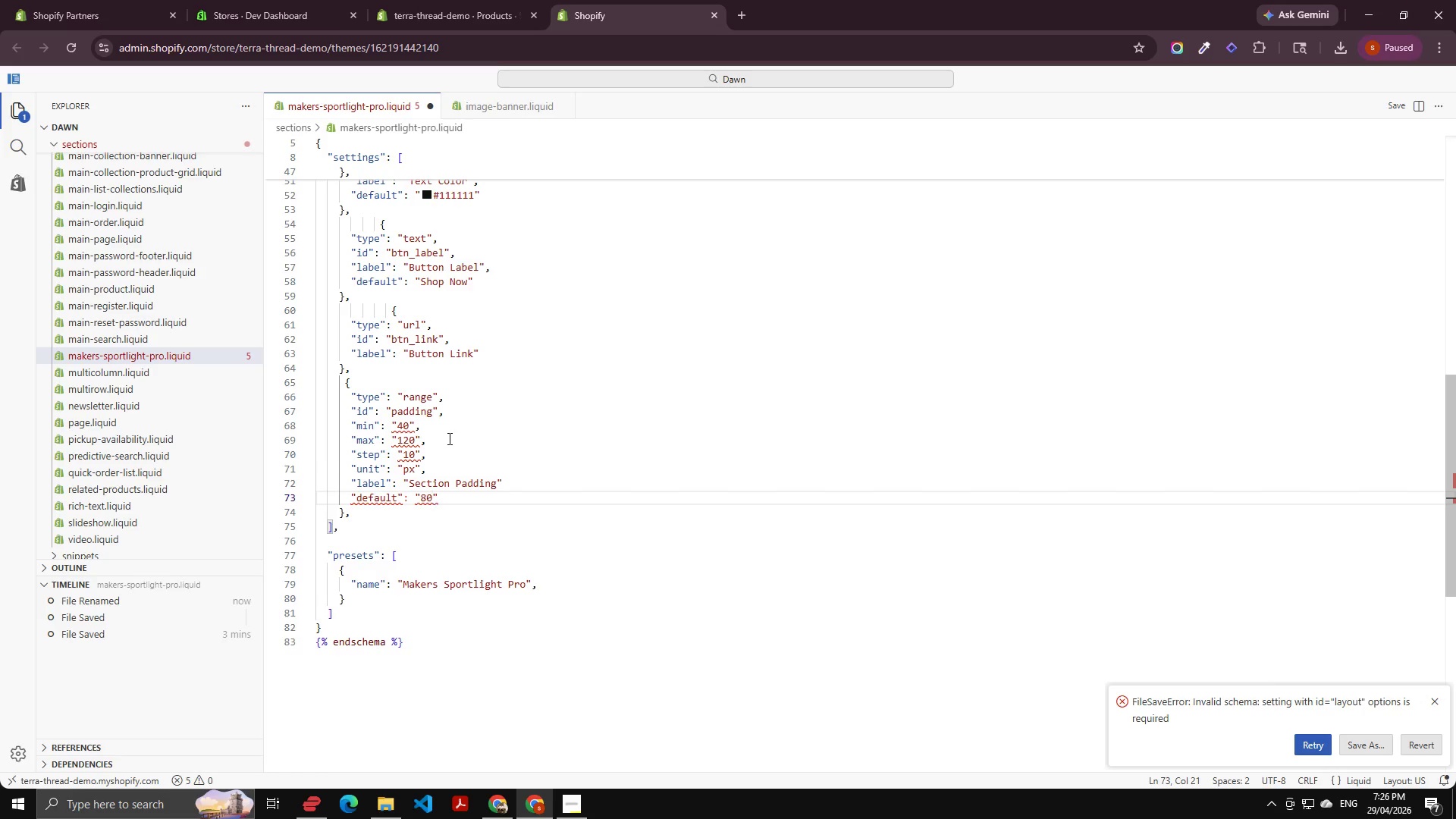 
key(ArrowRight)
 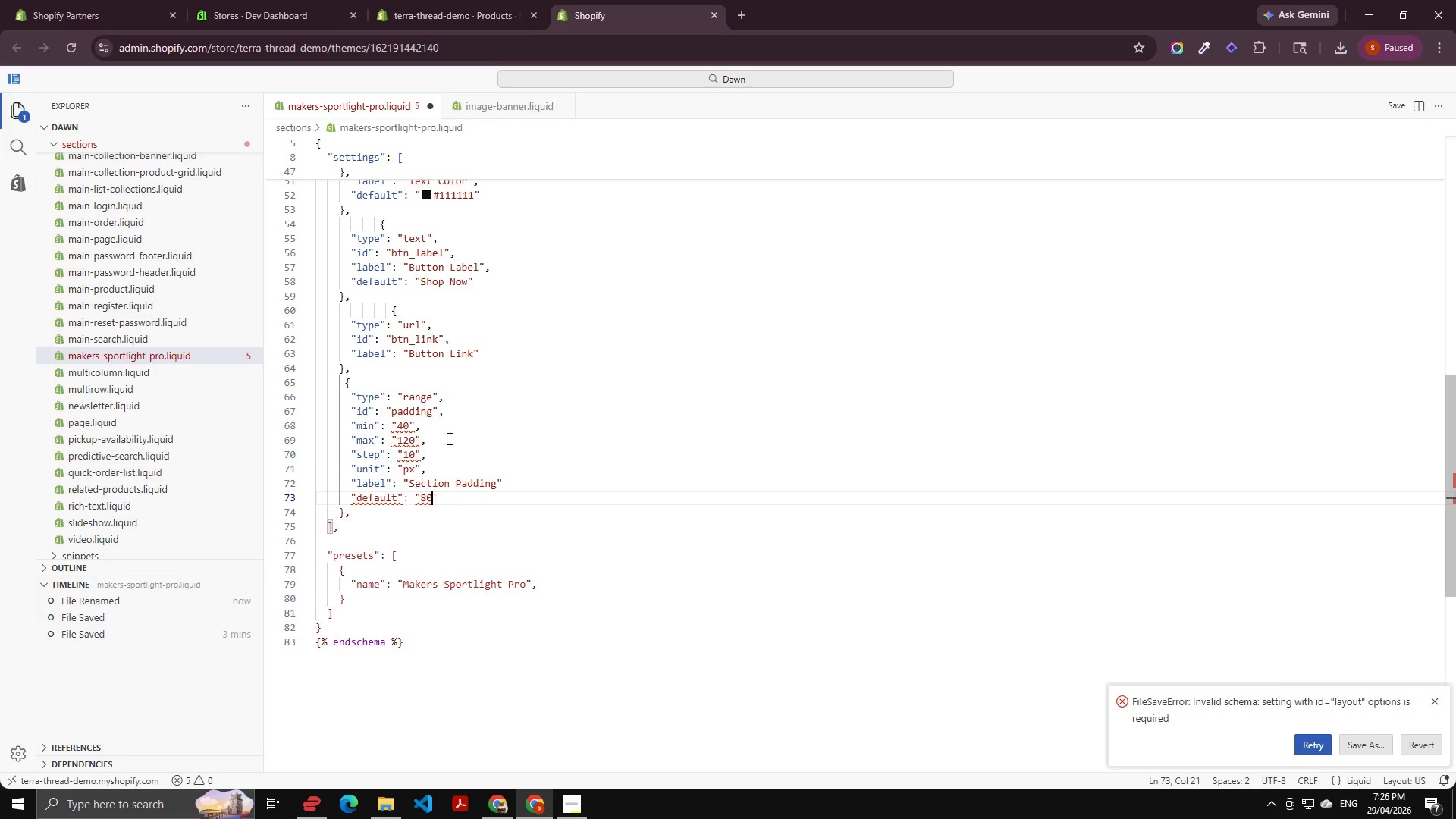 
key(Backspace)
 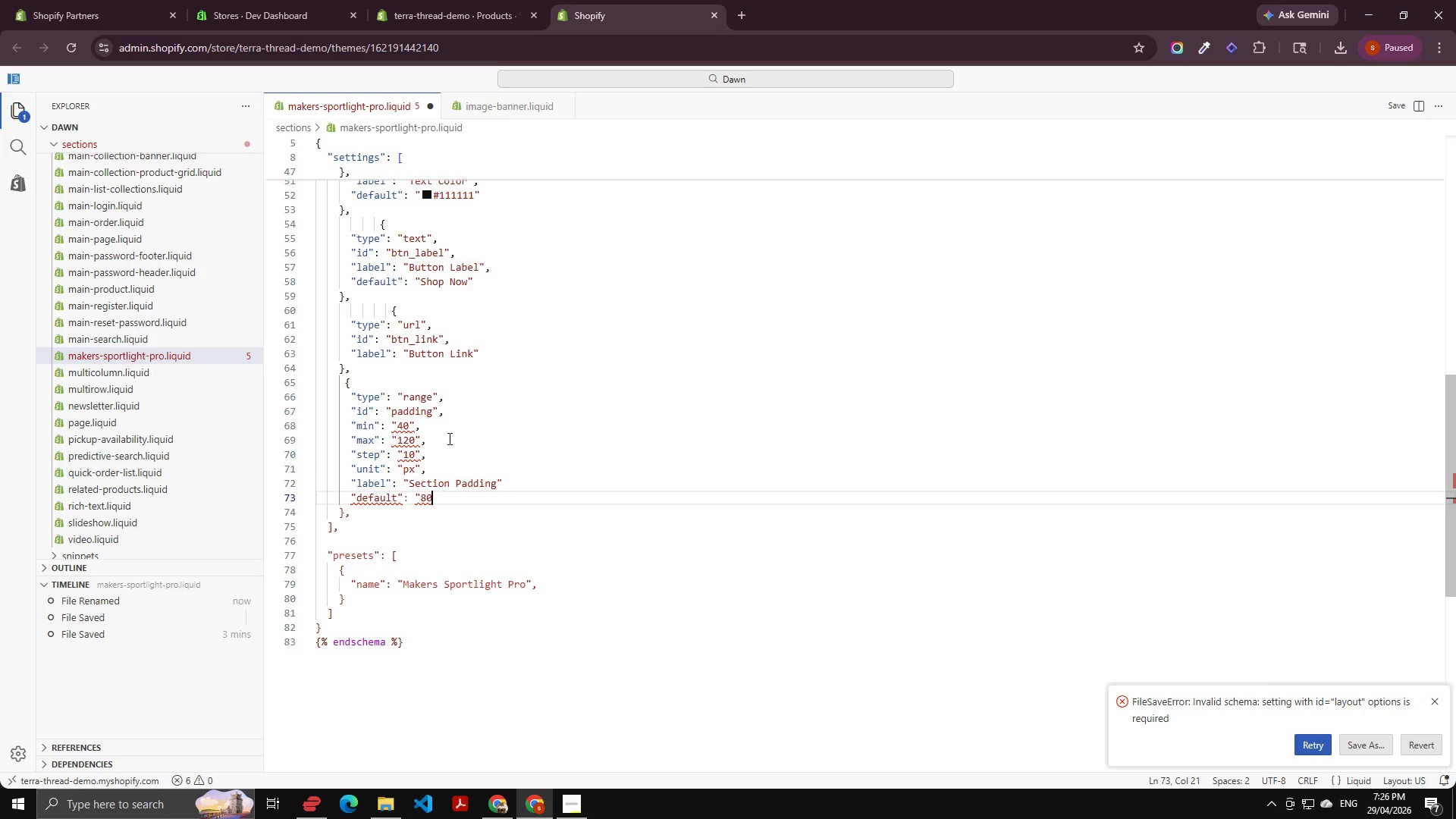 
key(ArrowLeft)
 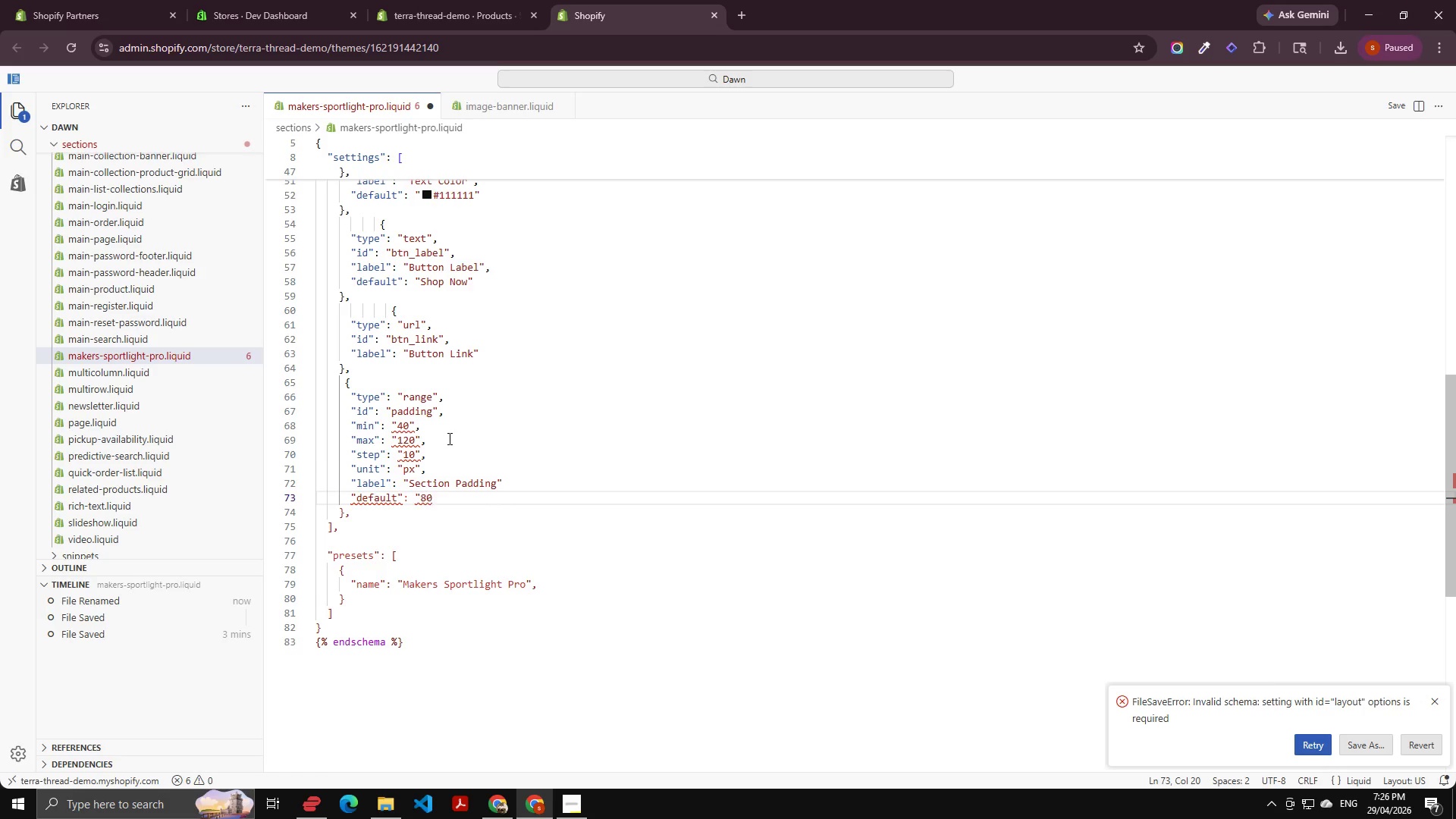 
key(ArrowLeft)
 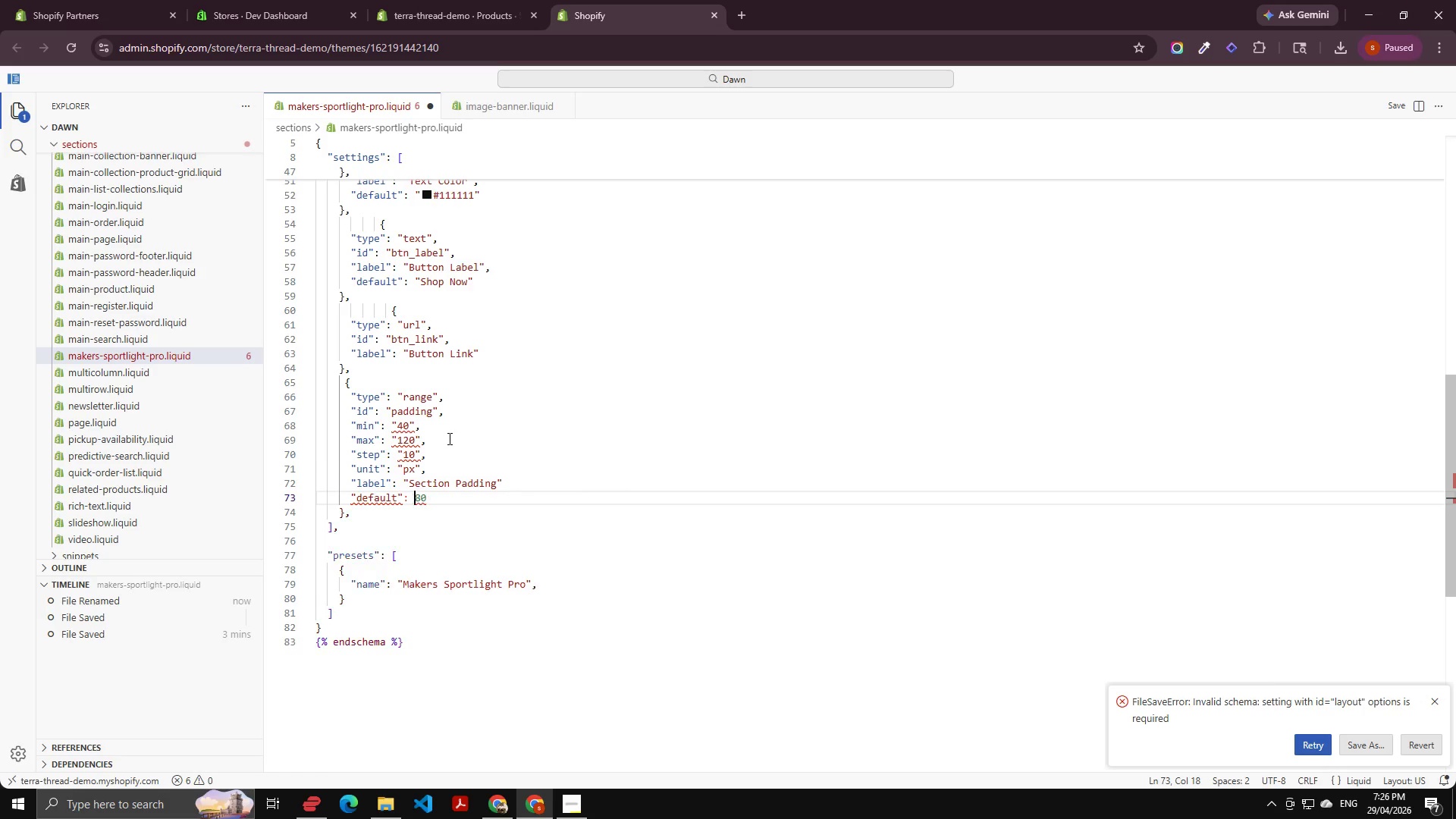 
key(Backspace)
 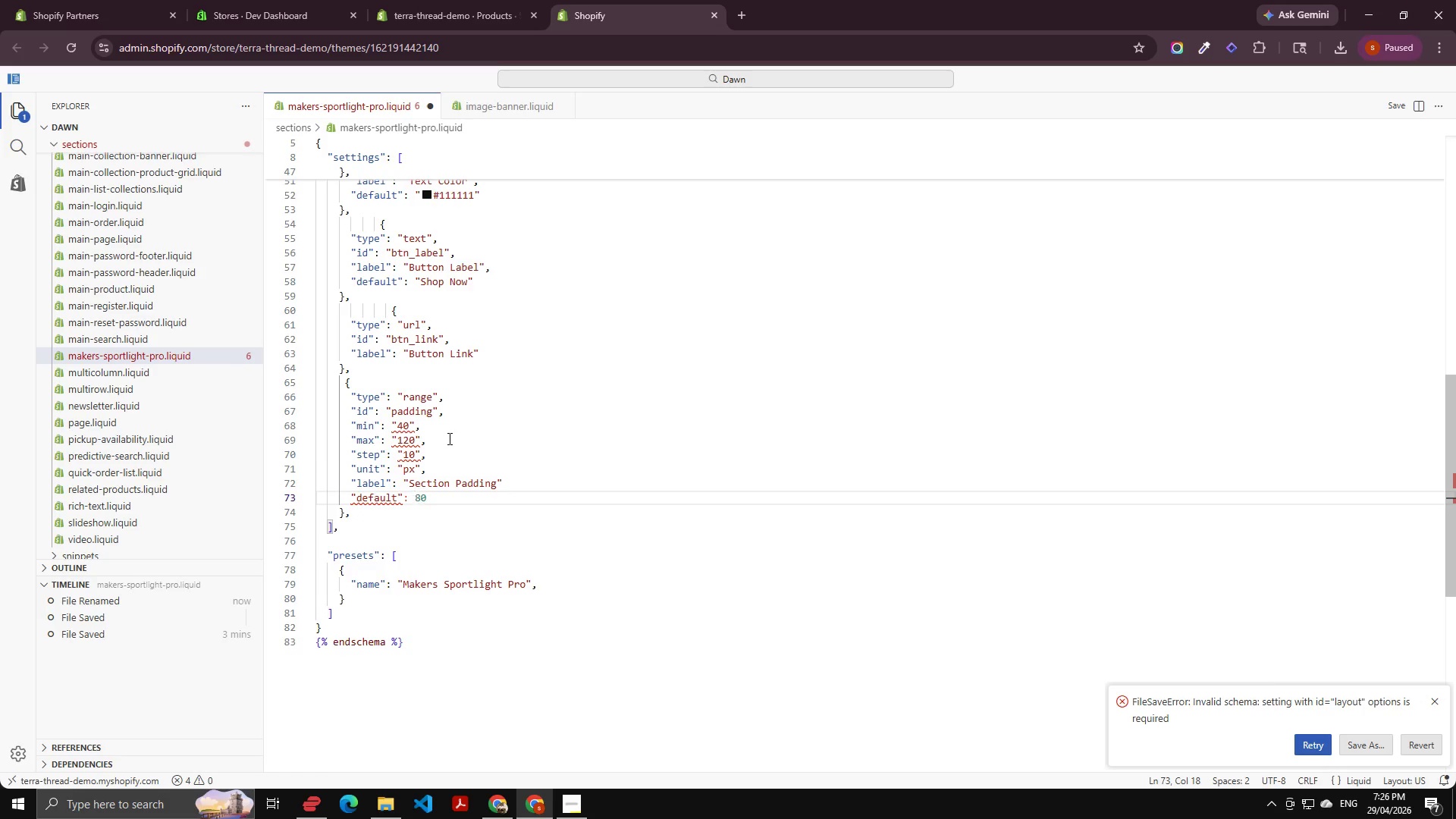 
key(ArrowUp)
 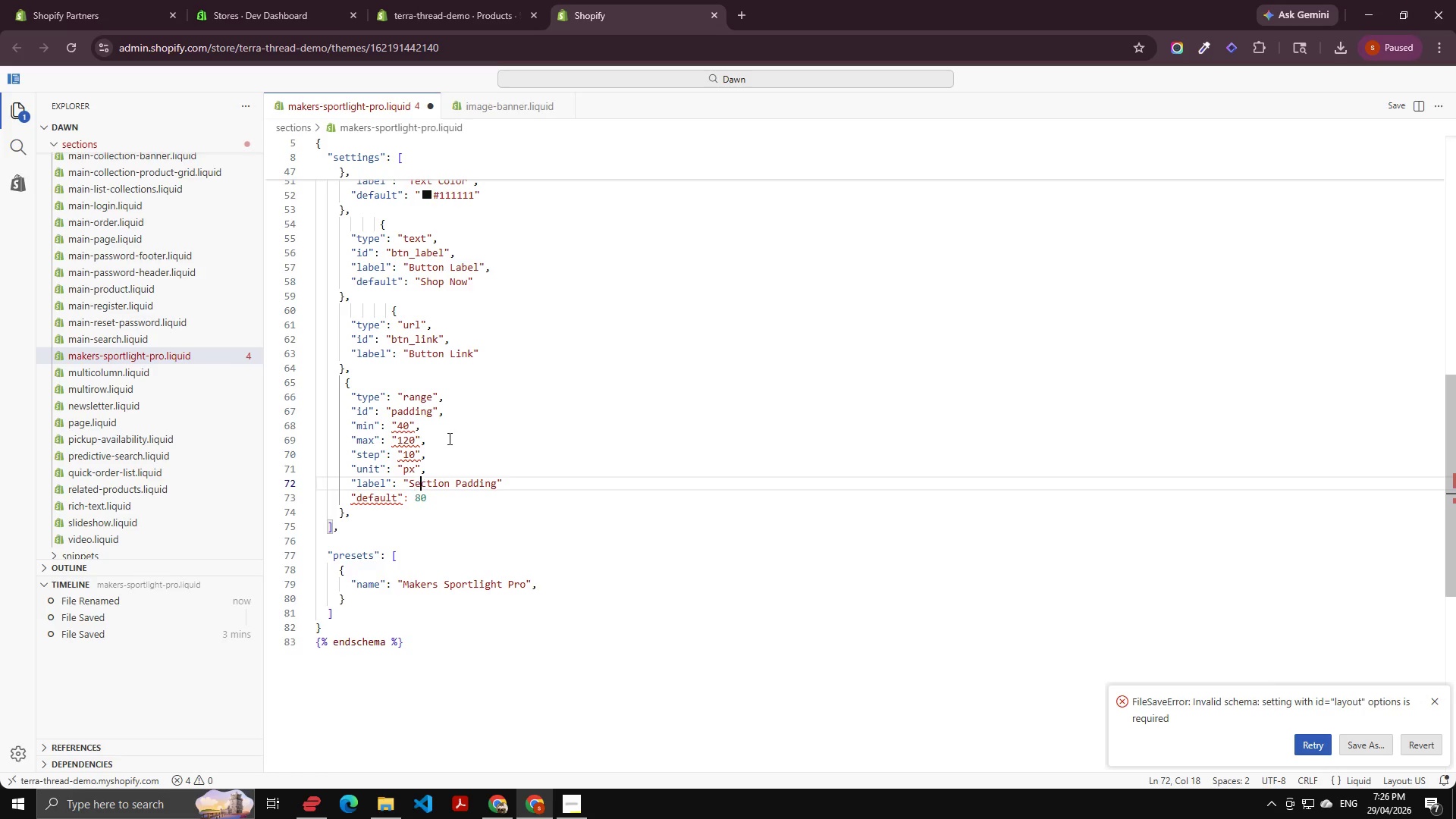 
key(ArrowRight)
 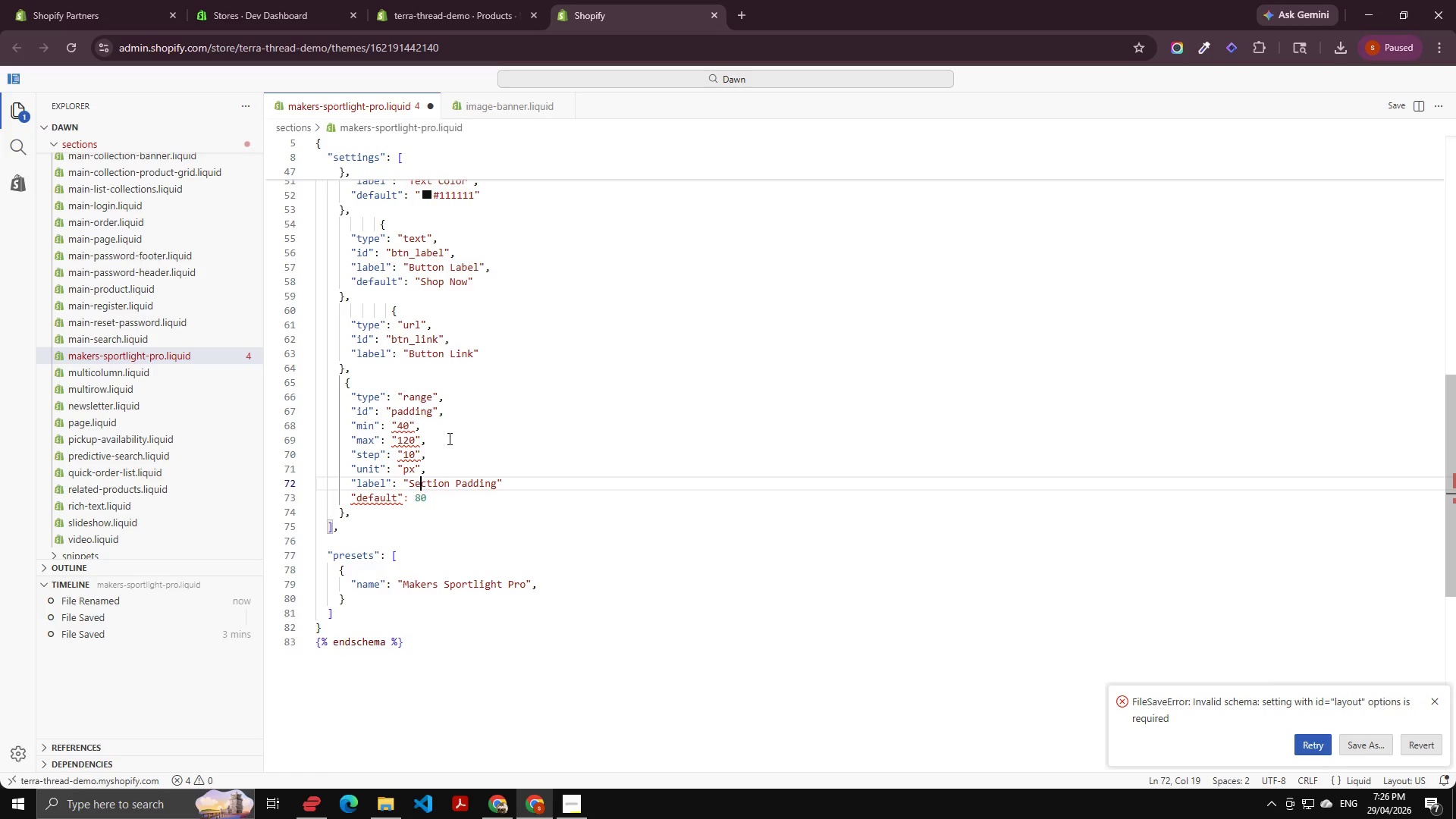 
key(Control+ArrowRight)
 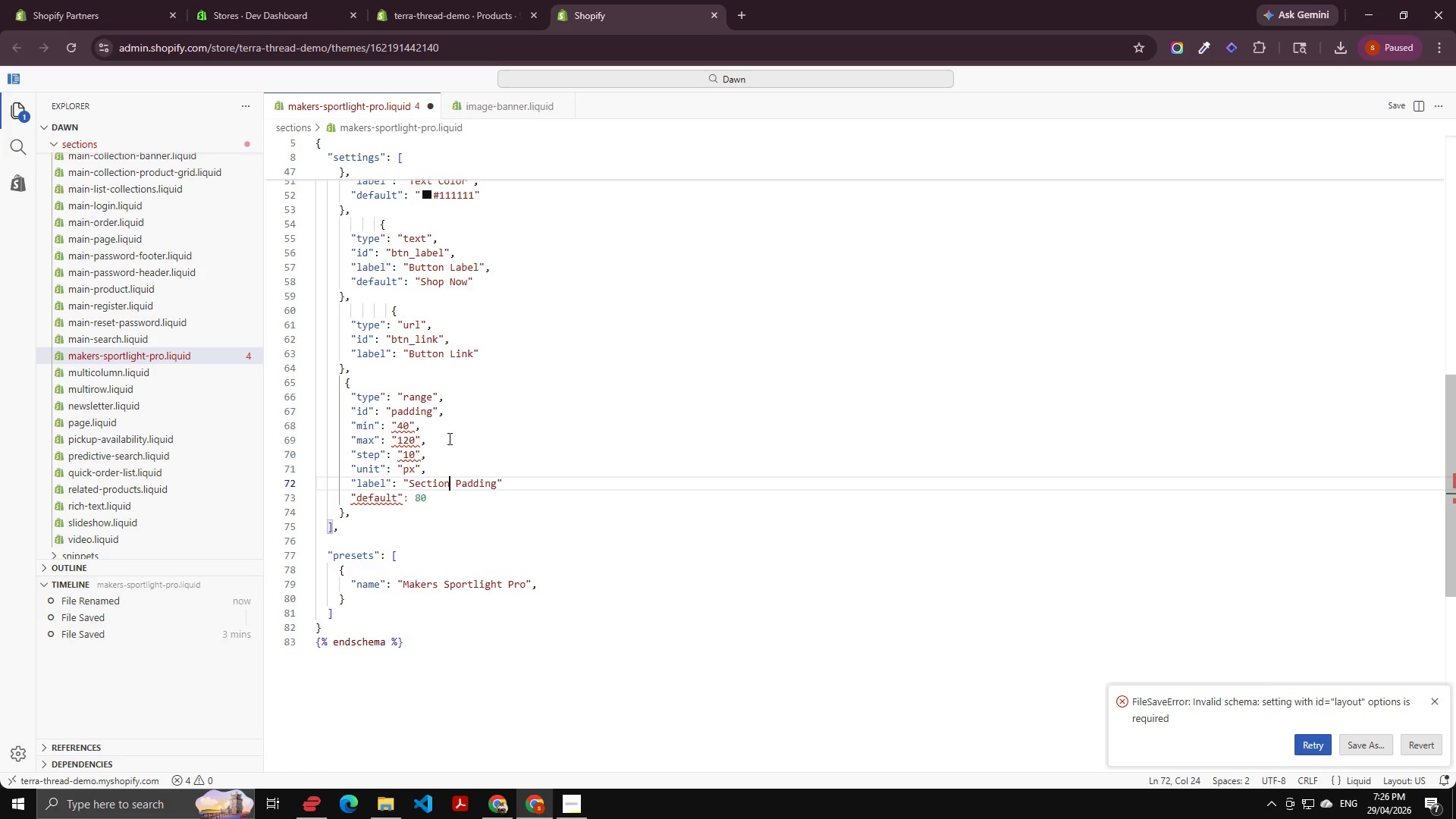 
key(Control+ArrowRight)
 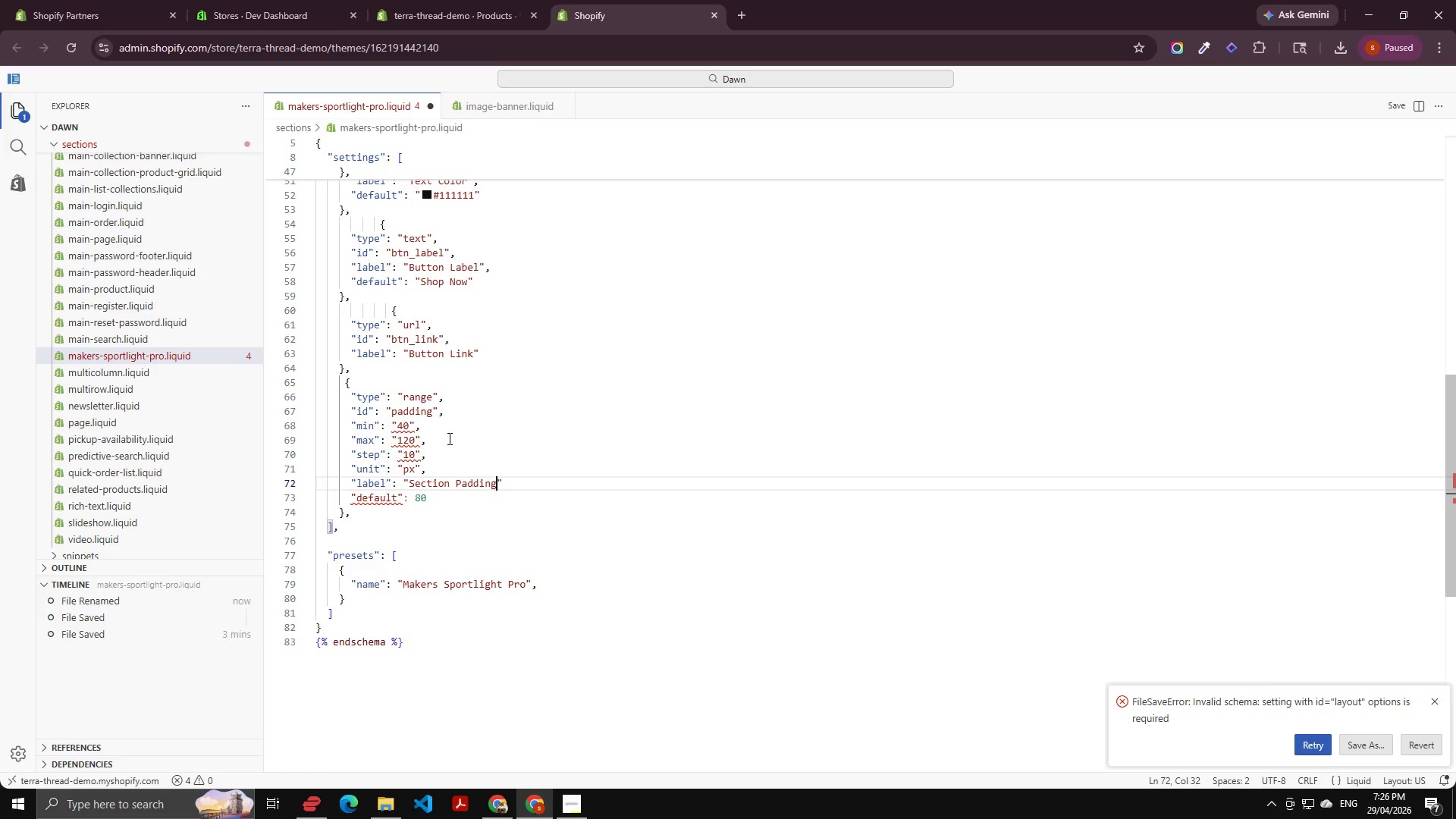 
key(Control+ArrowRight)
 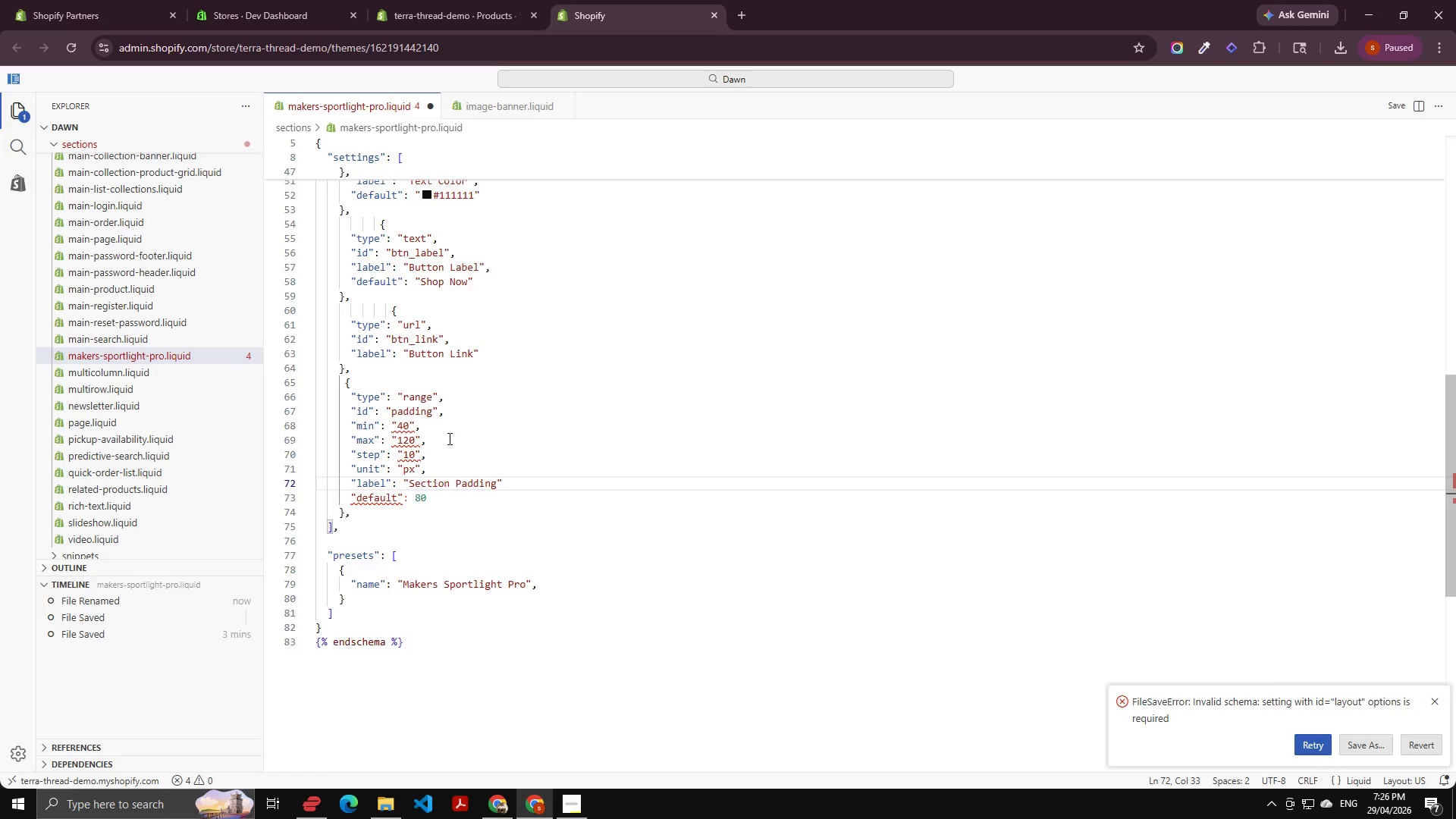 
key(Comma)
 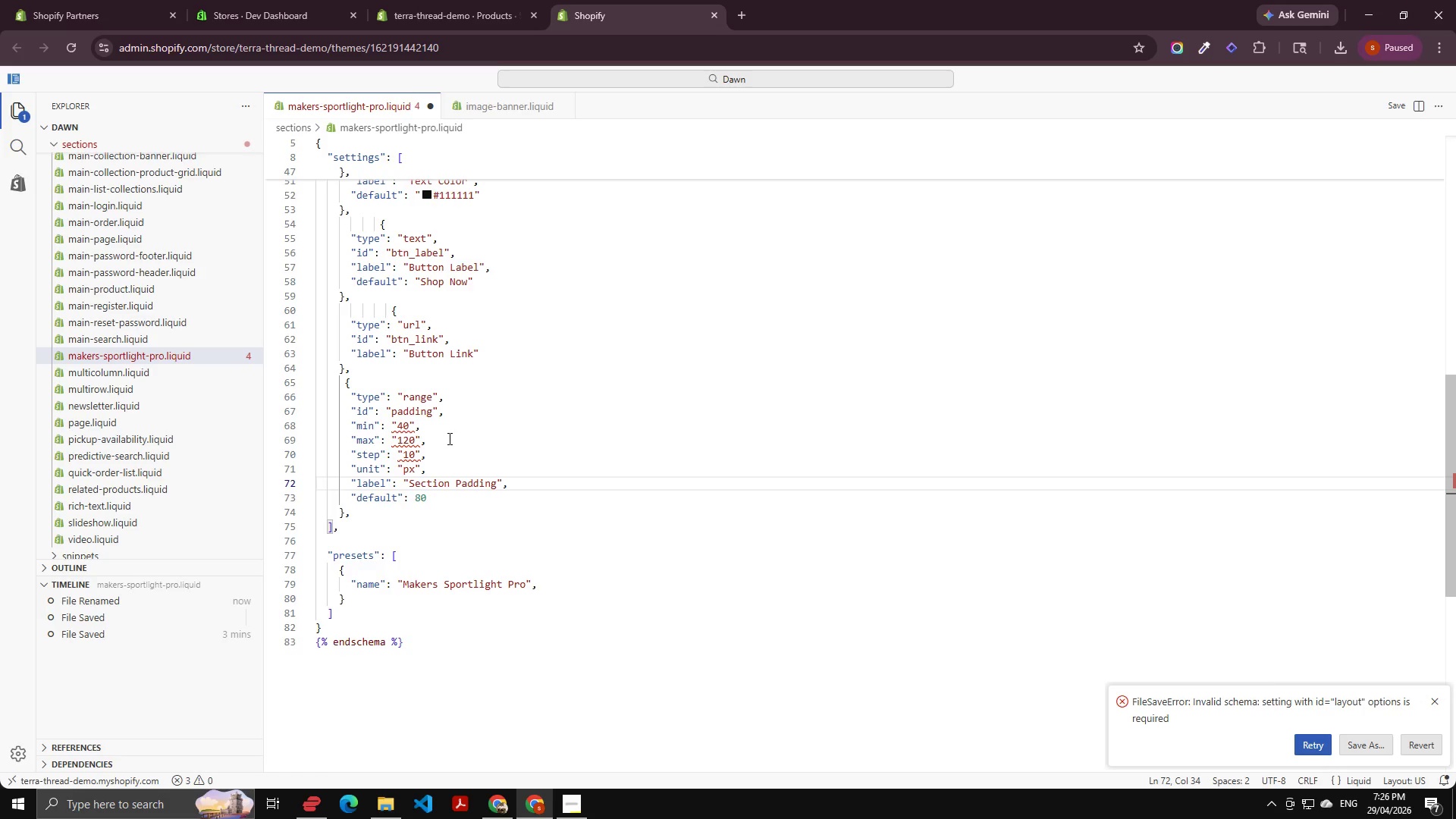 
hold_key(key=ControlLeft, duration=0.52)
 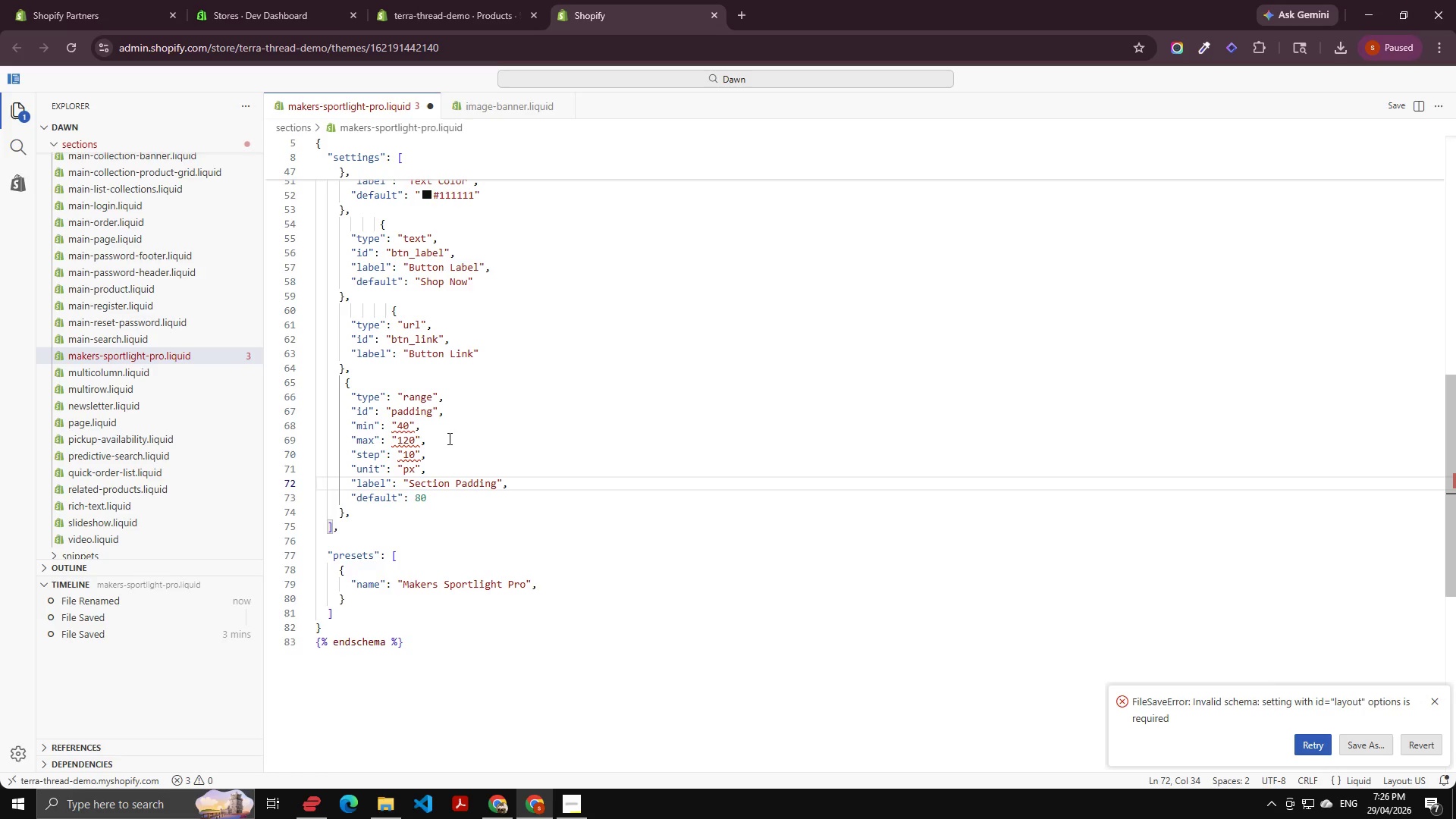 
key(S)
 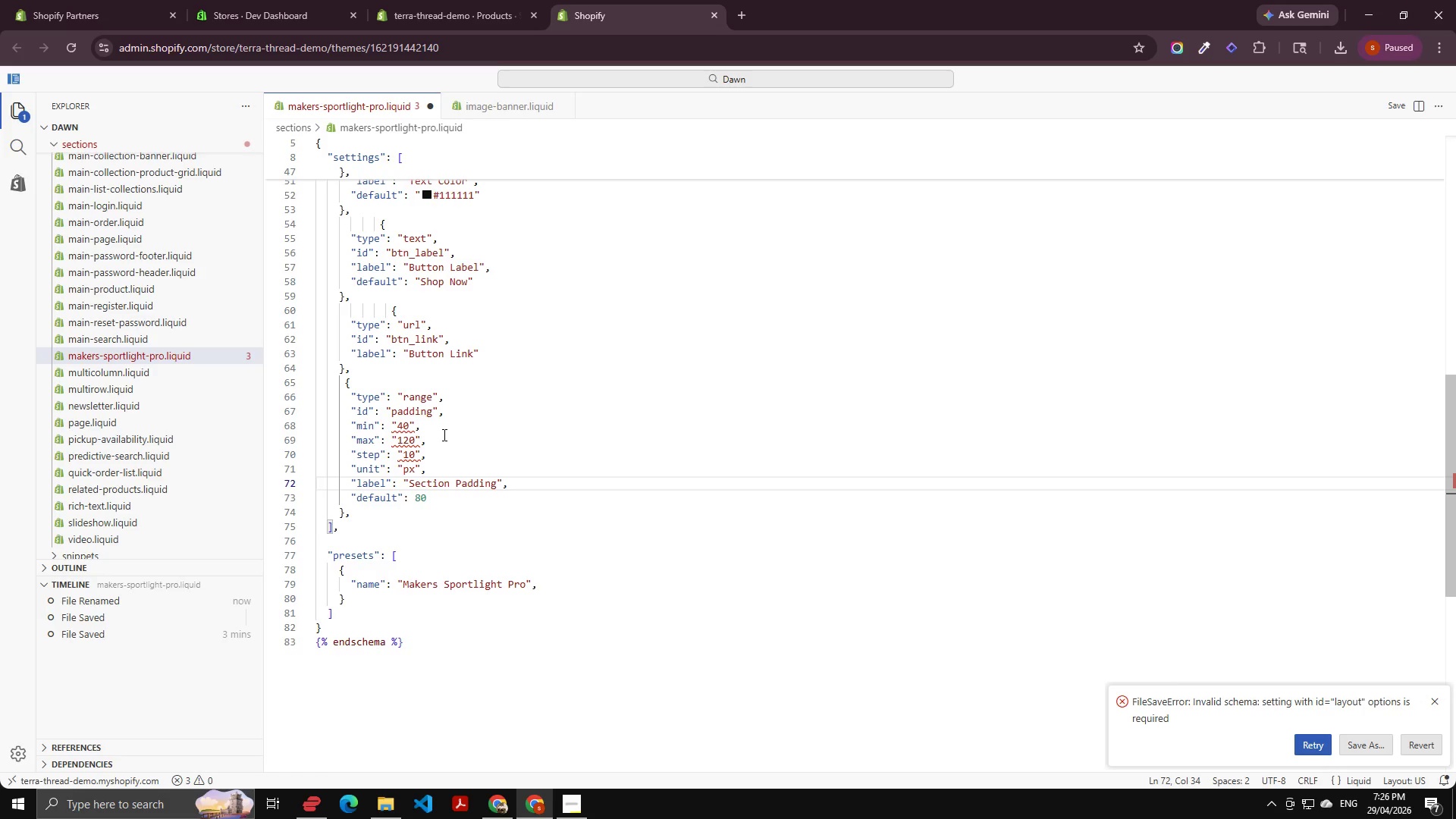 
left_click([457, 535])
 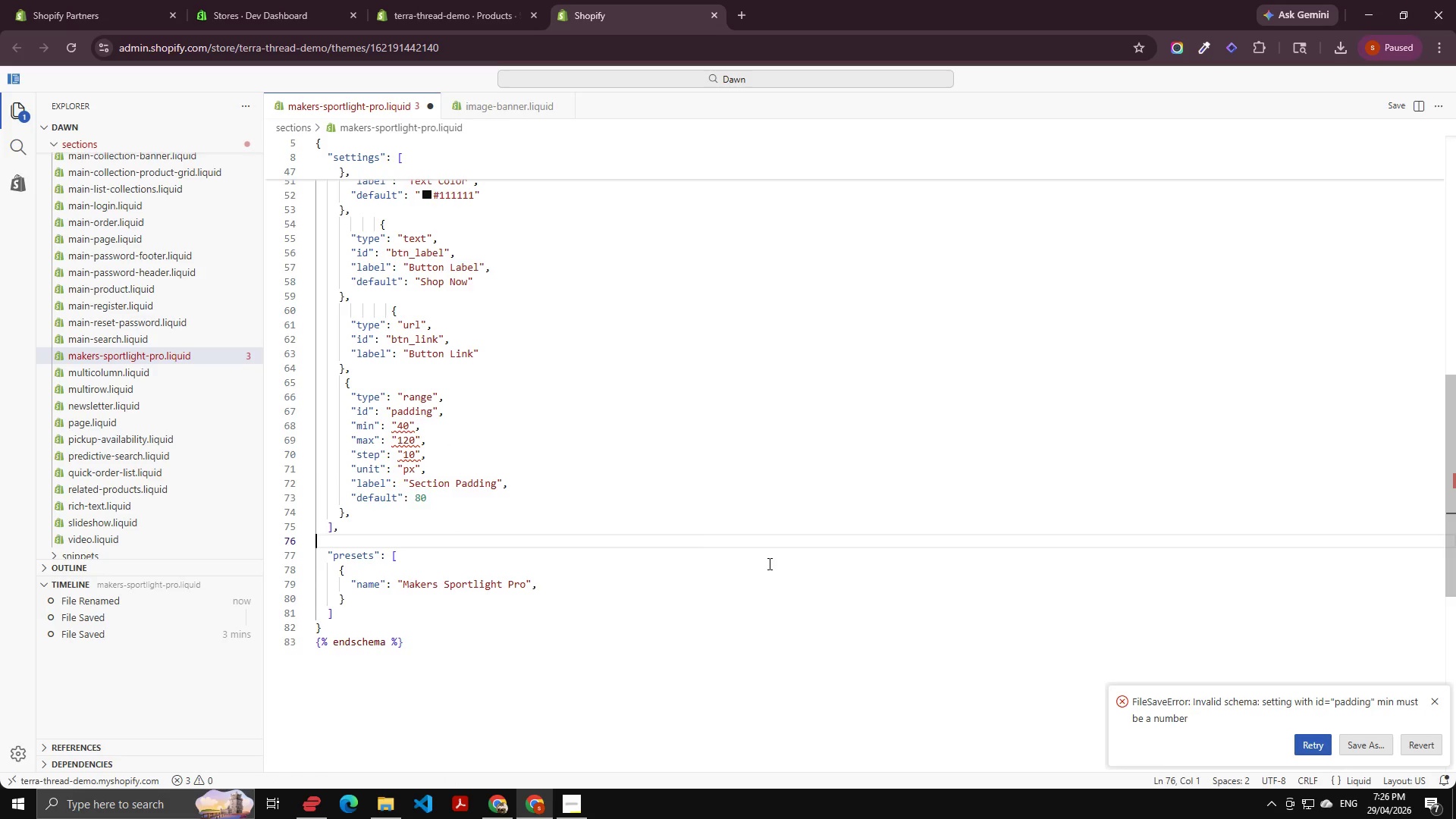 
scroll: coordinate [667, 541], scroll_direction: up, amount: 1.0
 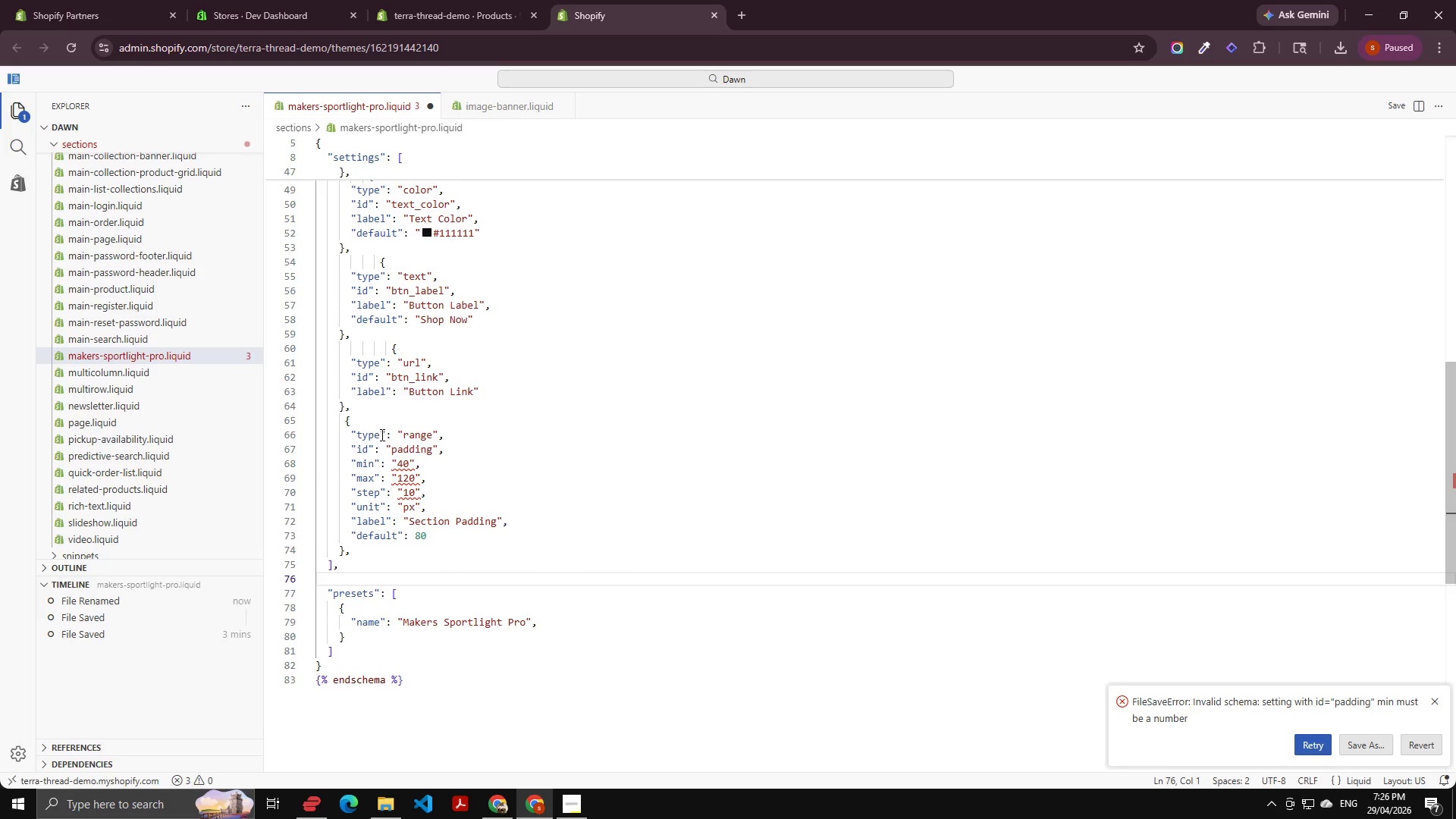 
left_click([372, 465])
 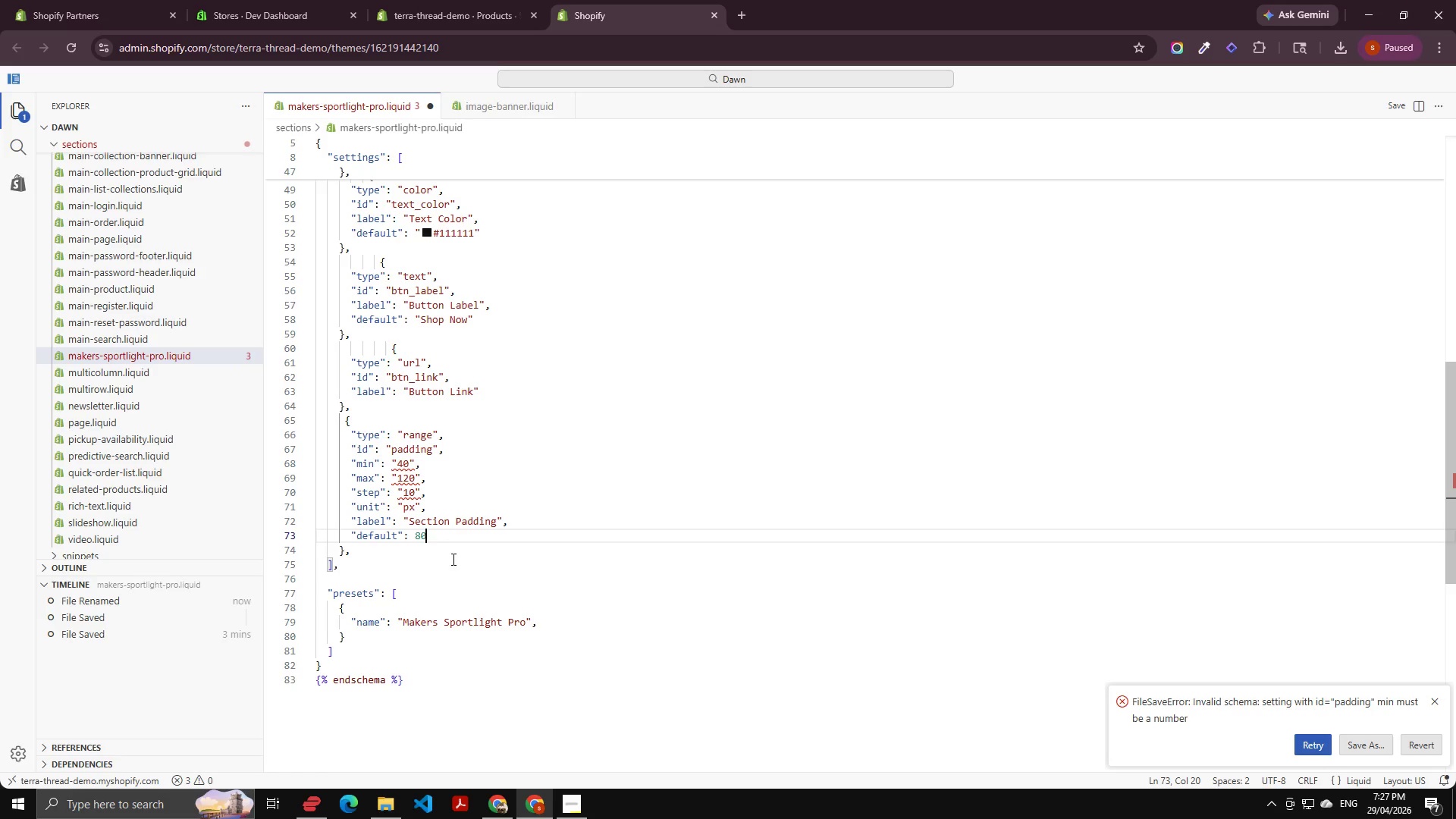 
wait(7.62)
 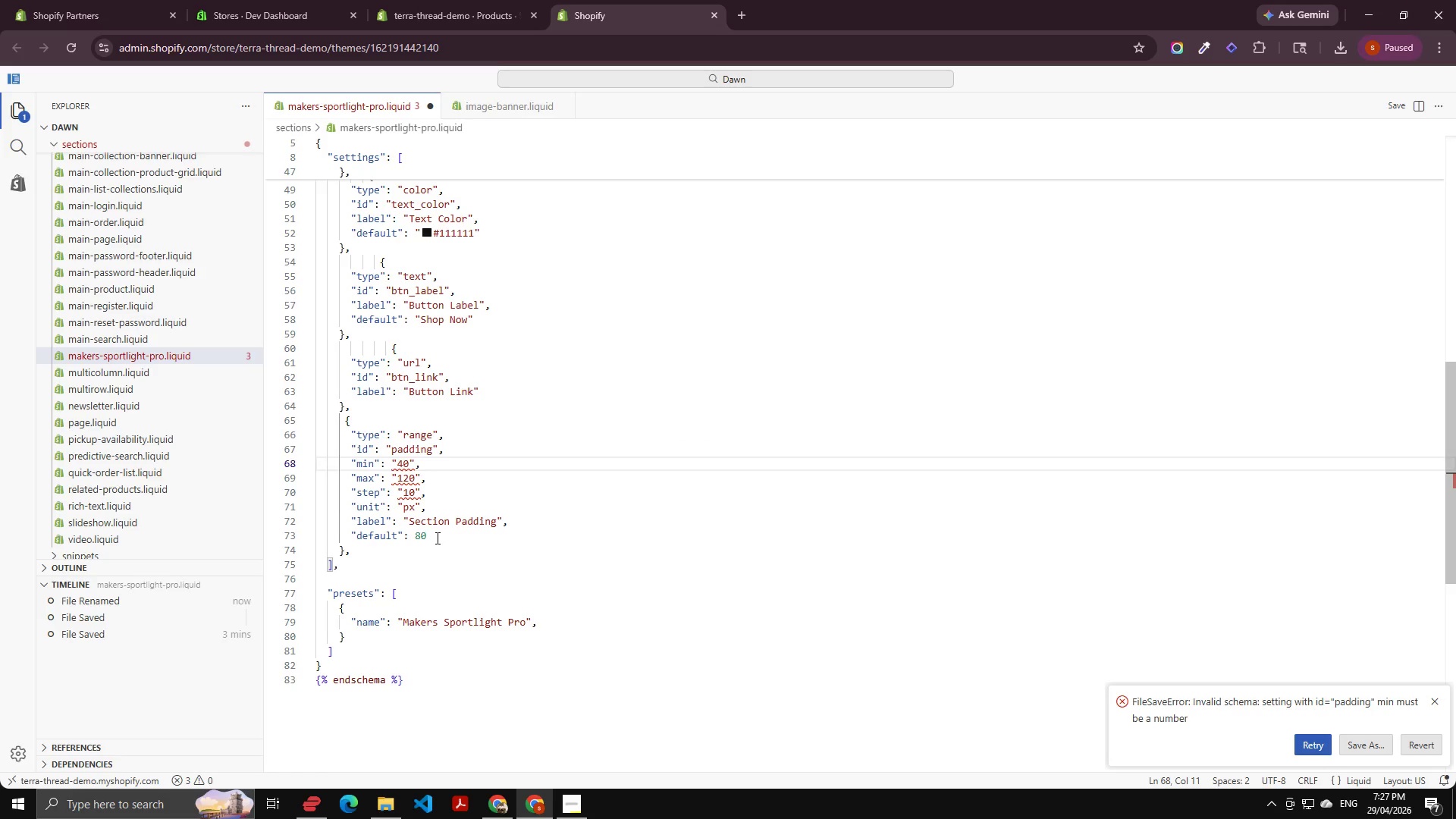 
mouse_move([425, 491])
 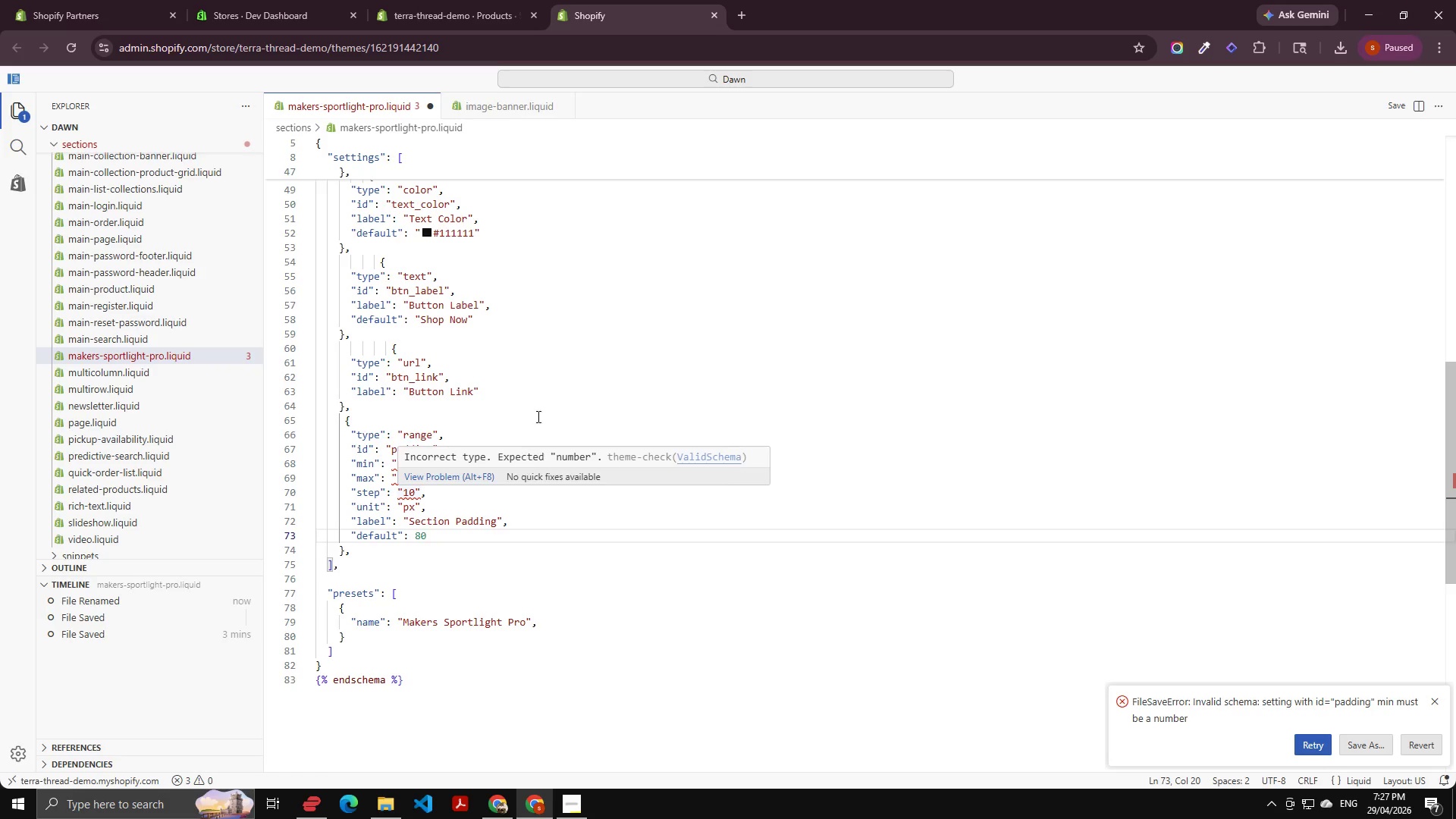 
left_click([537, 414])
 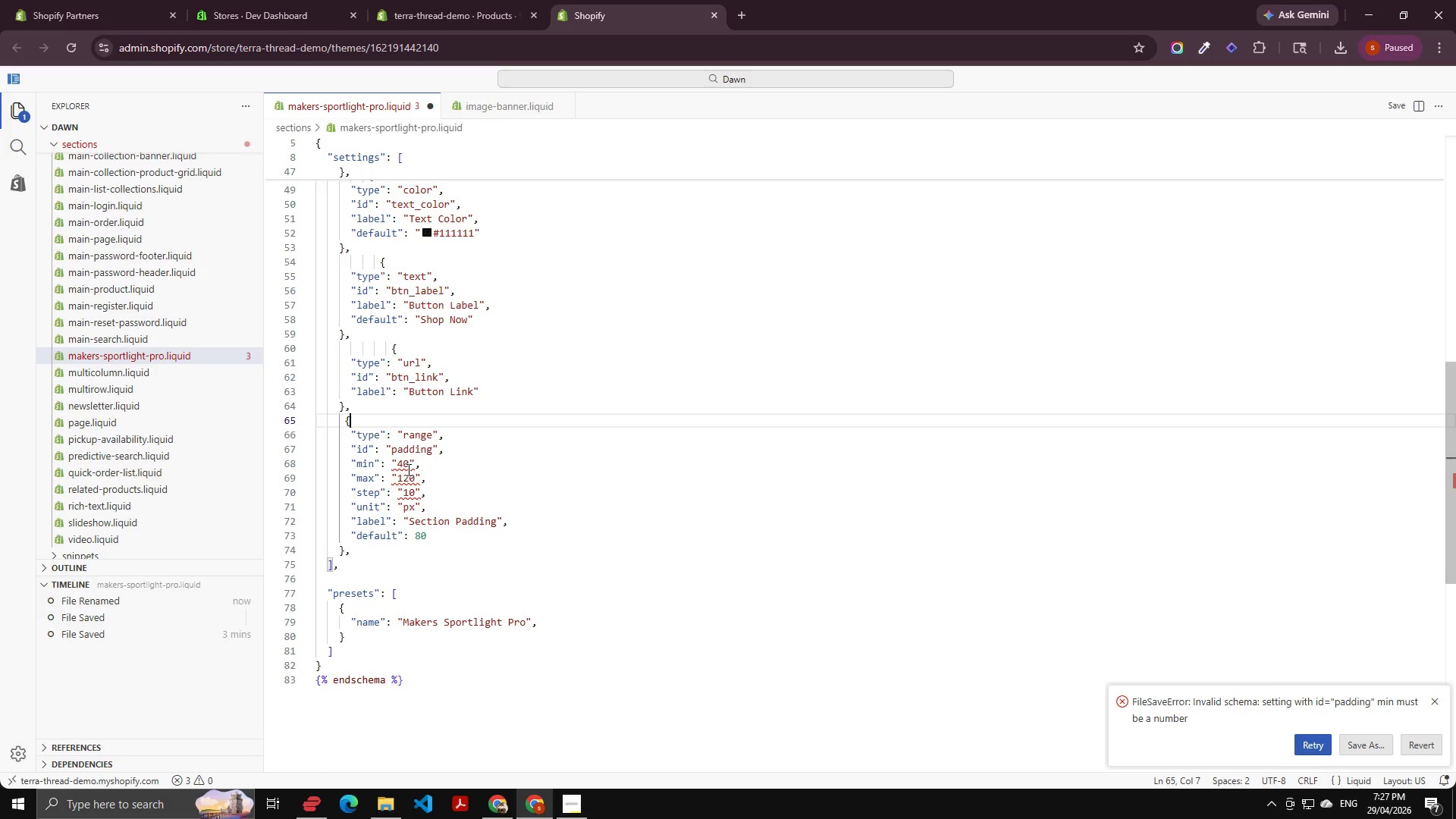 
left_click([403, 462])
 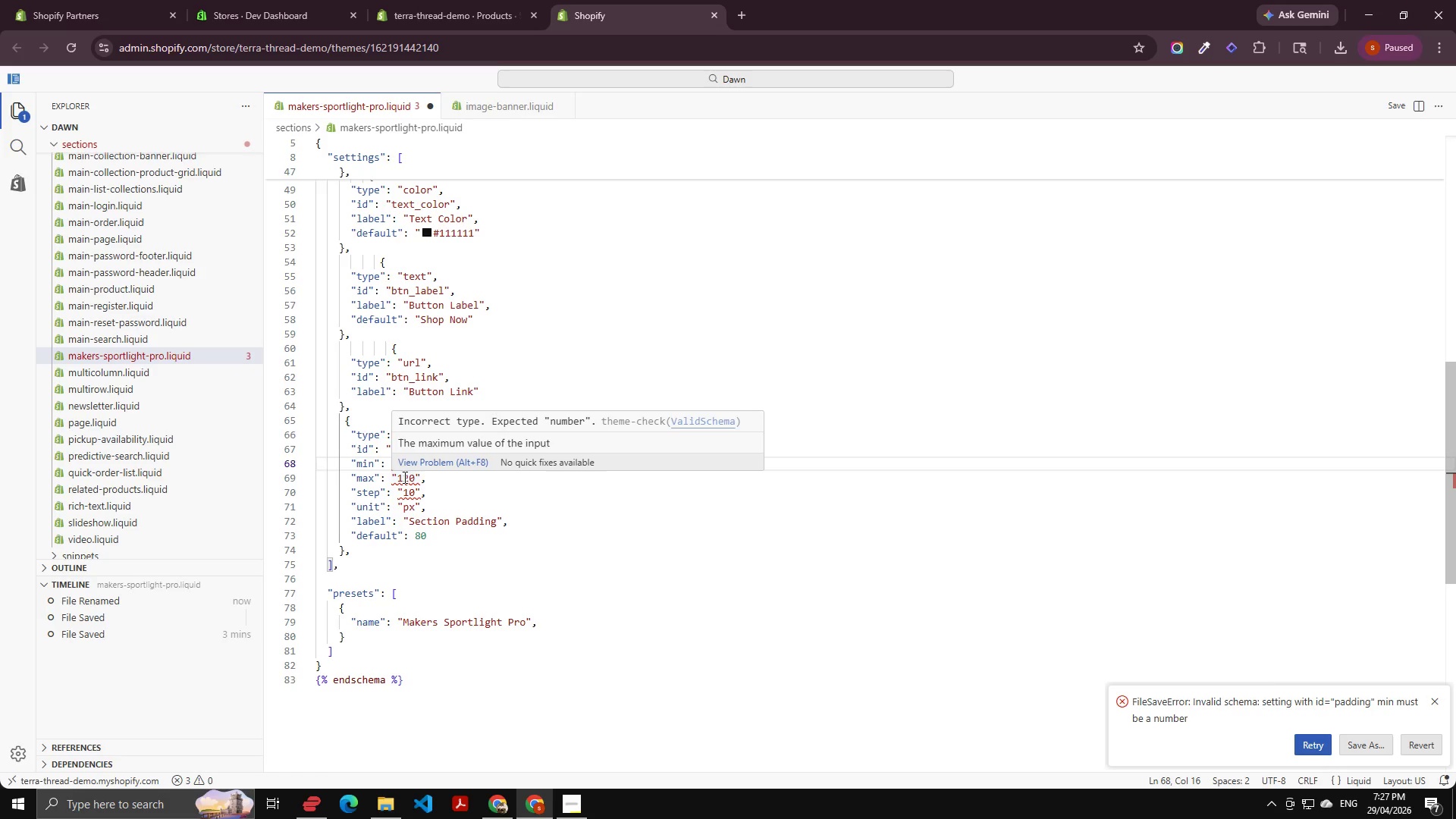 
left_click([403, 477])
 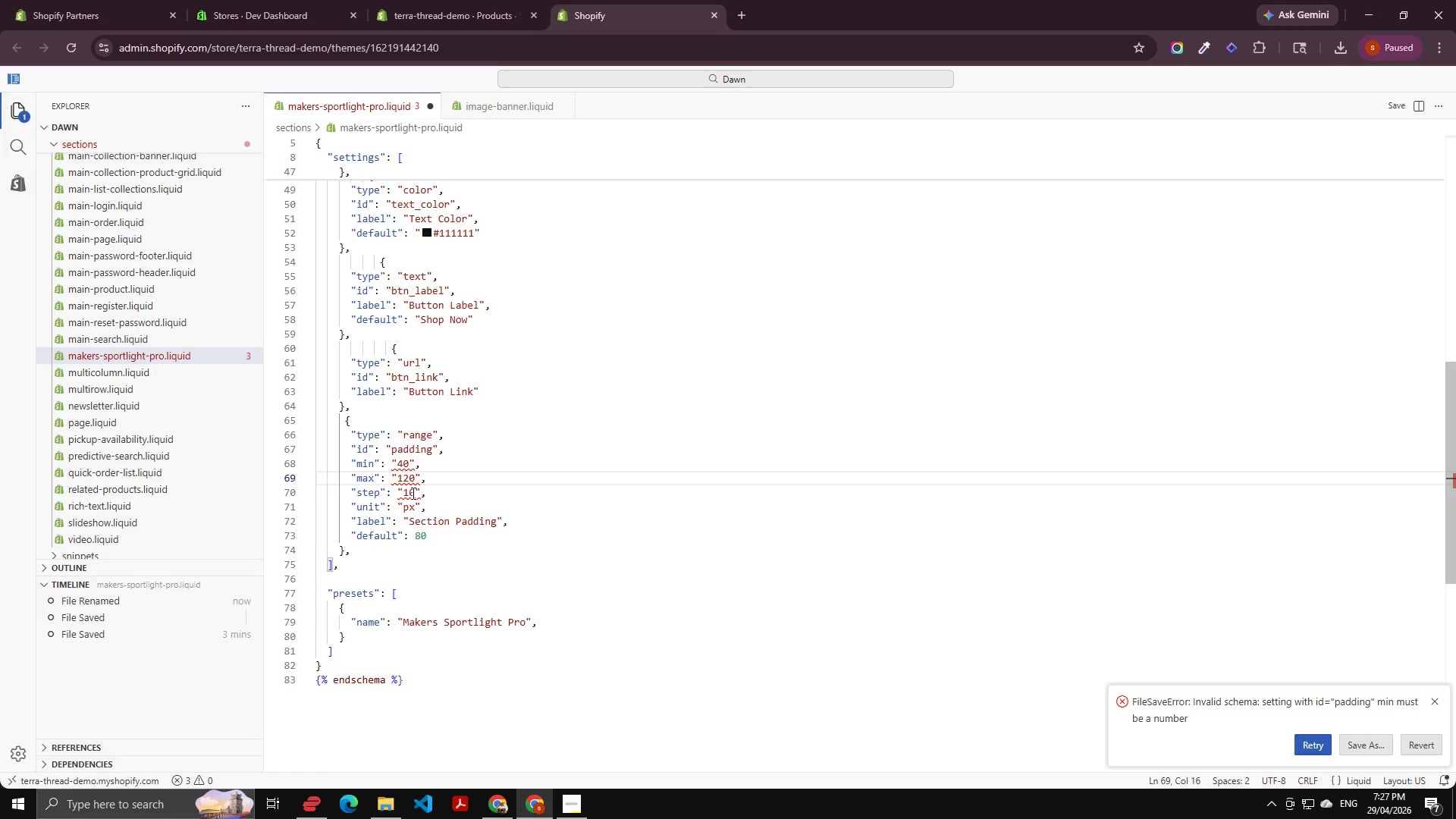 
left_click([412, 493])
 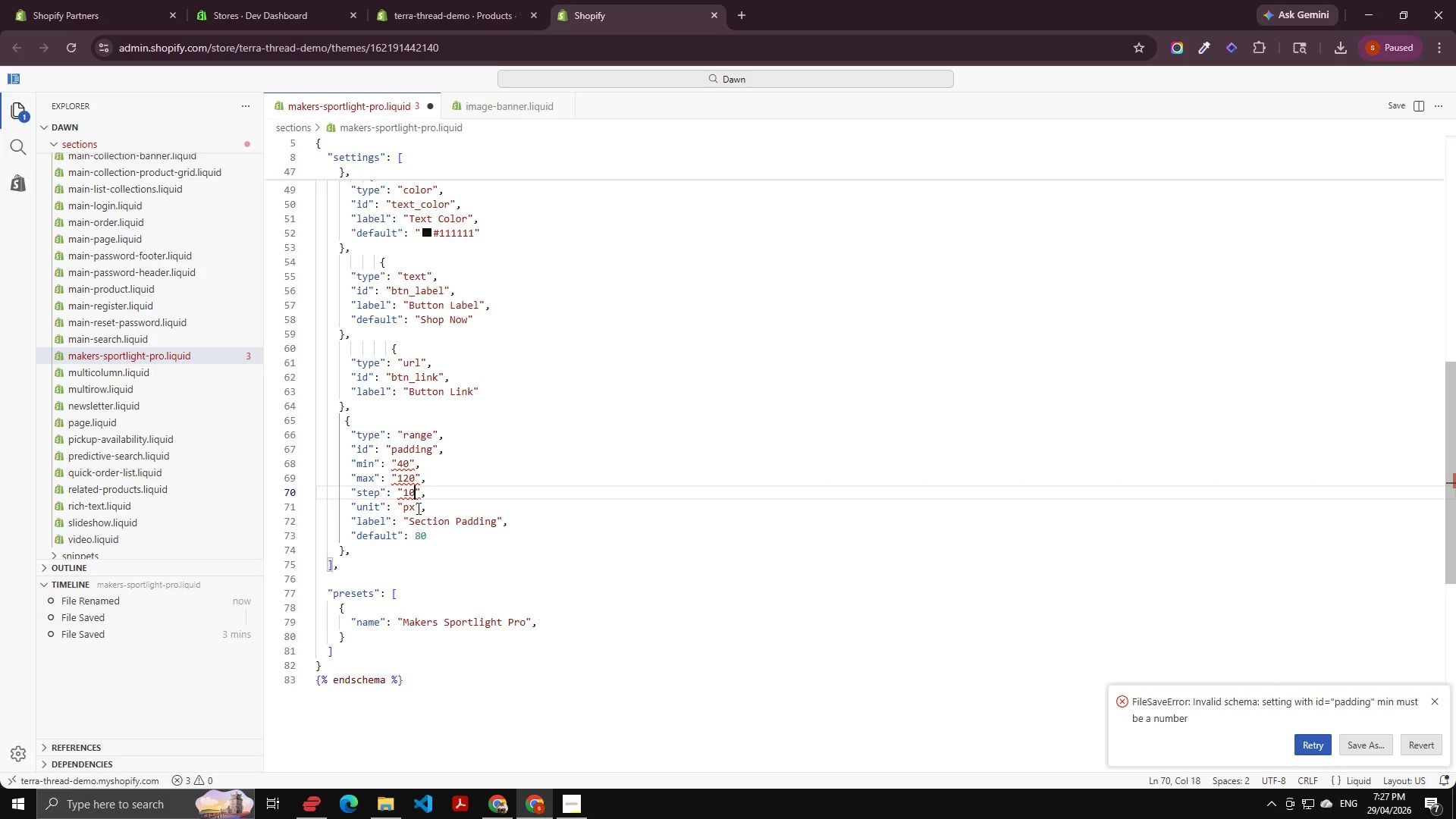 
mouse_move([433, 526])
 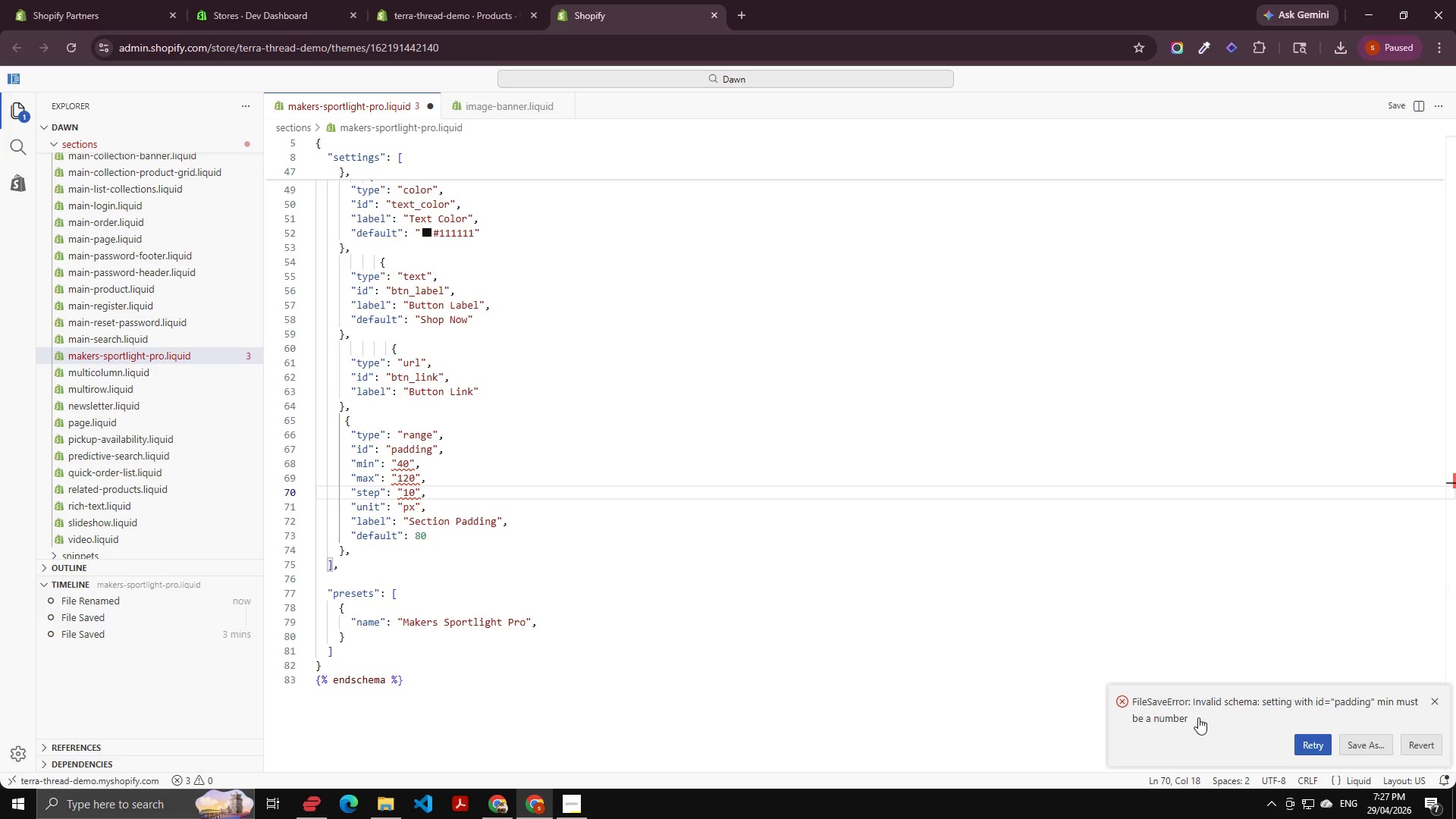 
wait(9.57)
 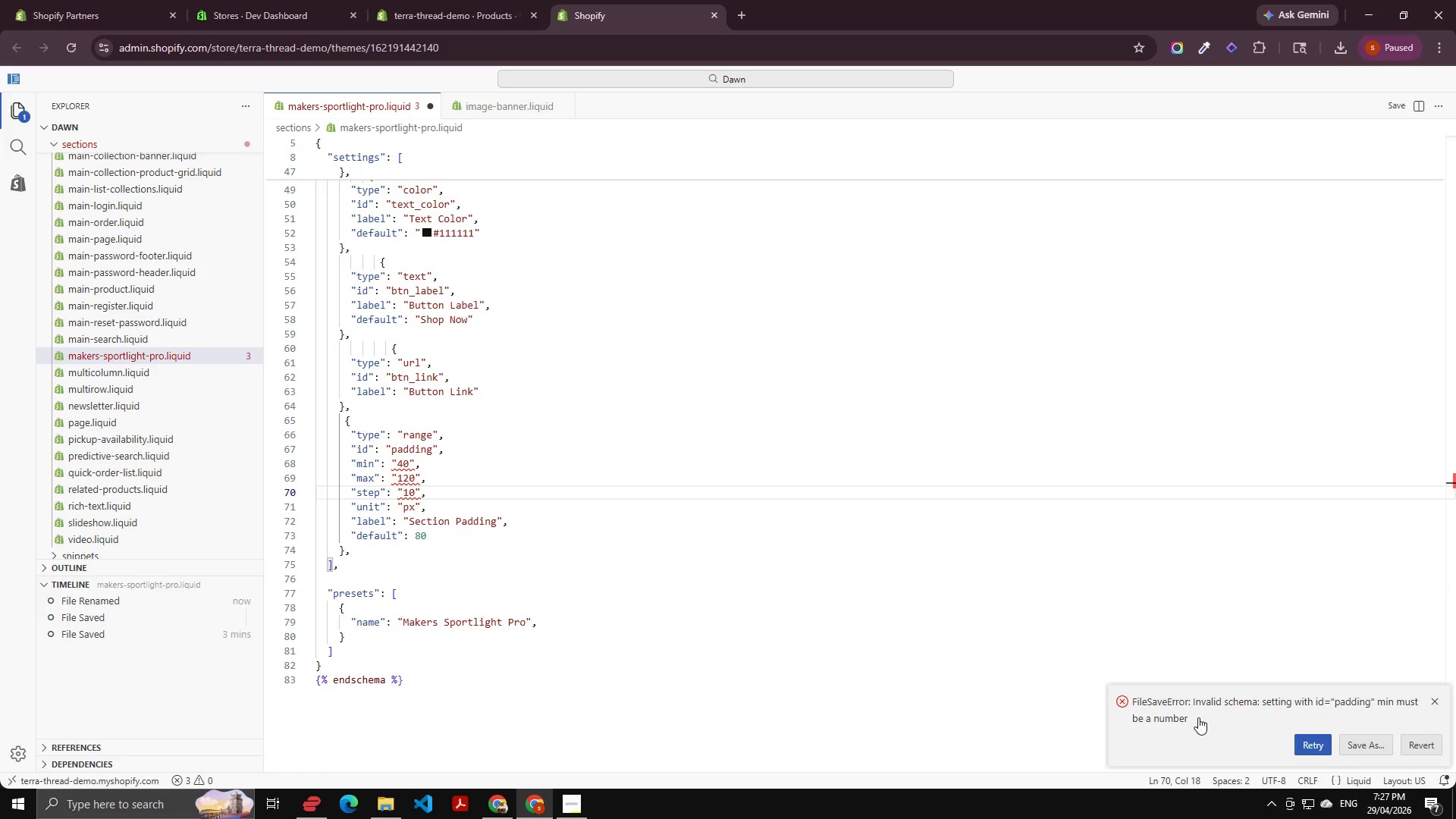 
left_click([443, 538])
 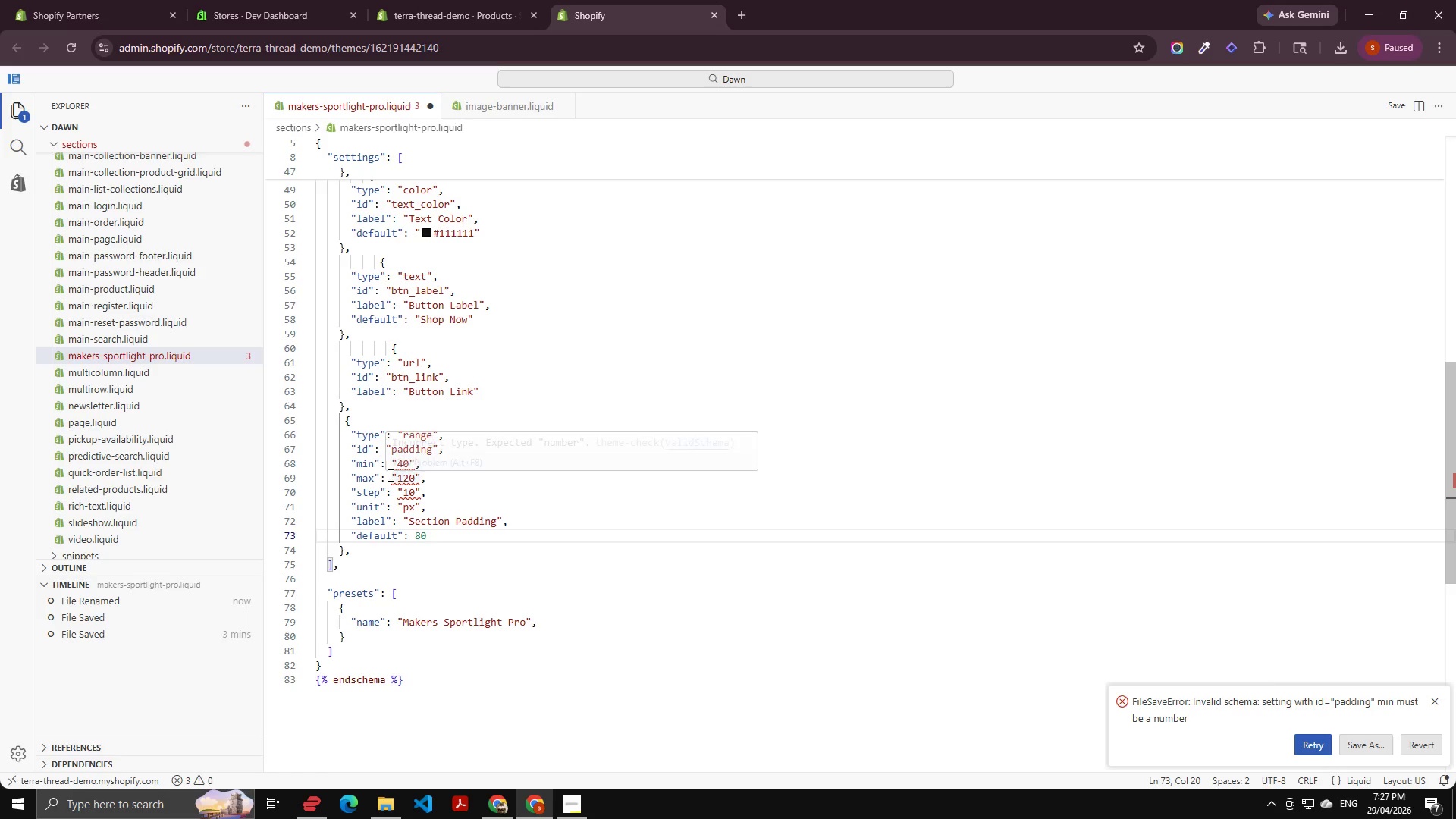 
wait(10.91)
 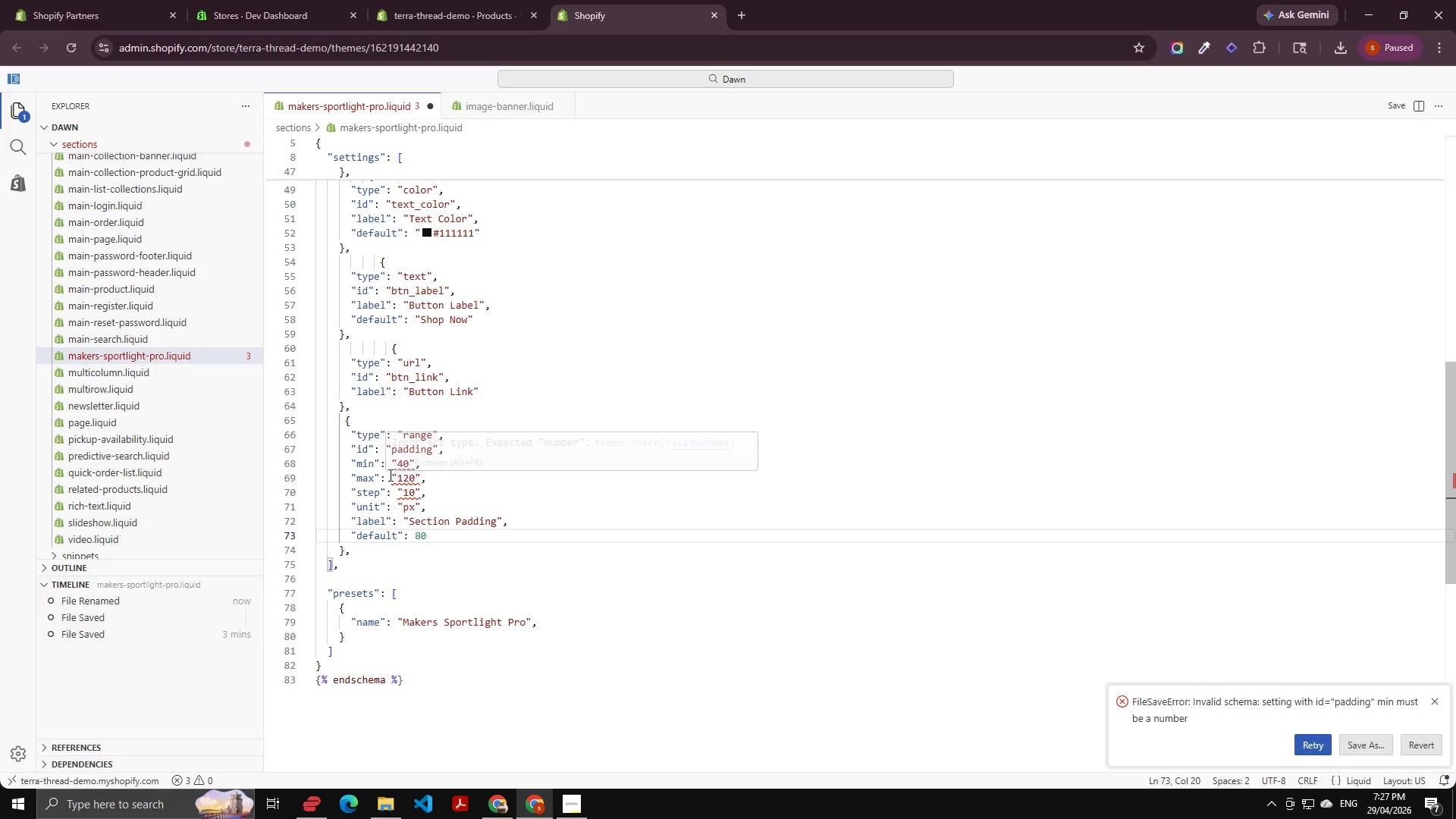 
left_click([434, 490])
 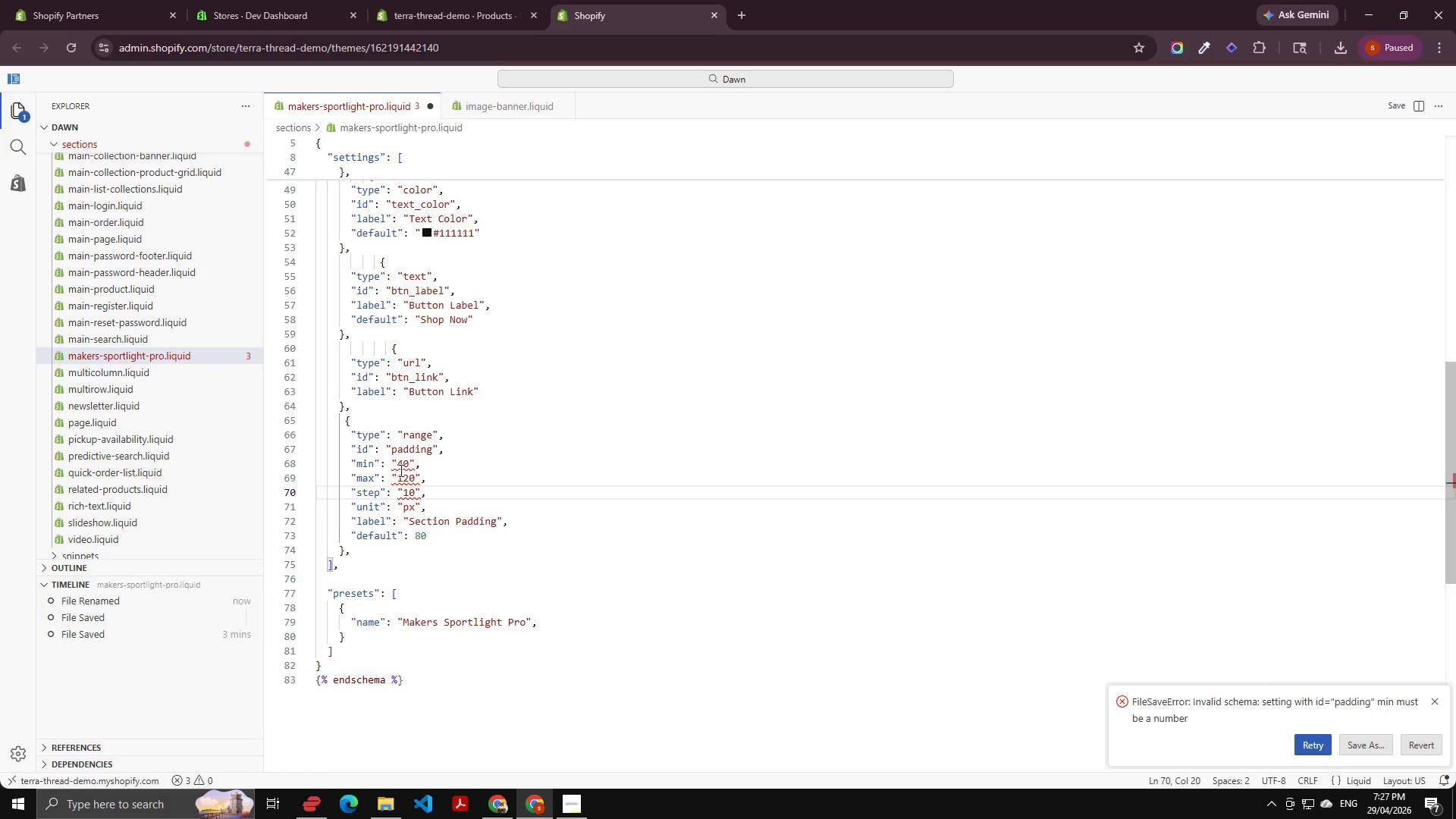 
left_click([400, 469])
 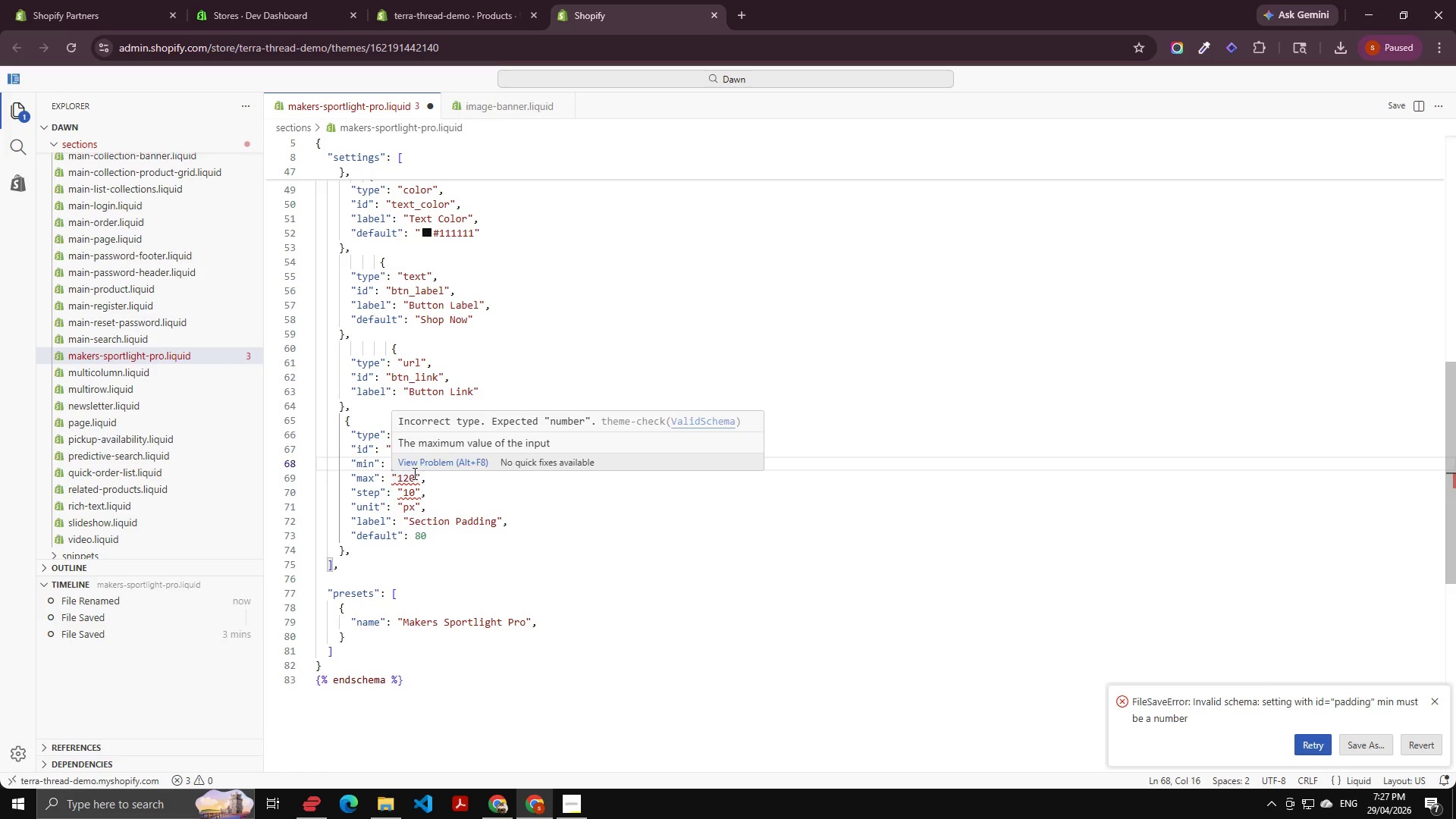 
left_click([486, 495])
 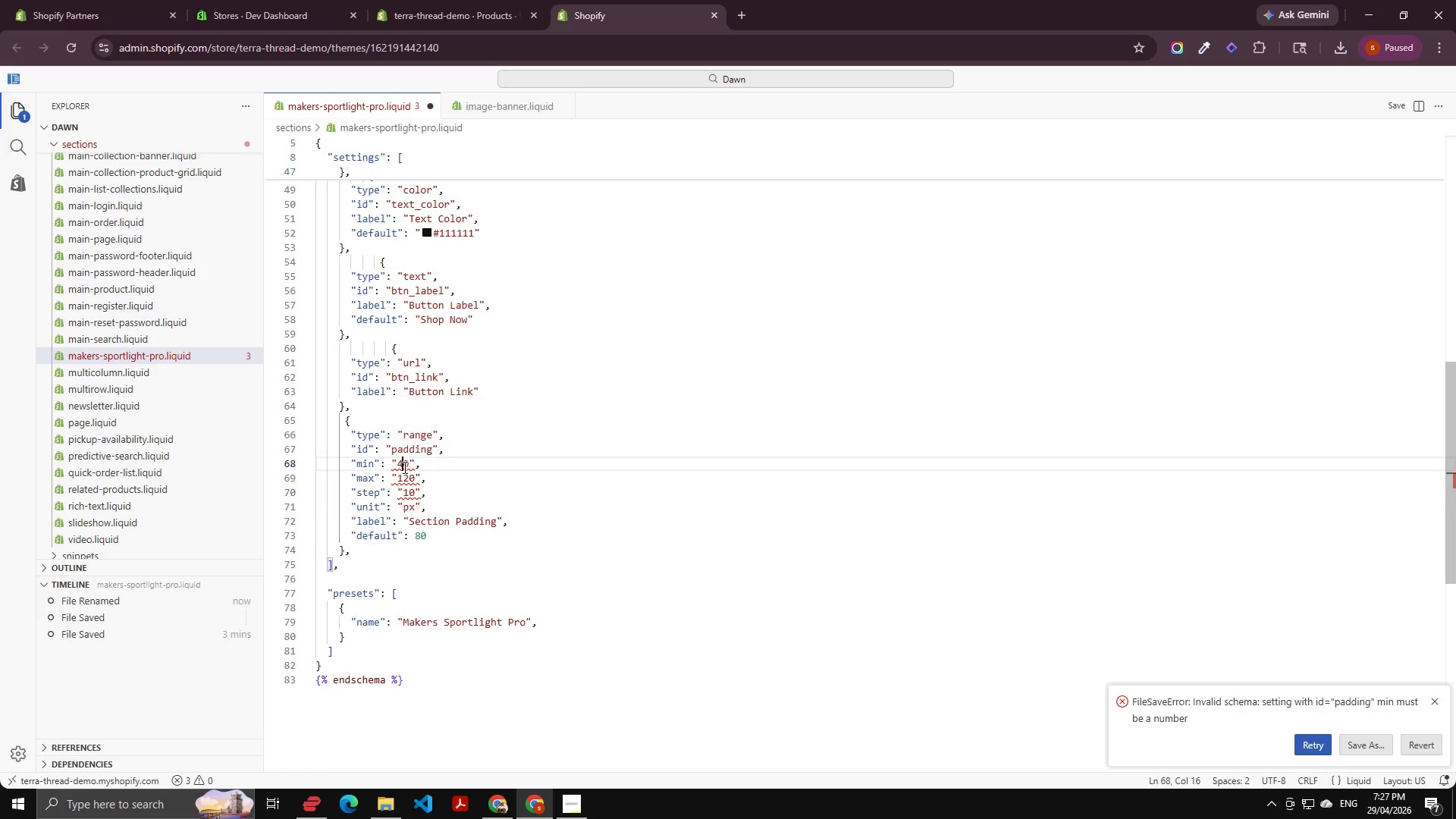 
double_click([403, 467])
 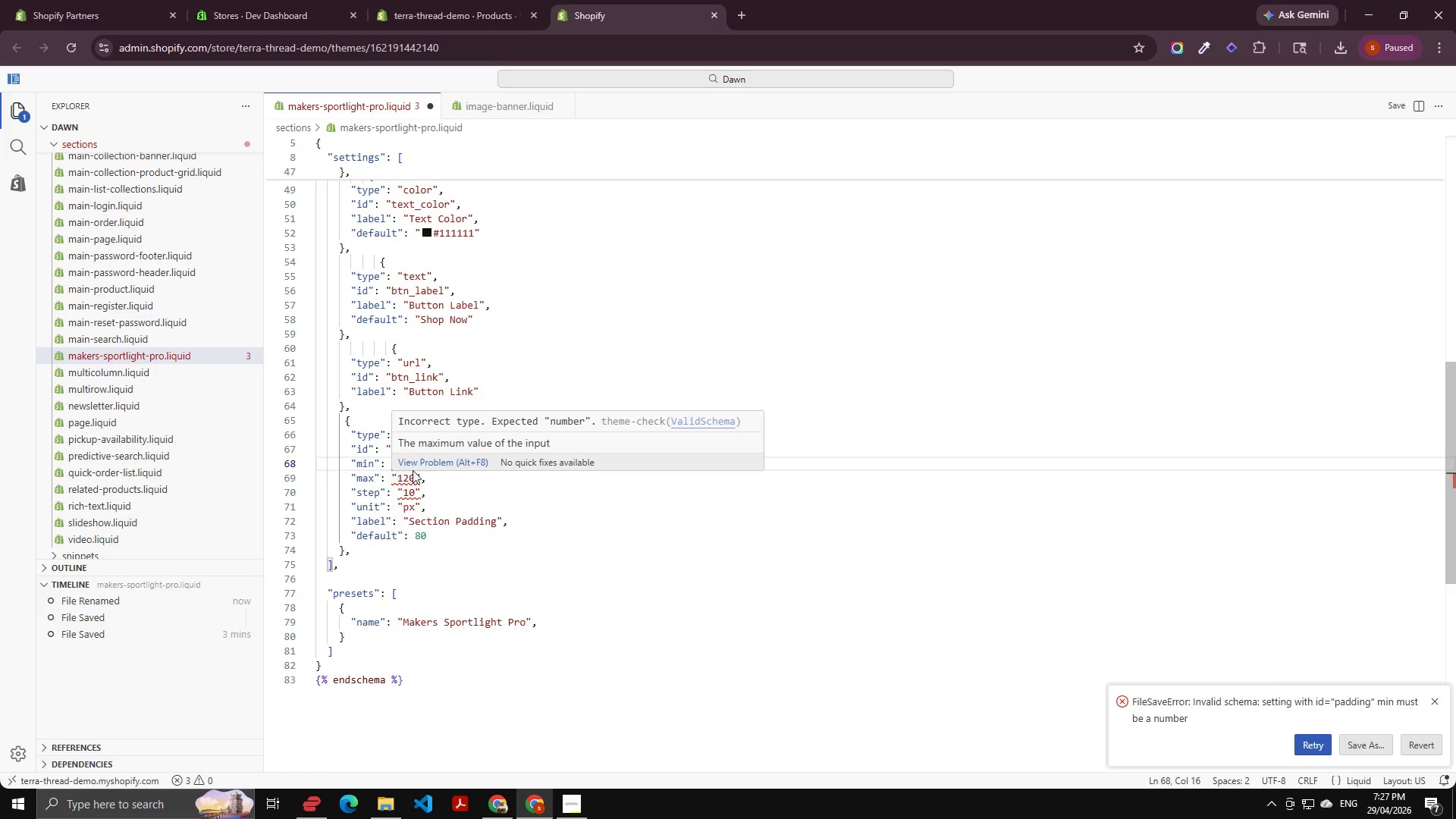 
left_click([456, 500])
 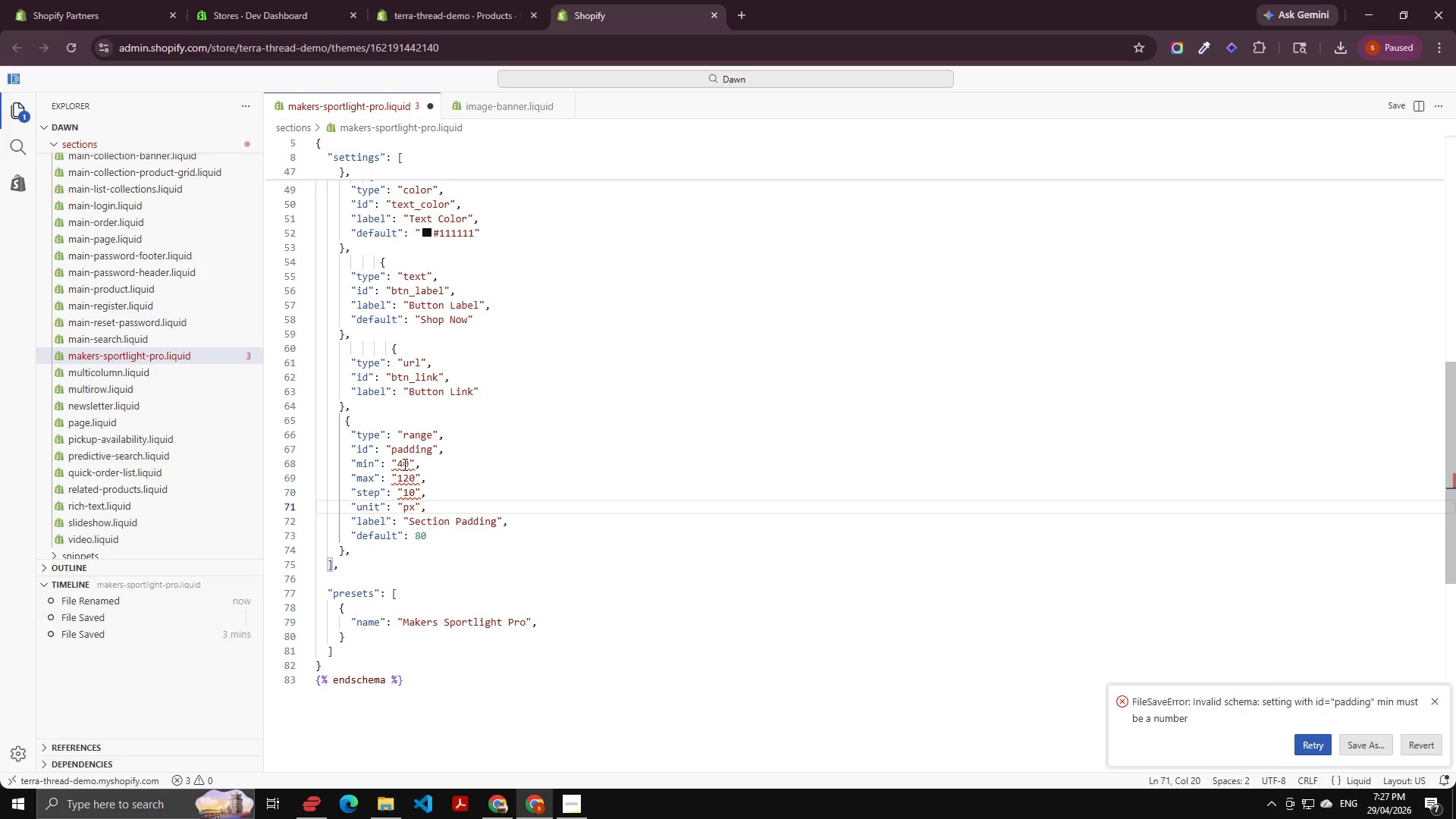 
left_click([403, 464])
 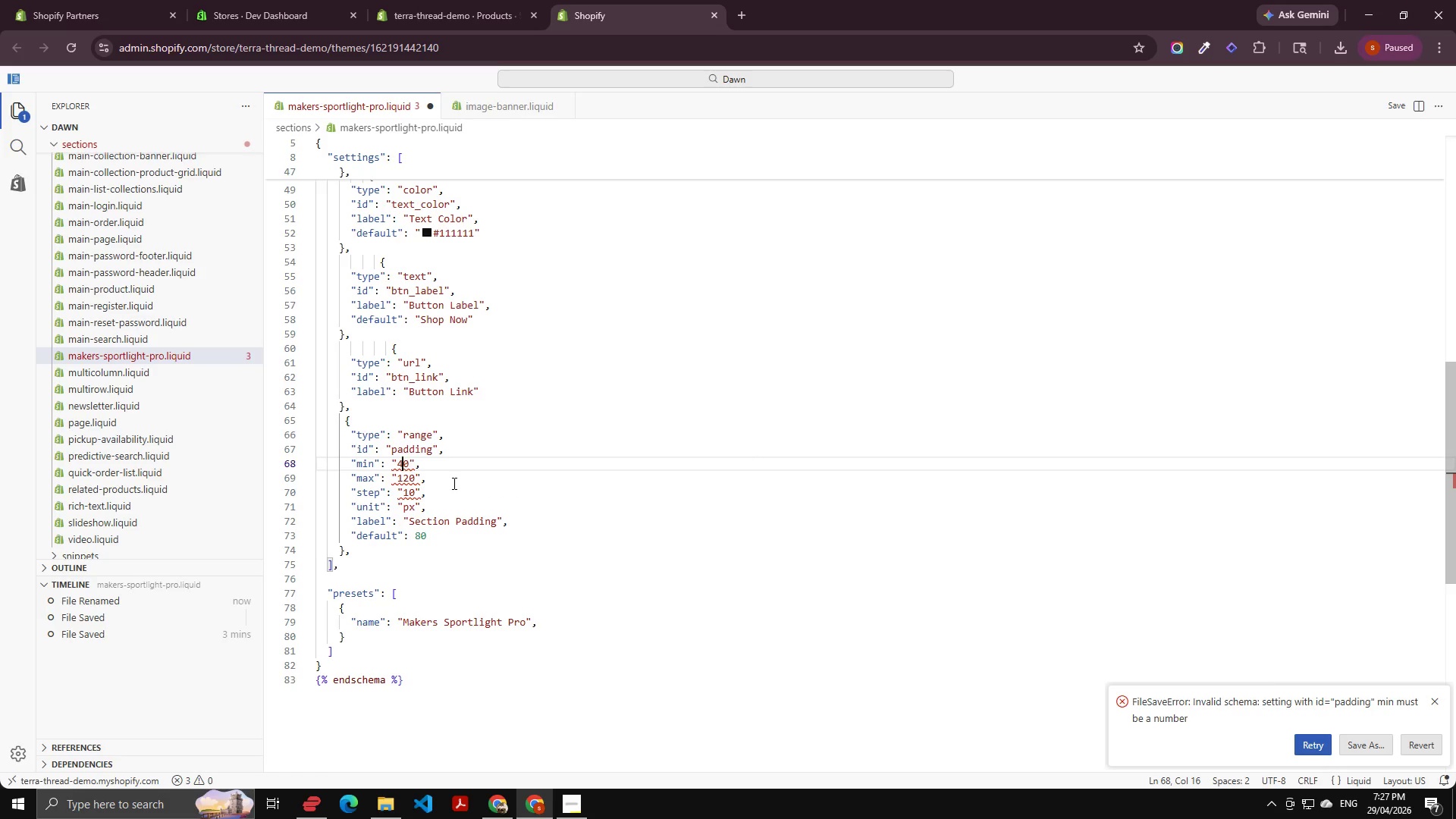 
key(ArrowRight)
 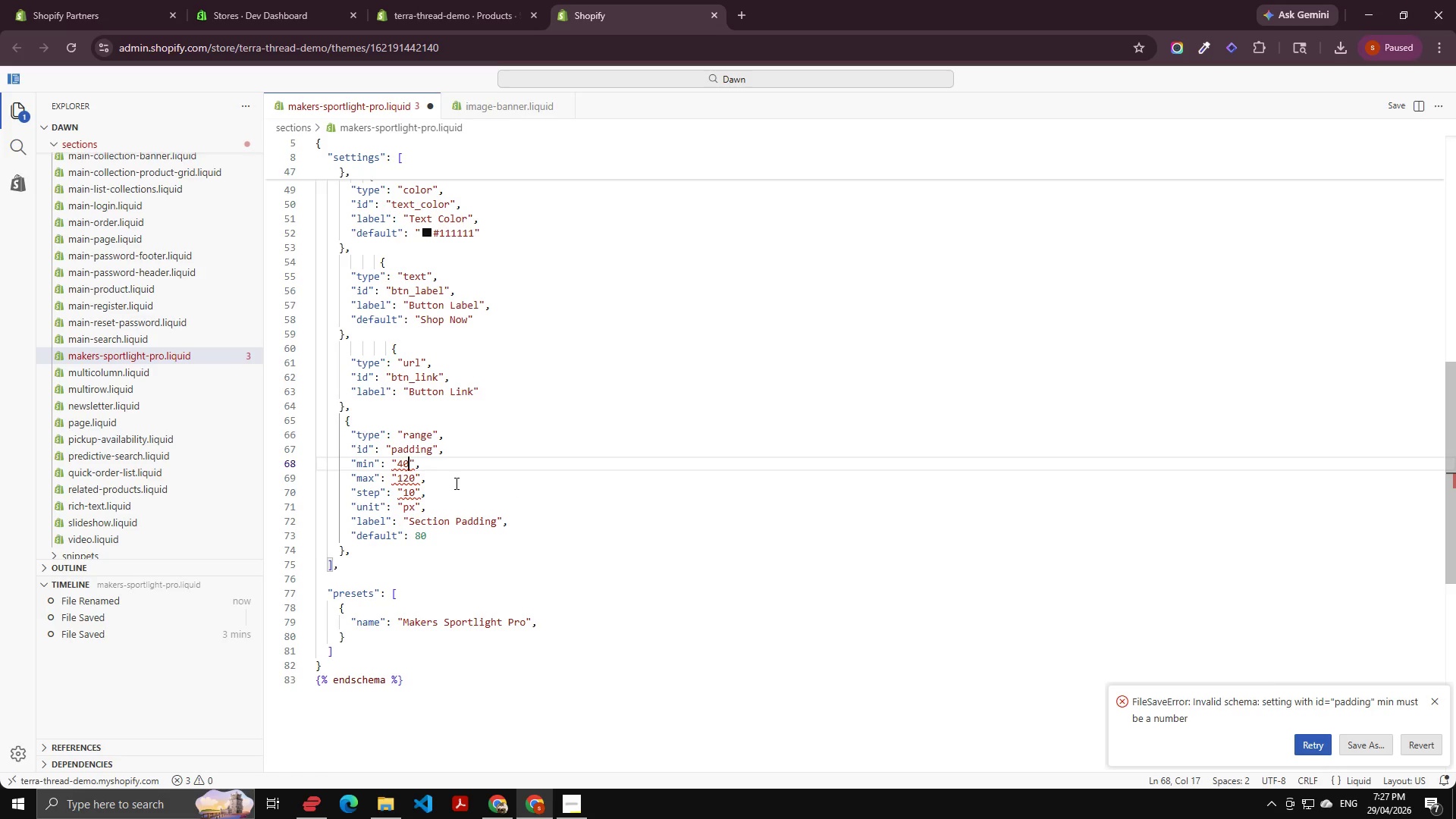 
key(ArrowRight)
 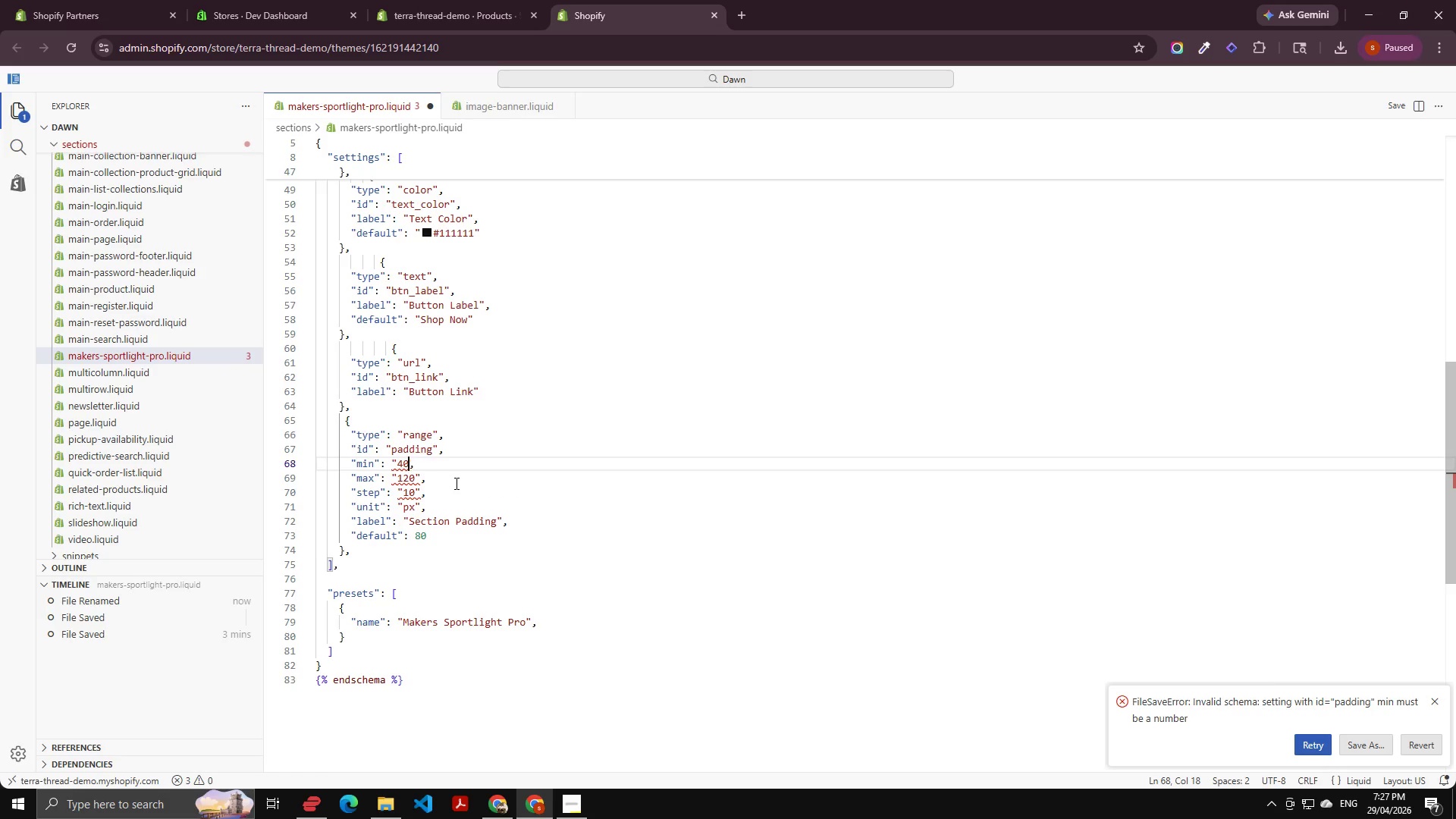 
key(Backspace)
 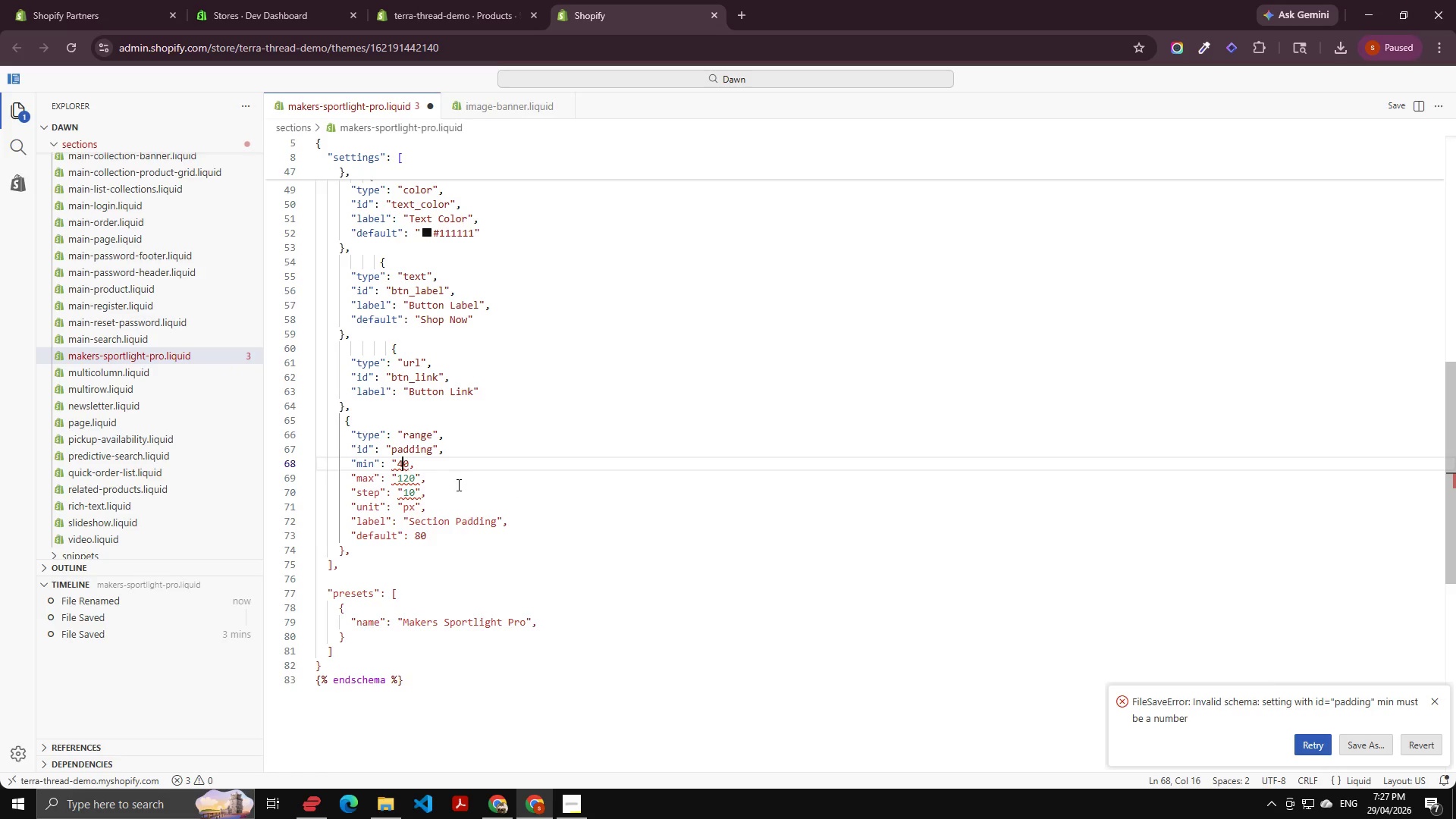 
key(ArrowLeft)
 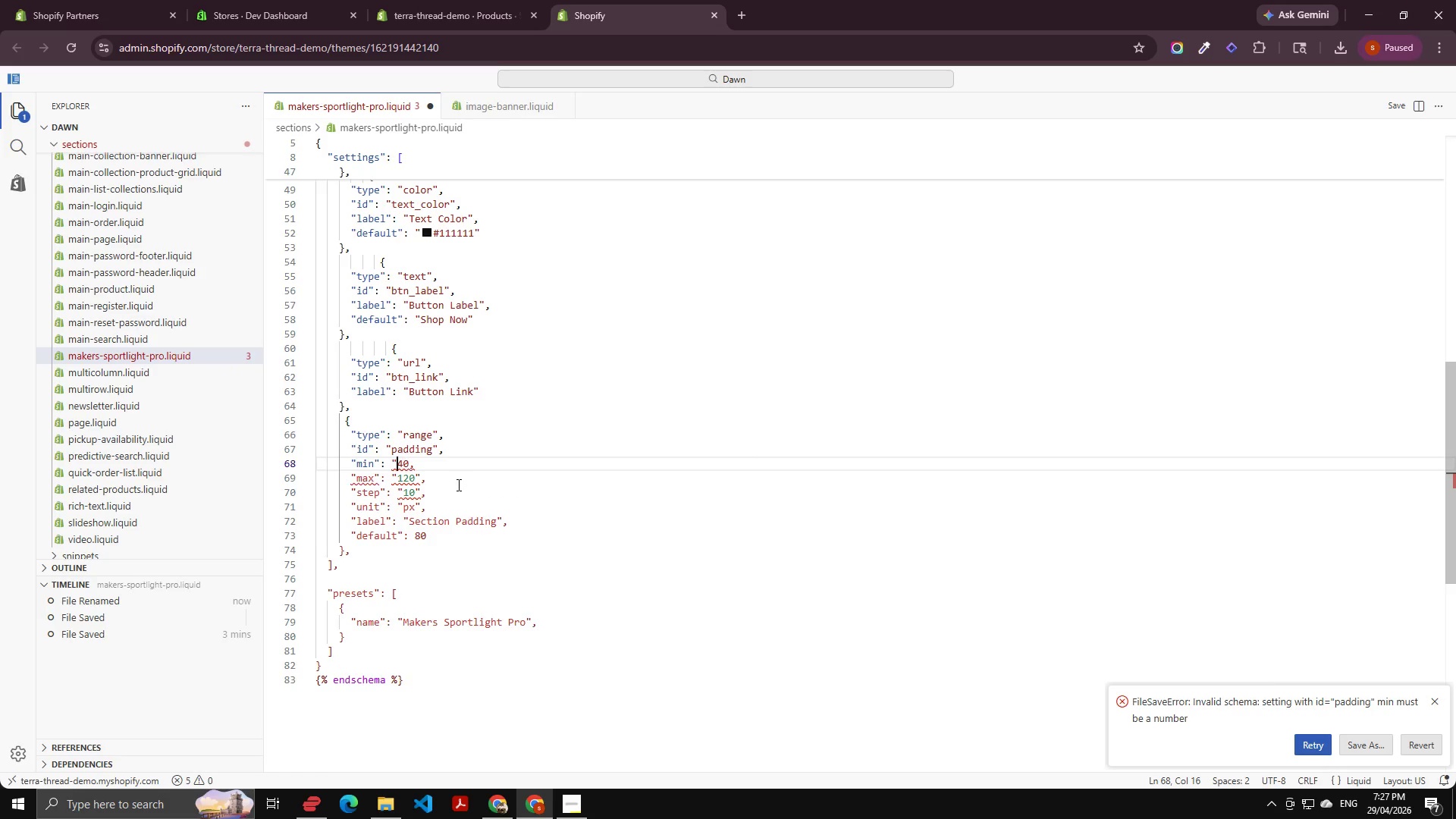 
key(ArrowLeft)
 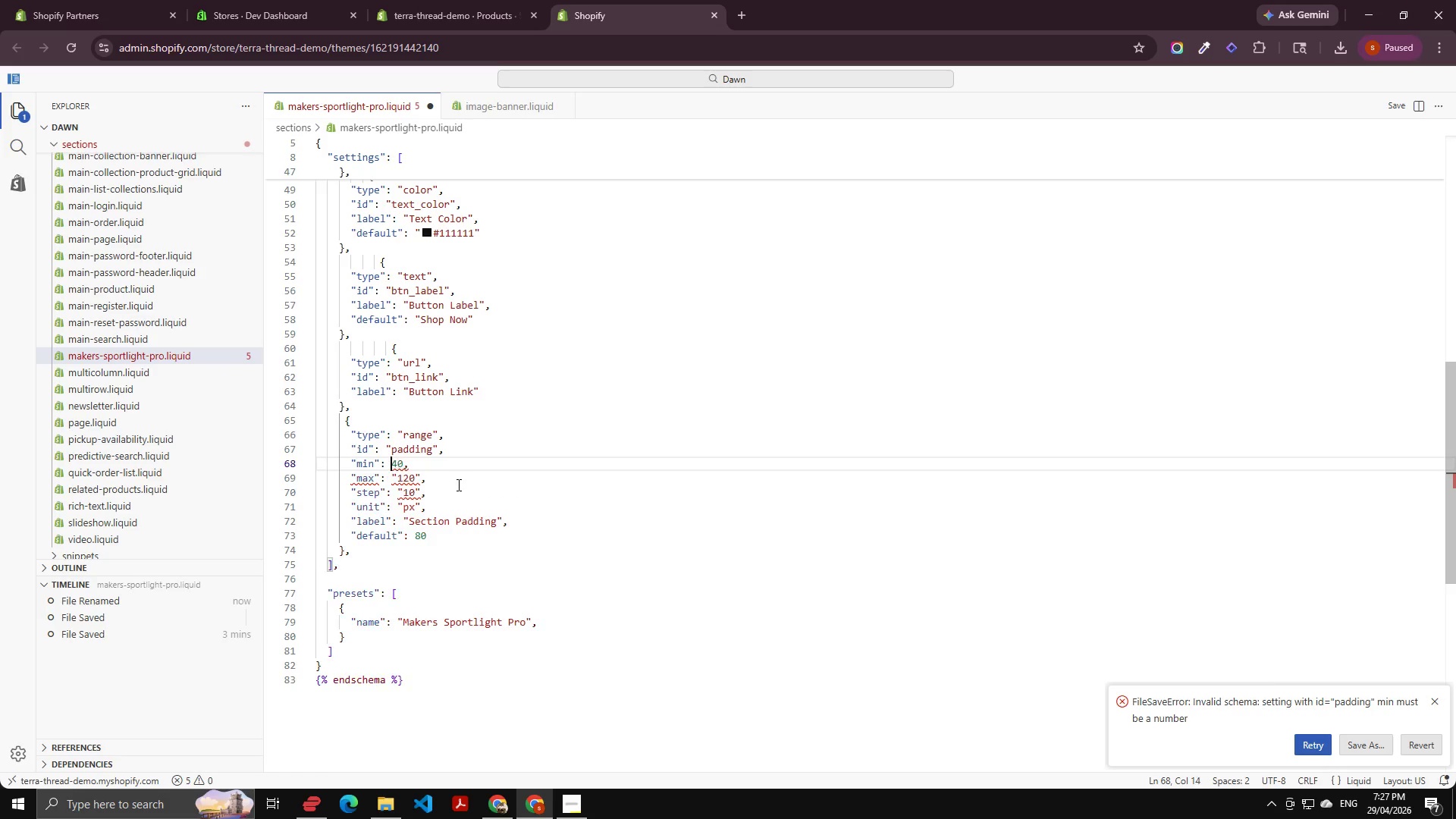 
key(Backspace)
 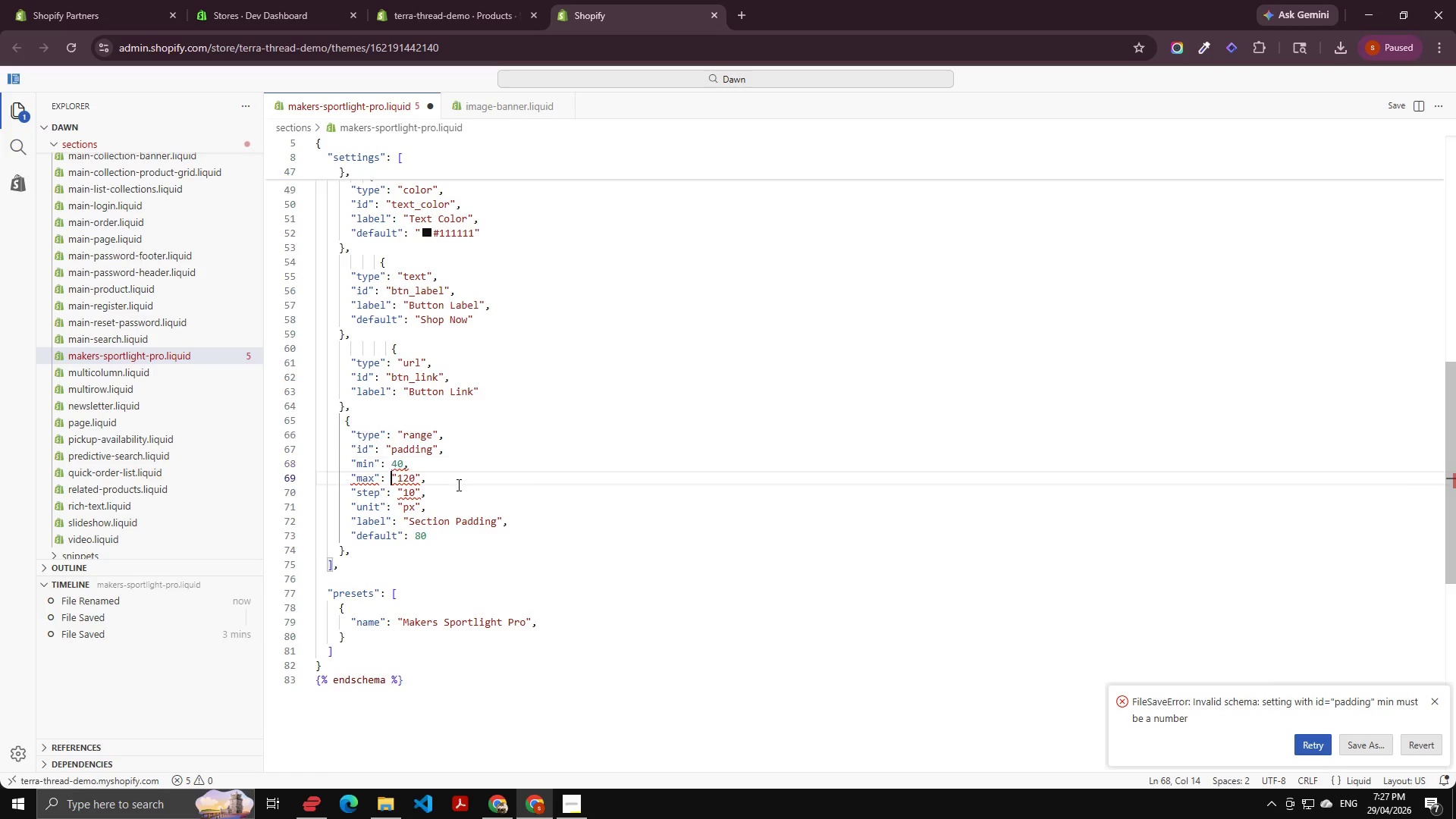 
key(ArrowDown)
 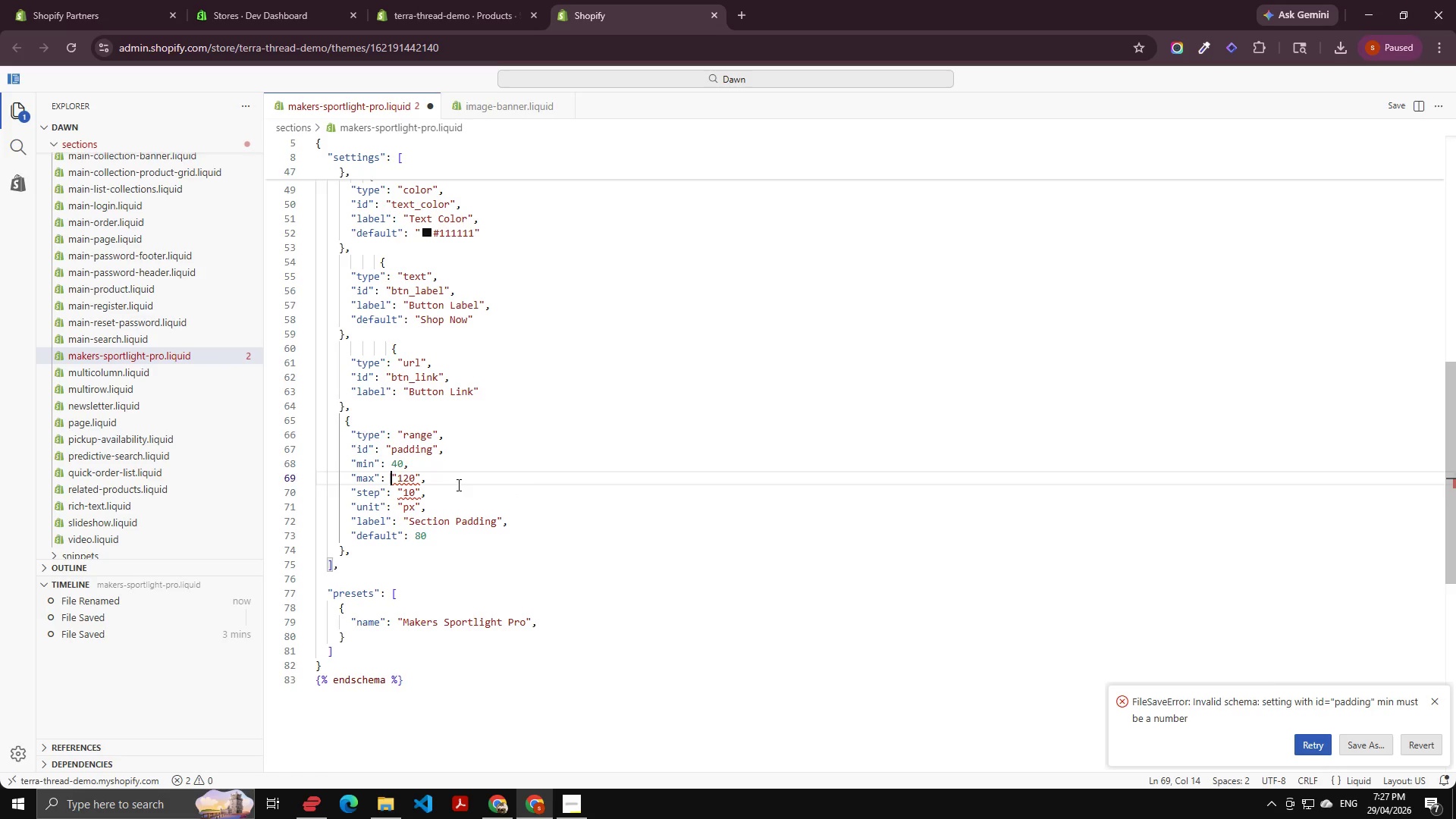 
key(ArrowDown)
 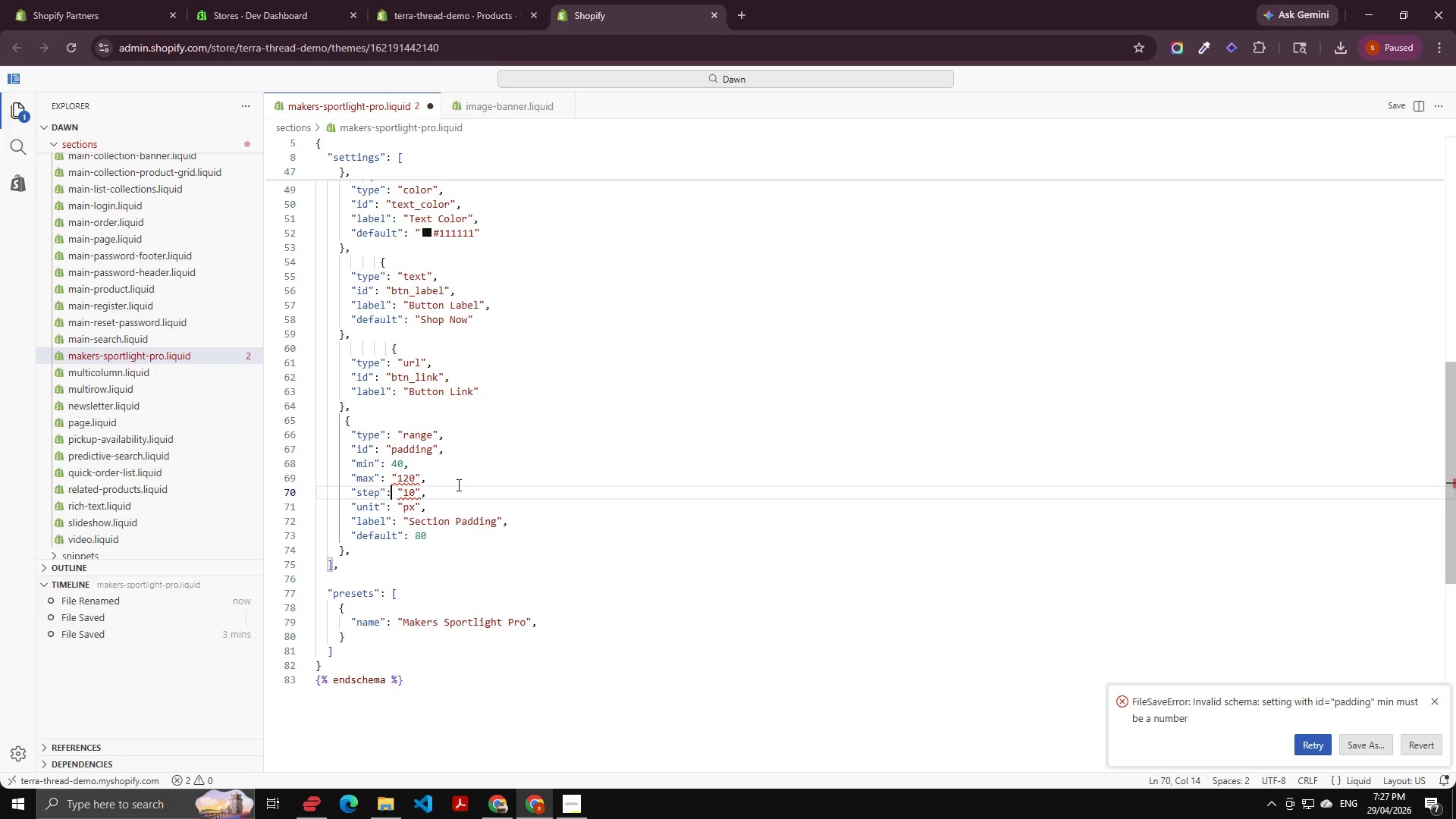 
key(ArrowUp)
 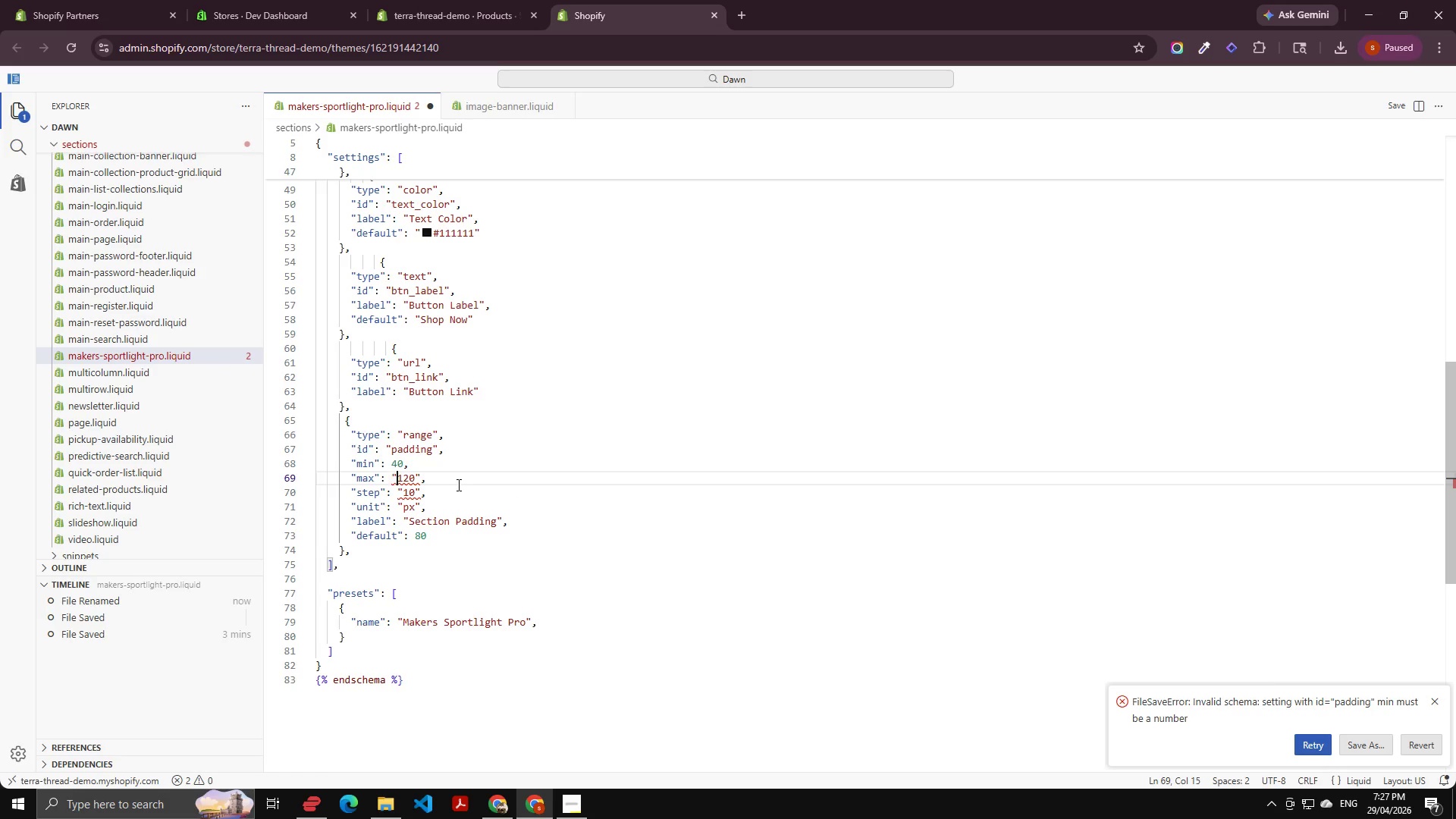 
key(ArrowRight)
 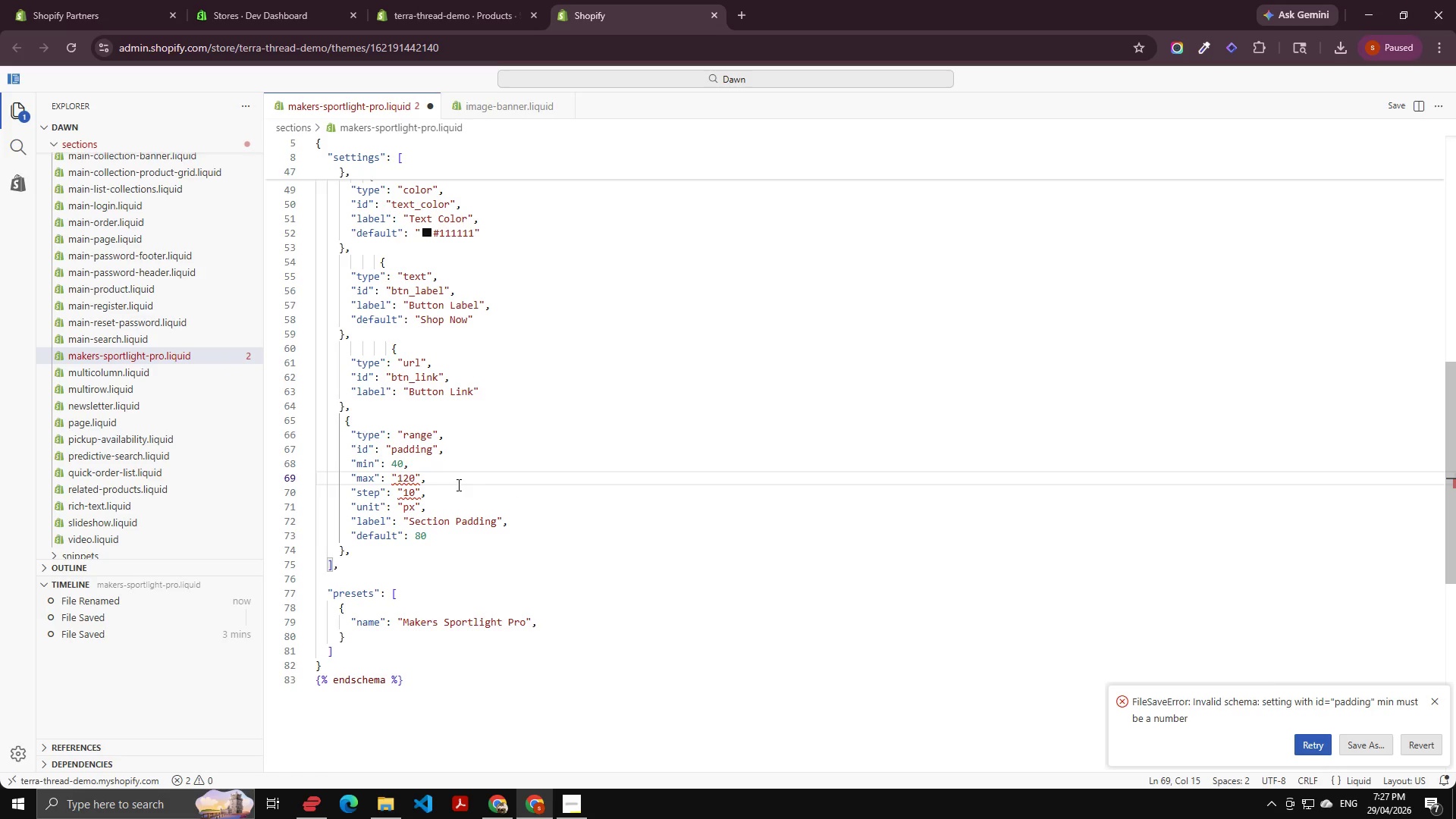 
key(Backspace)
 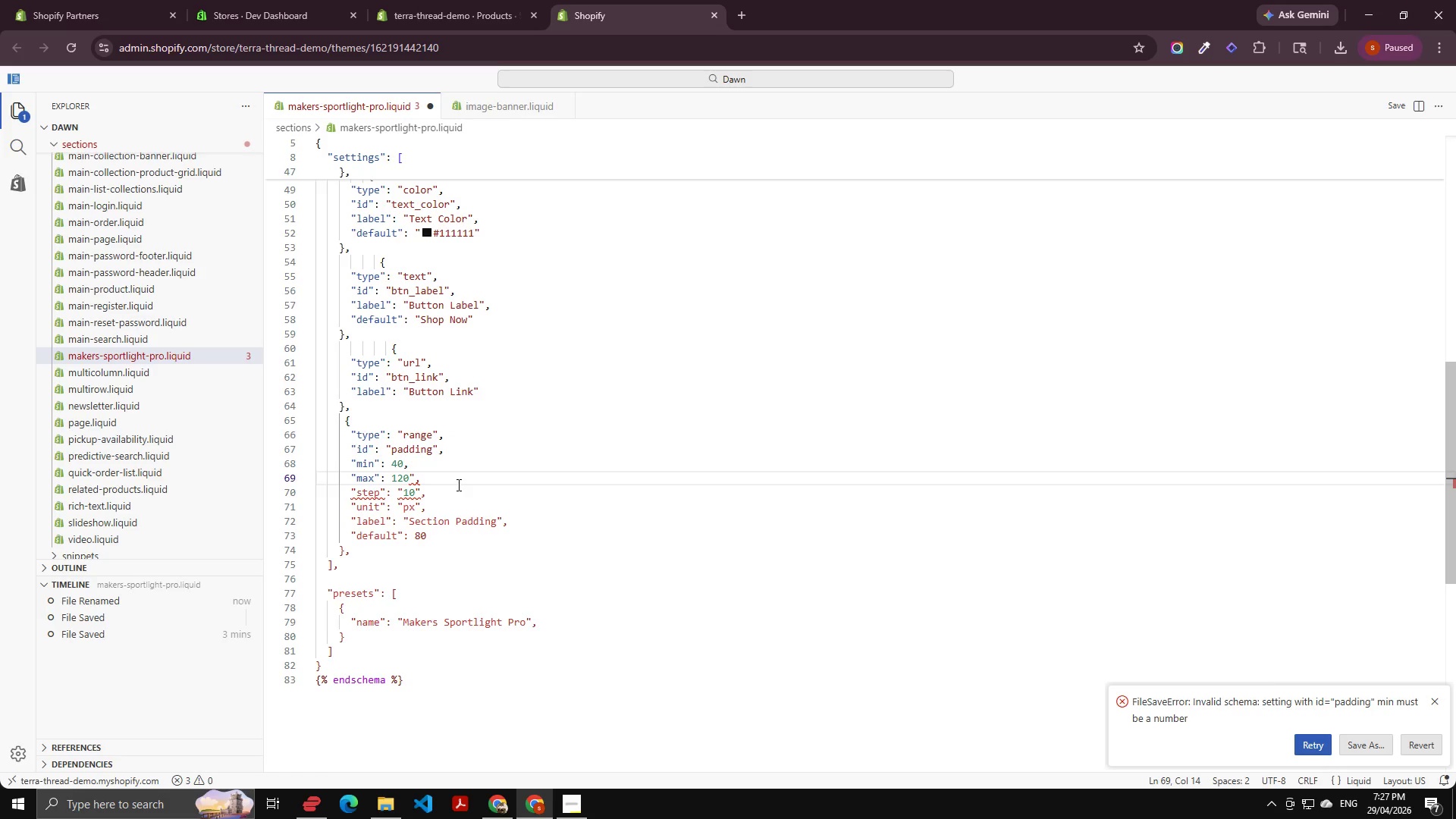 
key(ArrowRight)
 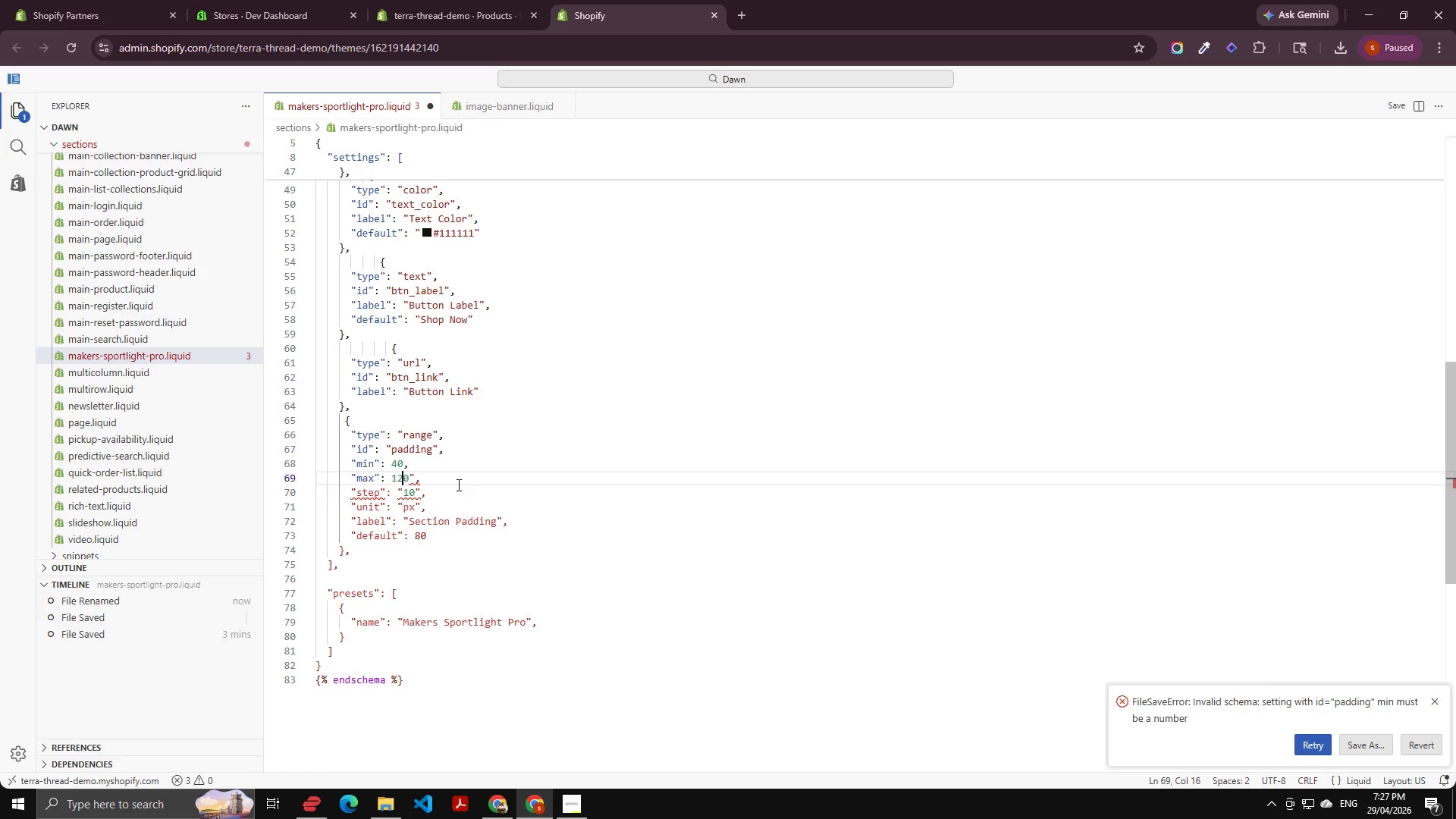 
key(ArrowRight)
 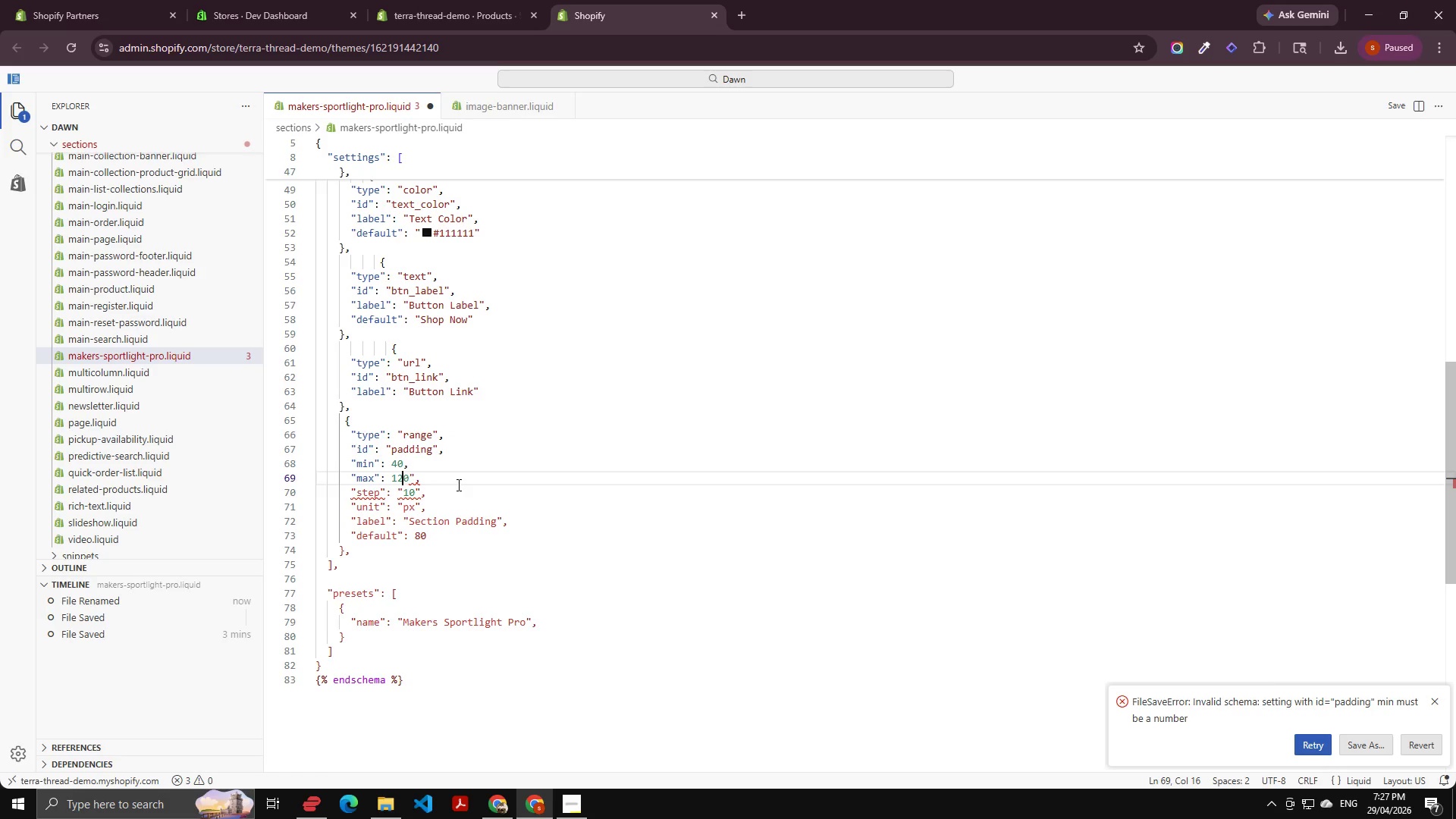 
key(ArrowRight)
 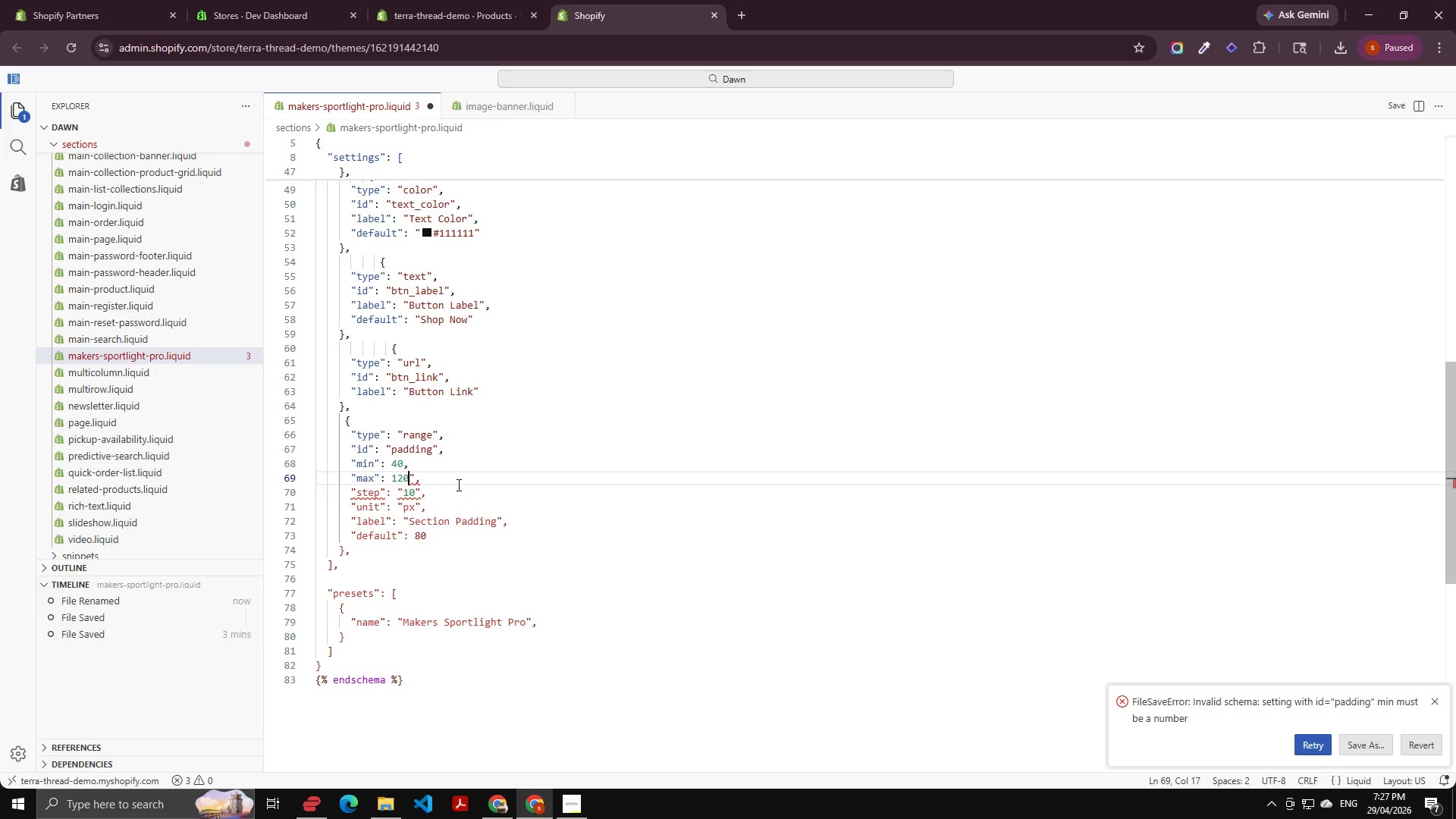 
key(ArrowRight)
 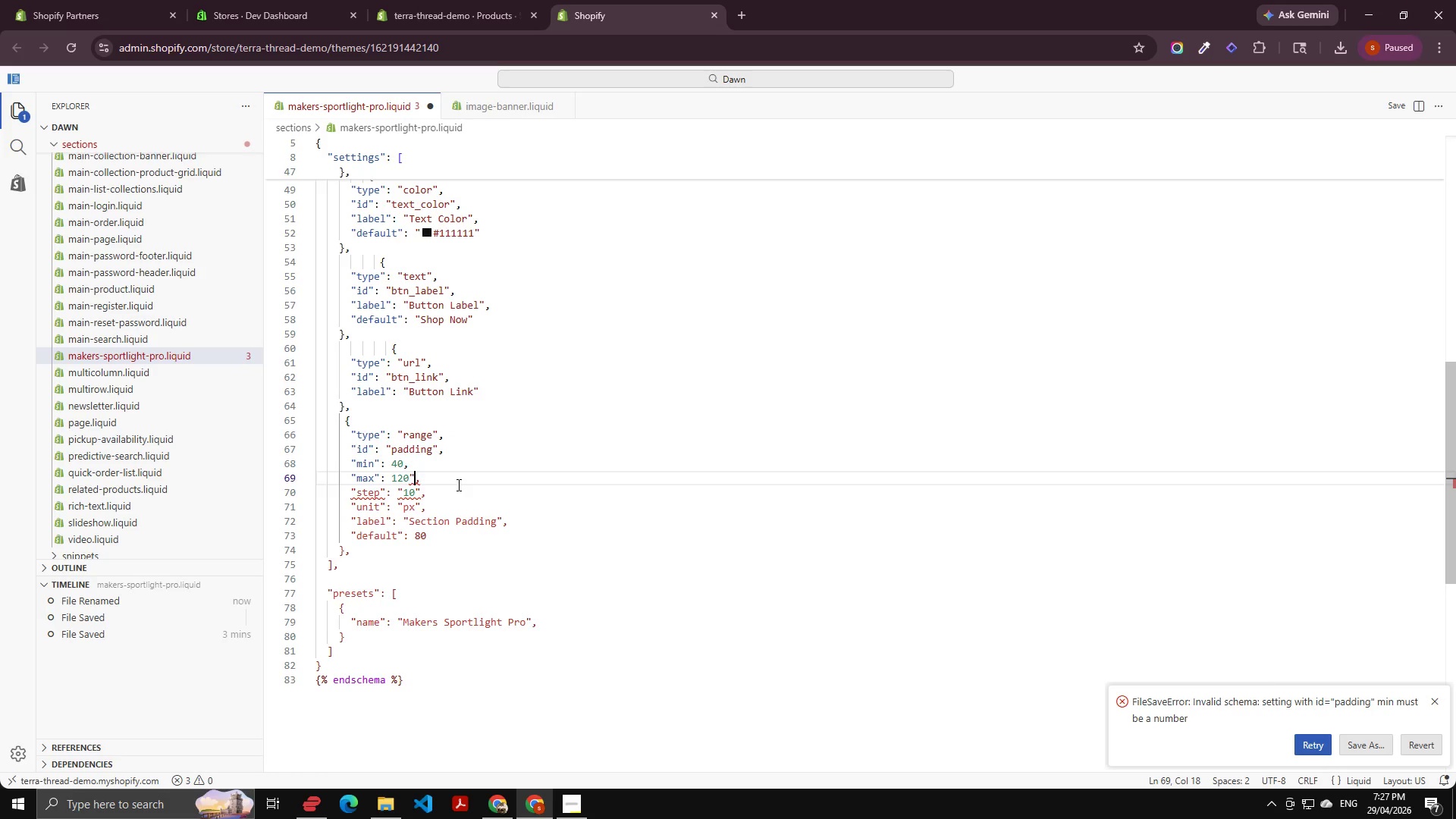 
key(Backspace)
 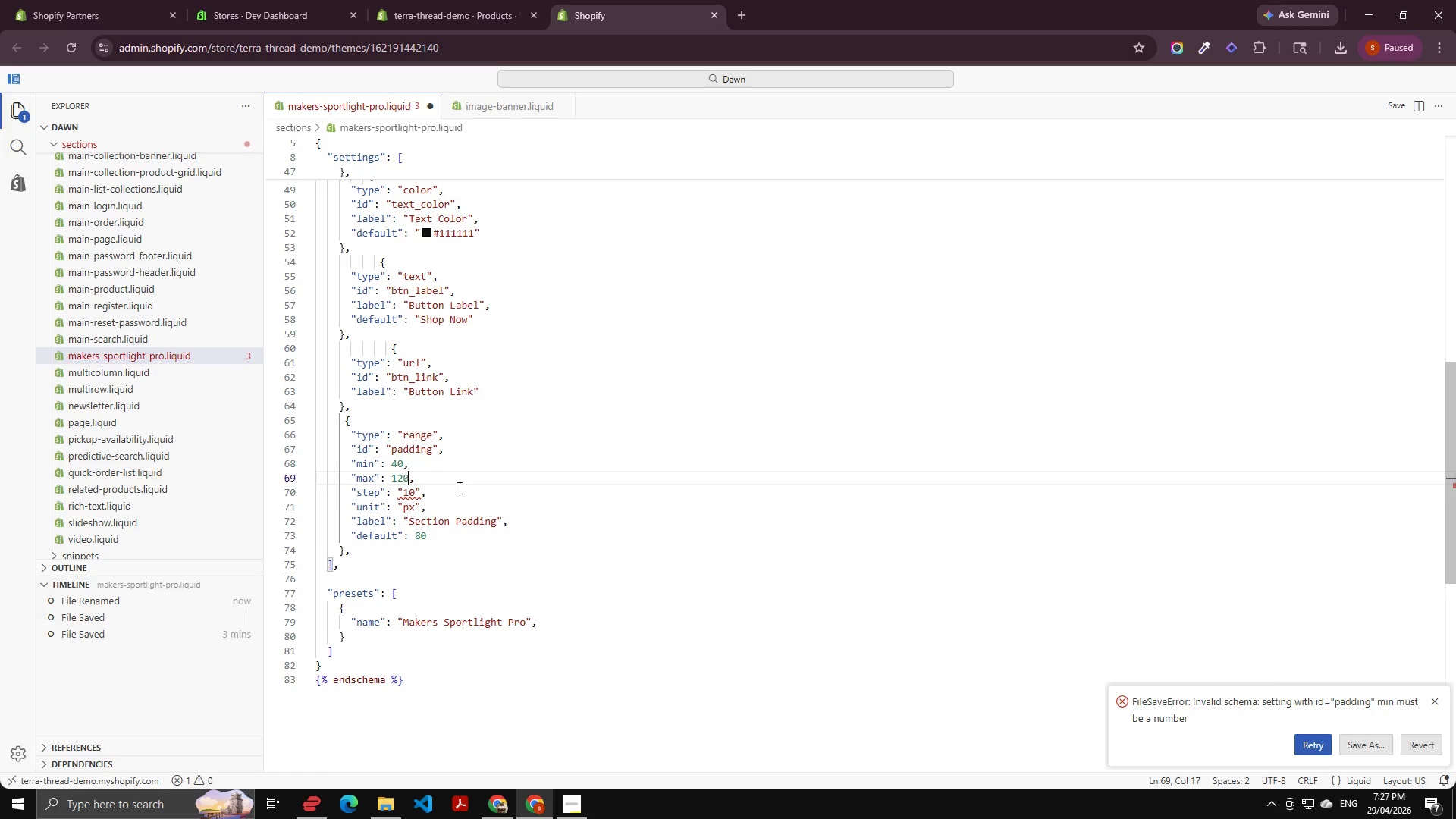 
key(ArrowDown)
 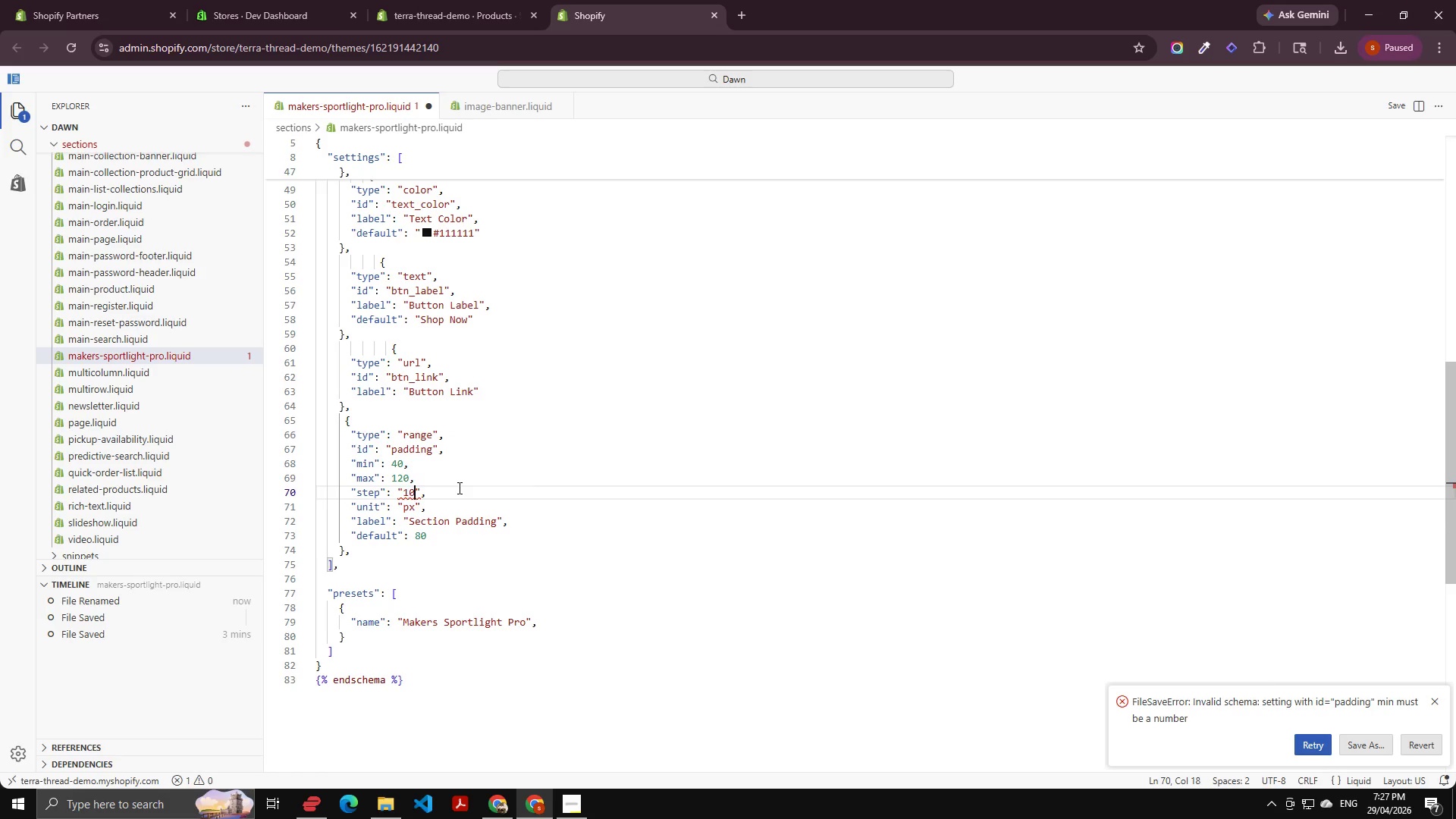 
key(ArrowRight)
 